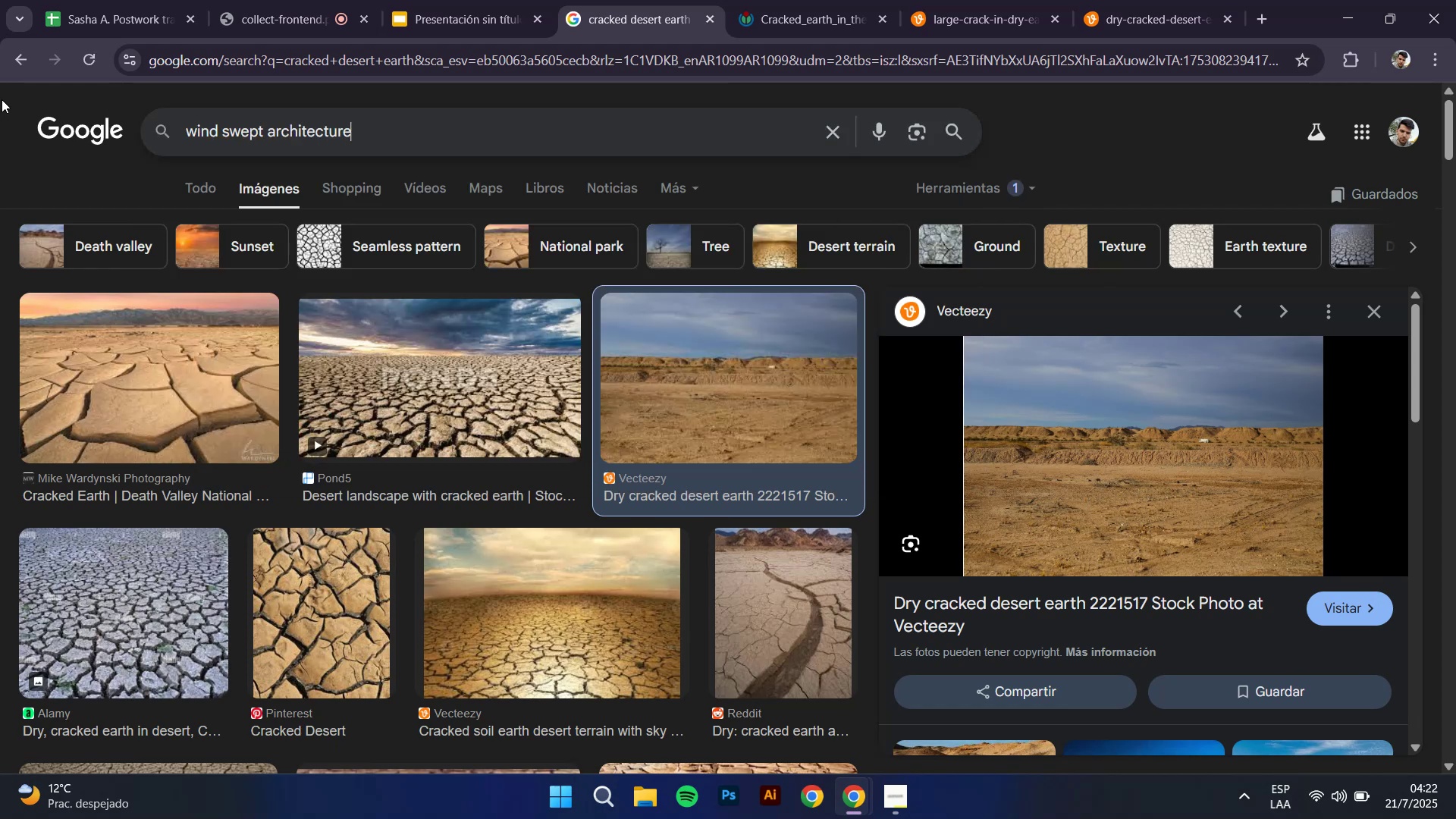 
key(Enter)
 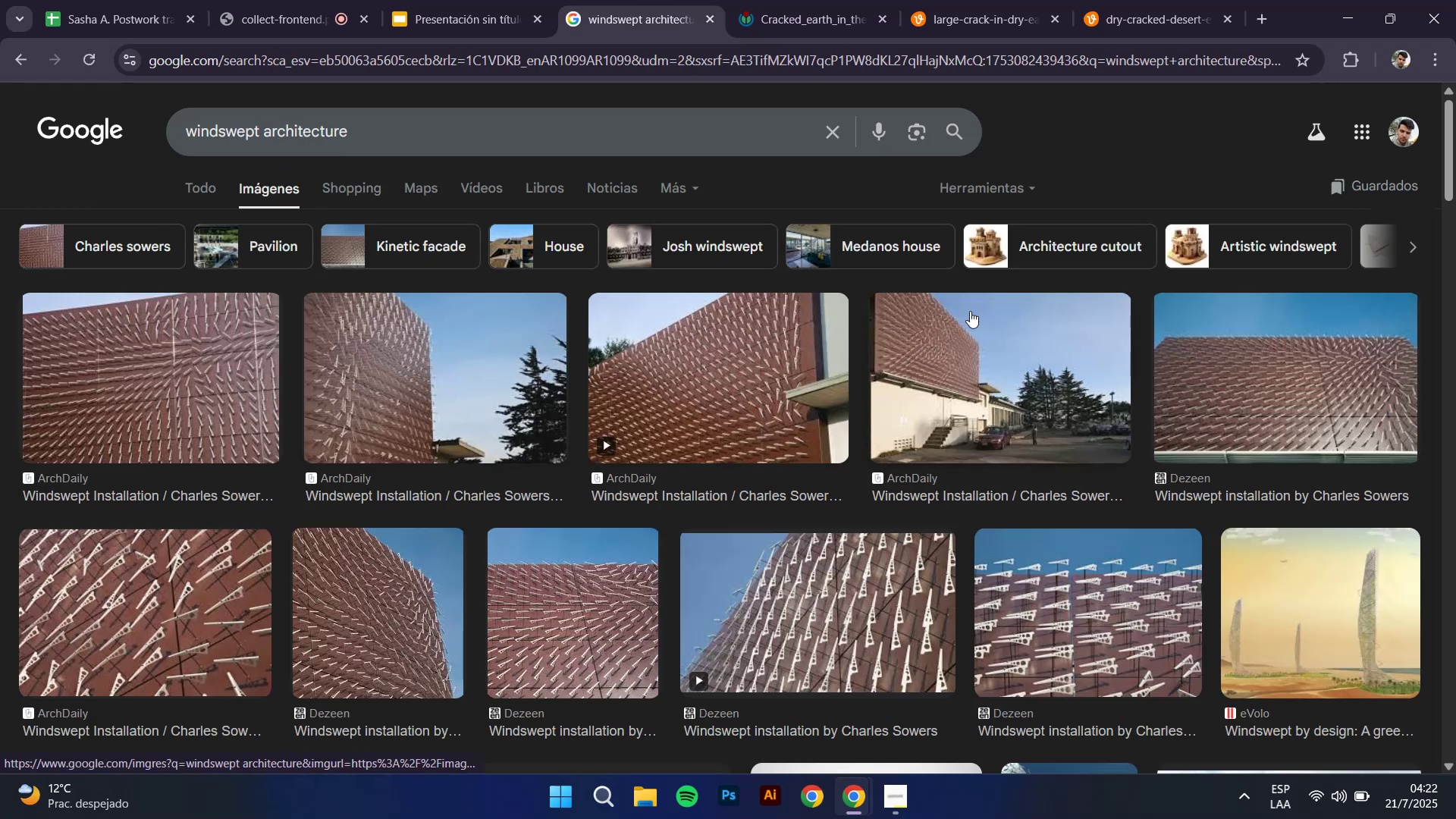 
wait(10.13)
 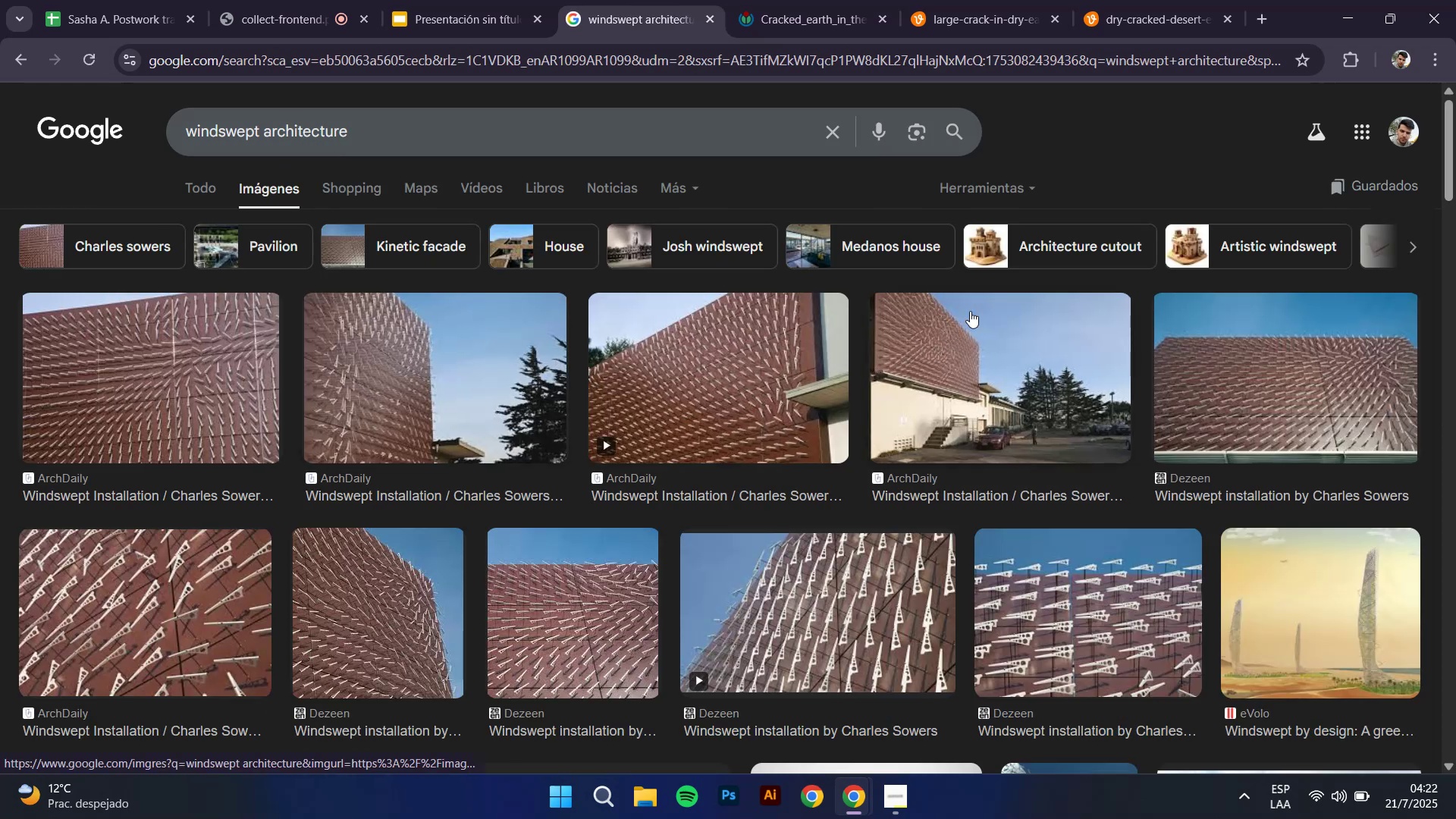 
scroll: coordinate [329, 372], scroll_direction: down, amount: 12.0
 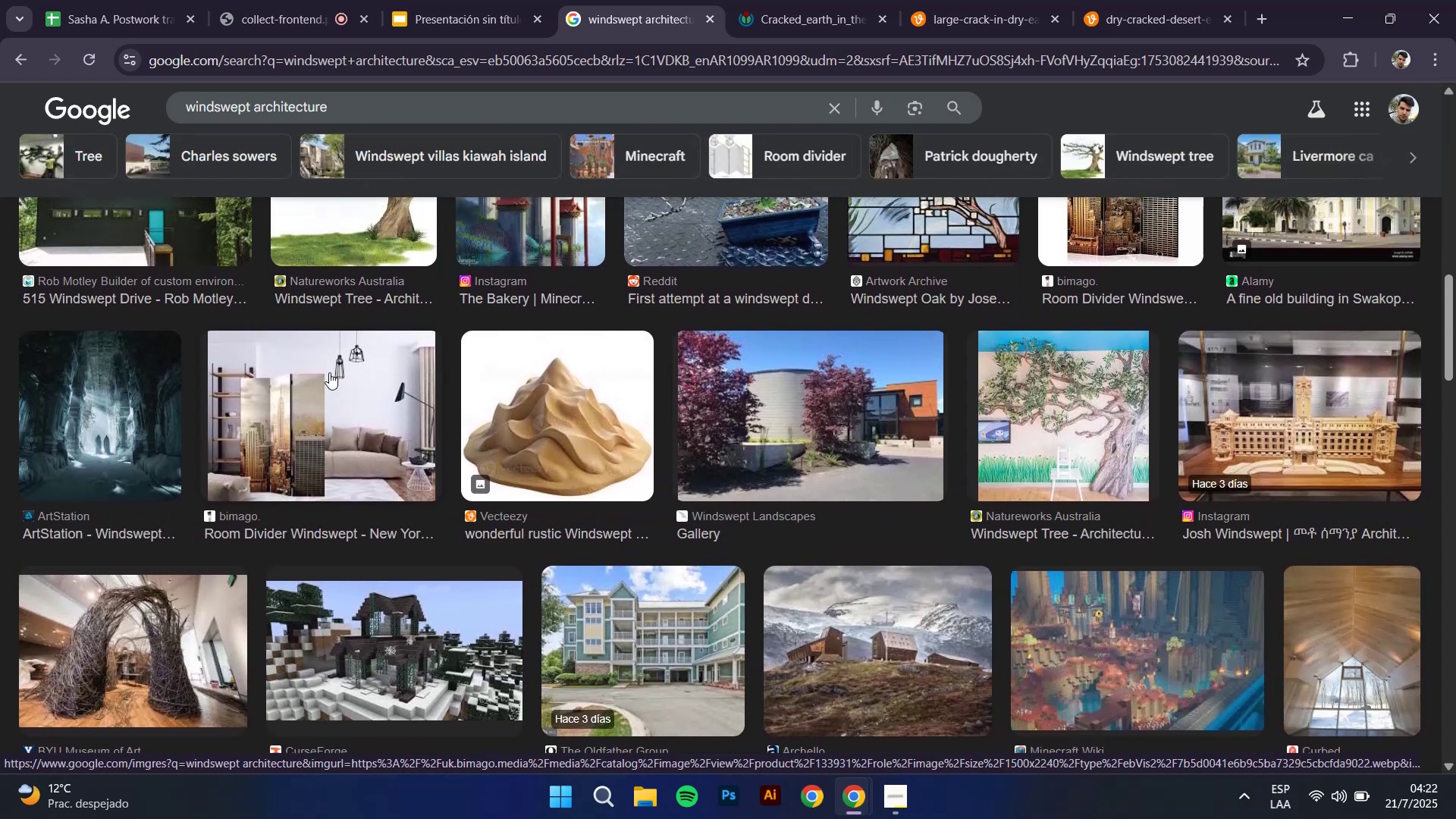 
wait(10.88)
 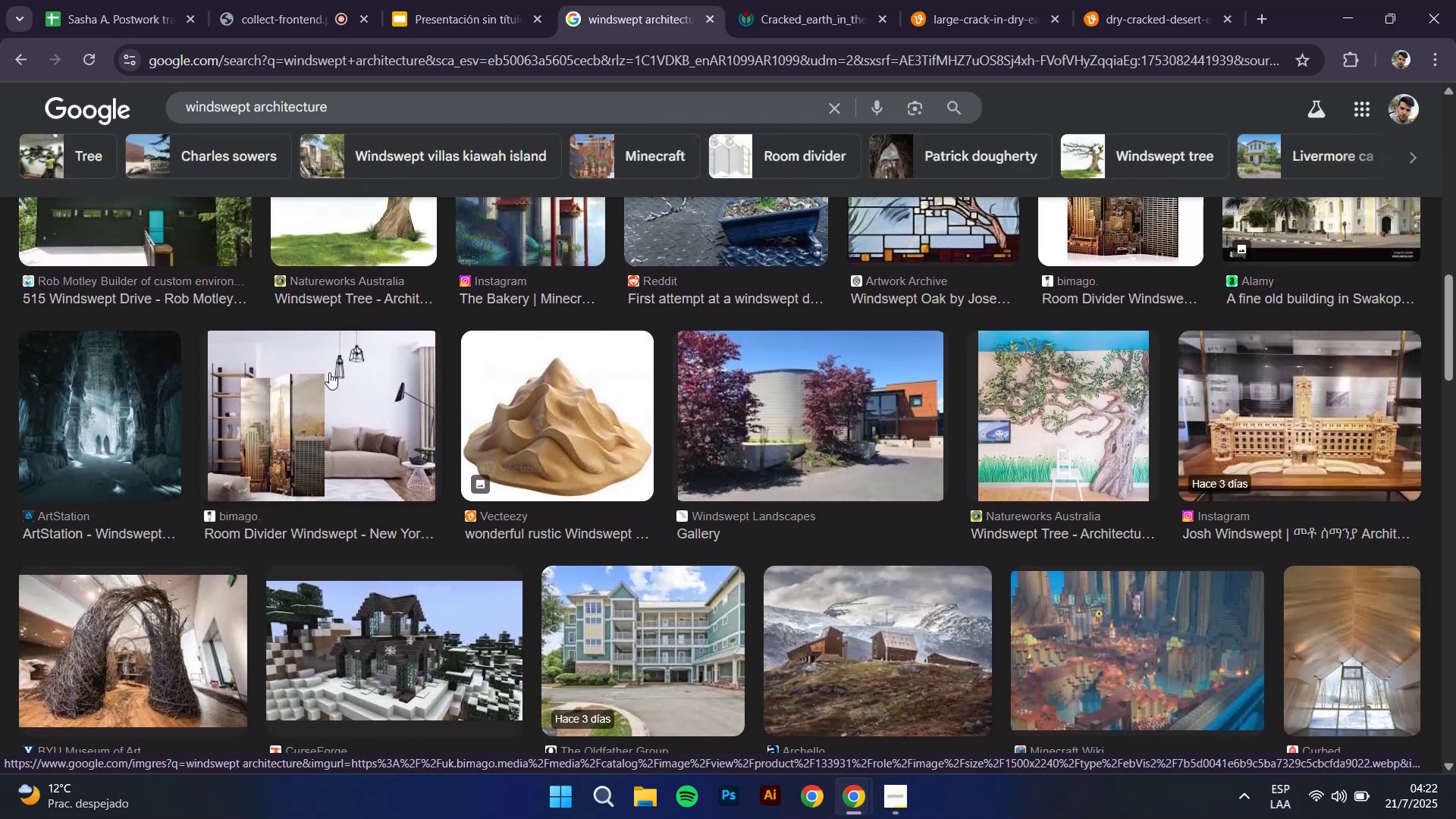 
scroll: coordinate [269, 330], scroll_direction: up, amount: 3.0
 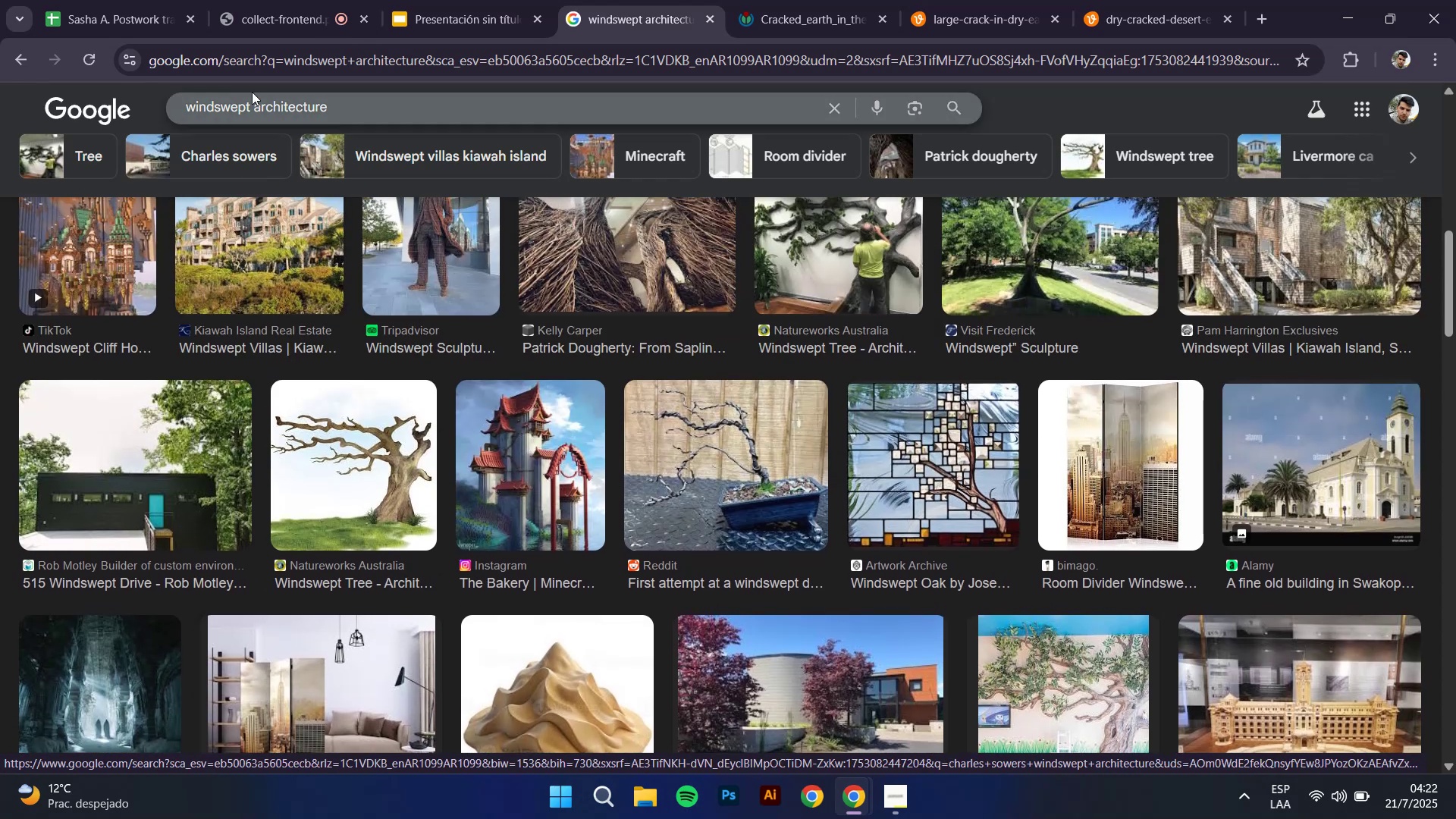 
left_click_drag(start_coordinate=[421, 106], to_coordinate=[0, 72])
 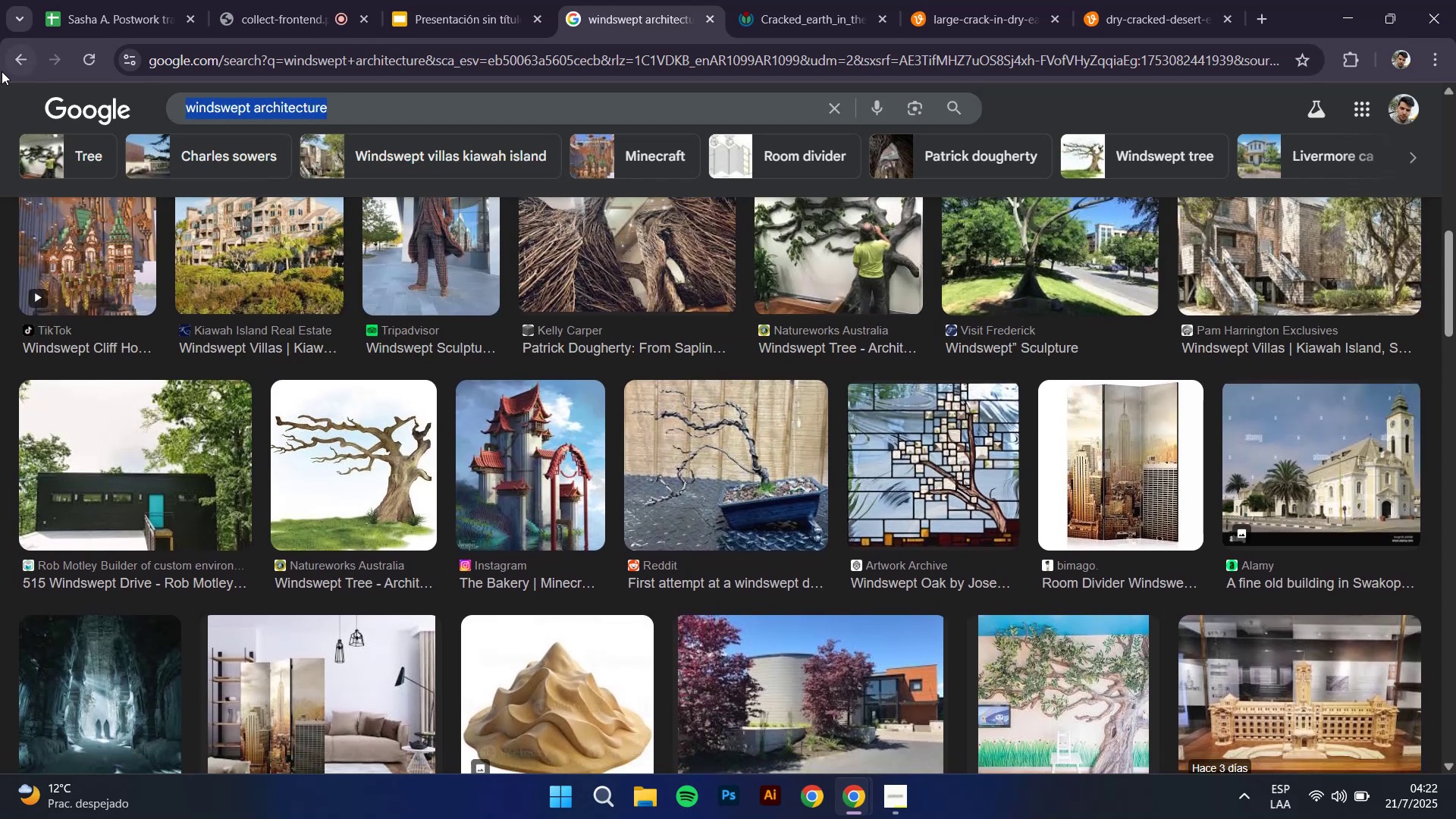 
type(crumbling clay)
 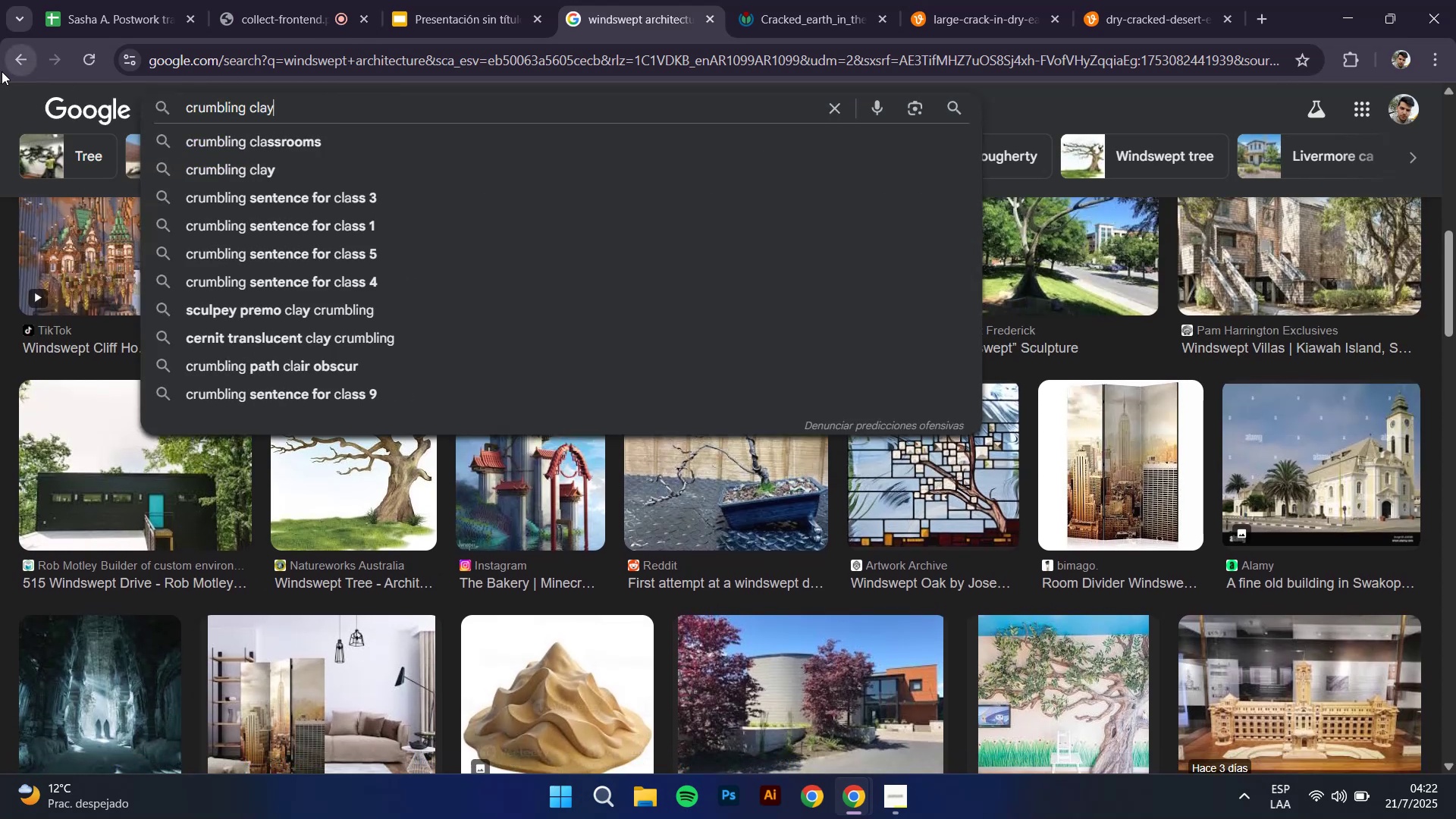 
key(Enter)
 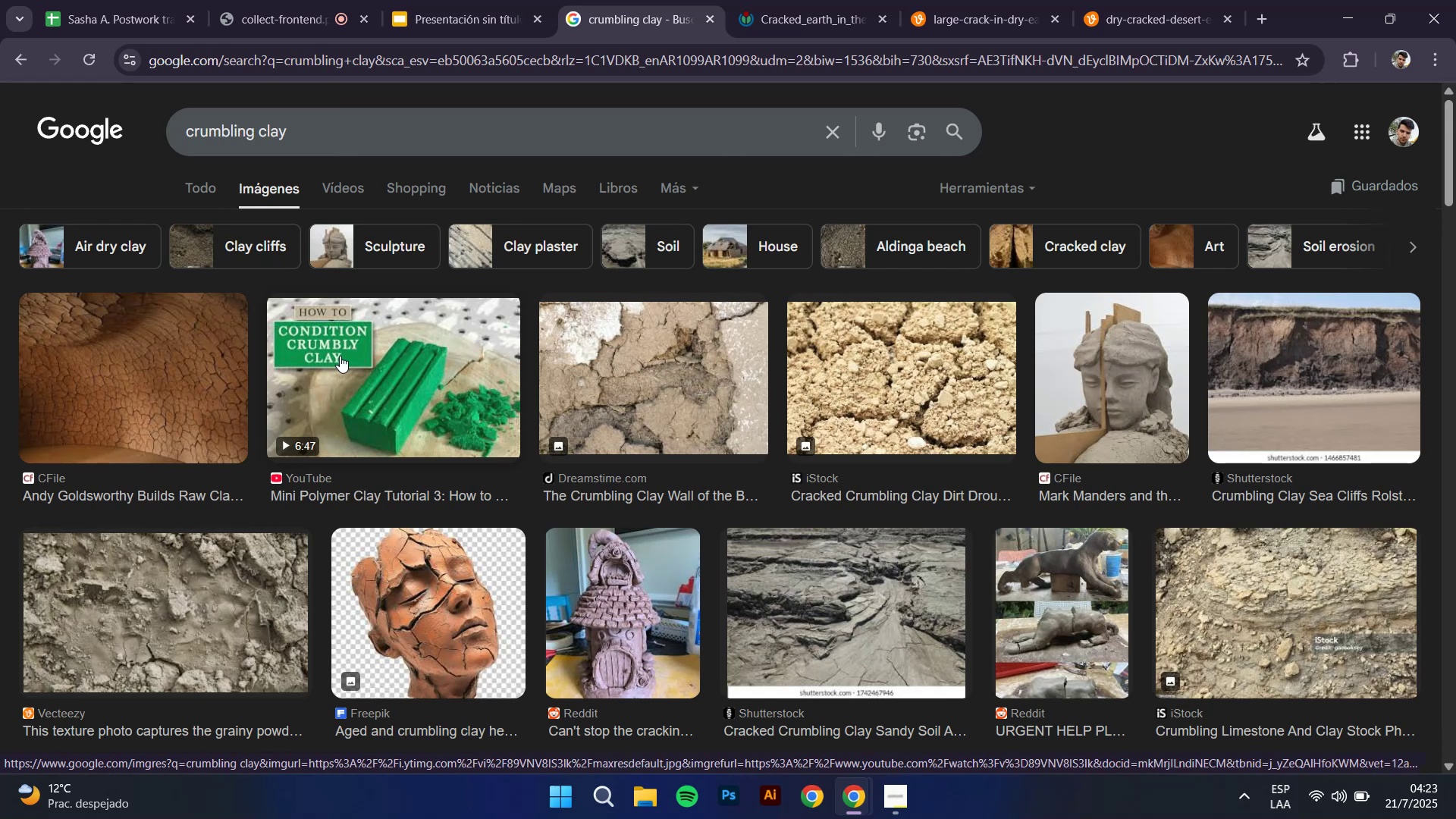 
wait(6.18)
 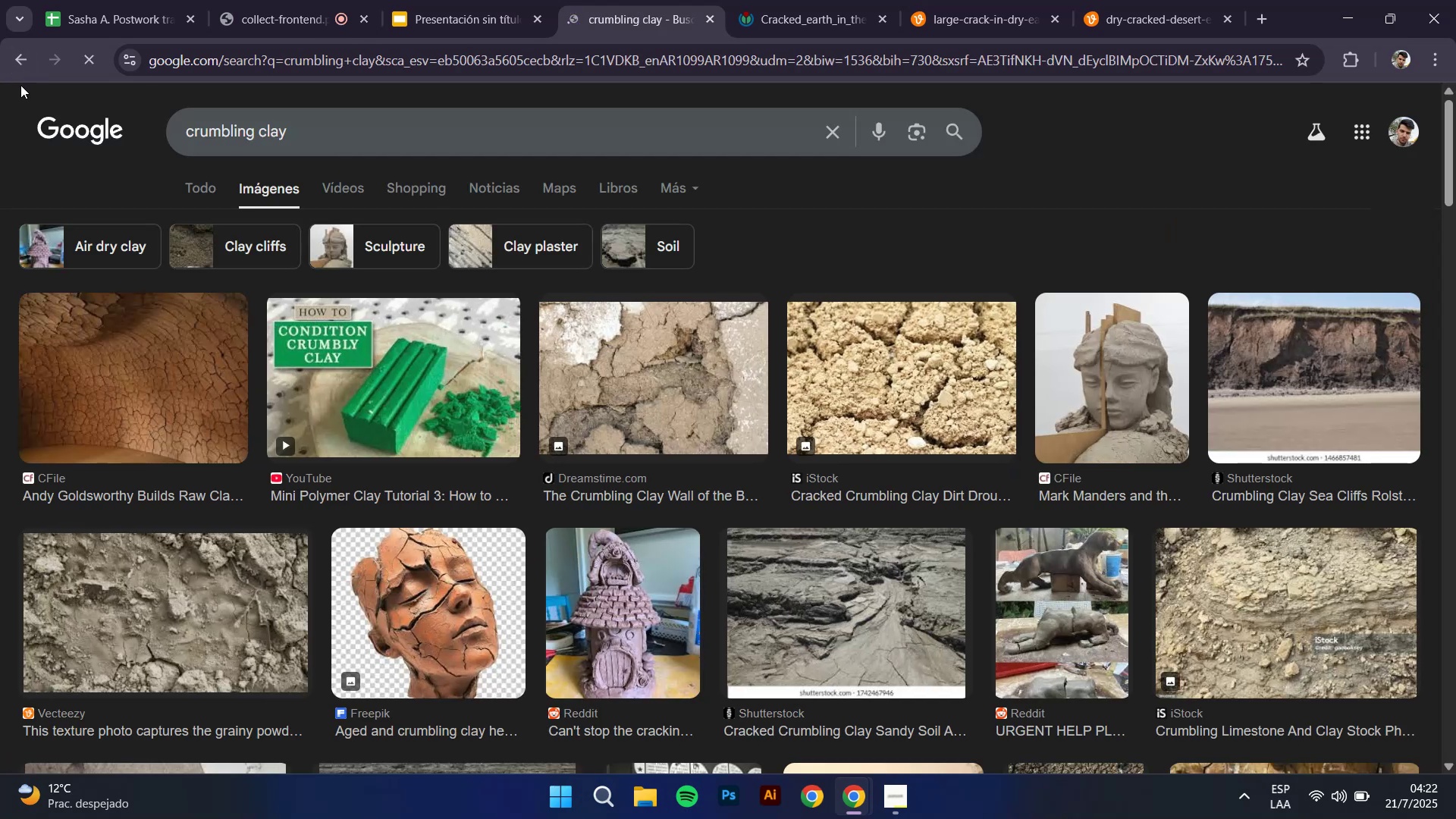 
type( modular tiles)
 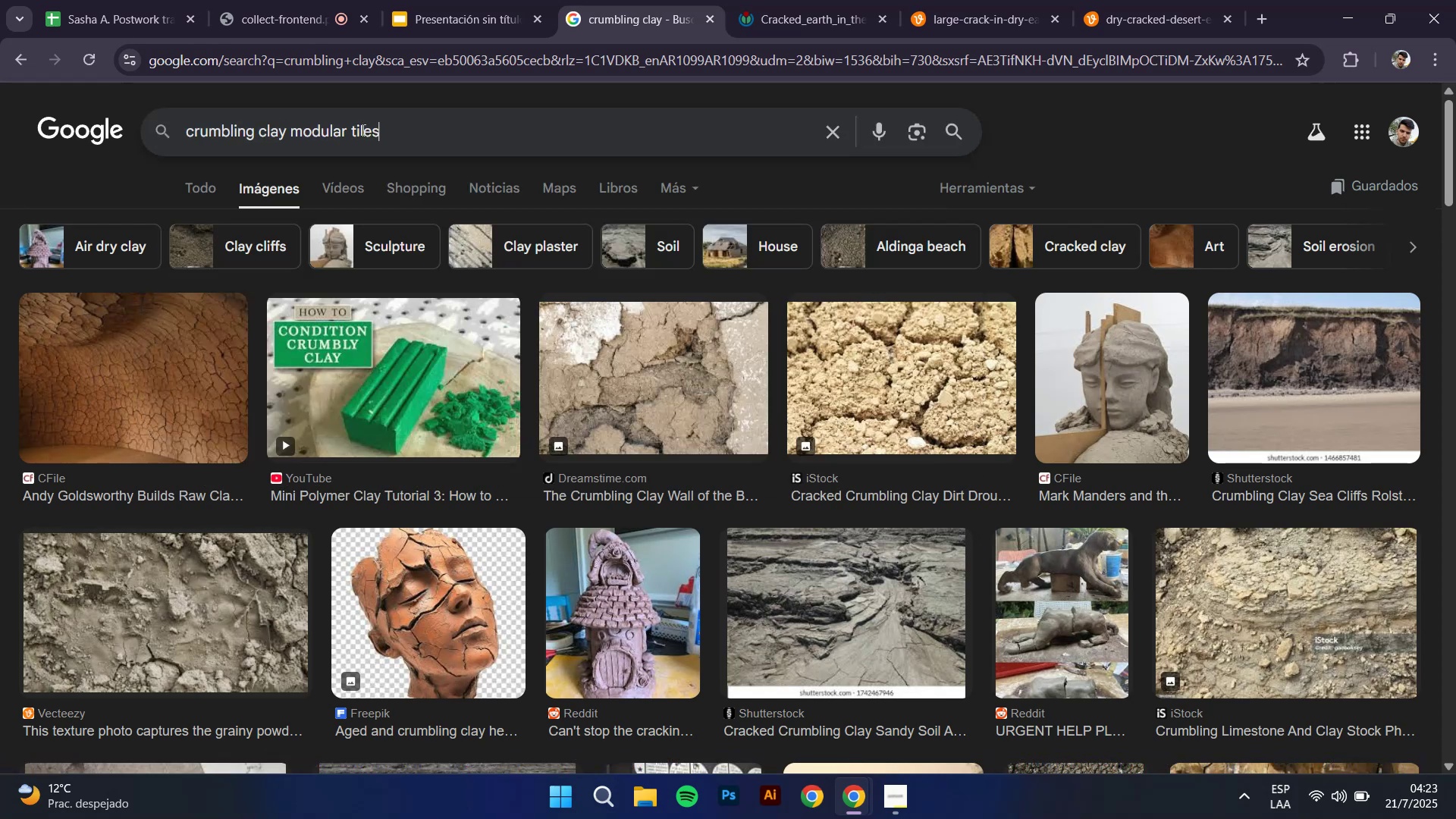 
key(Enter)
 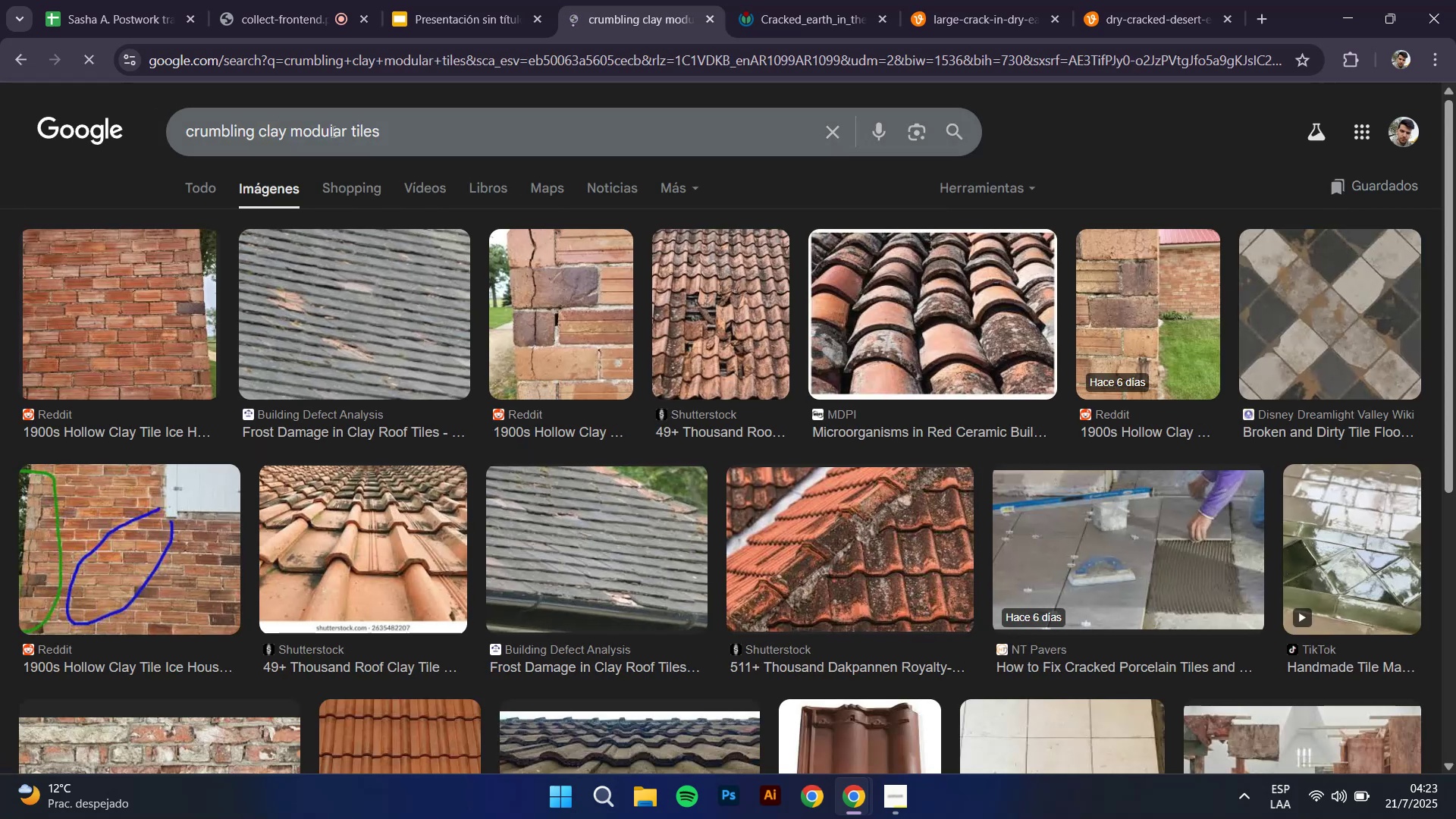 
left_click_drag(start_coordinate=[287, 130], to_coordinate=[149, 130])
 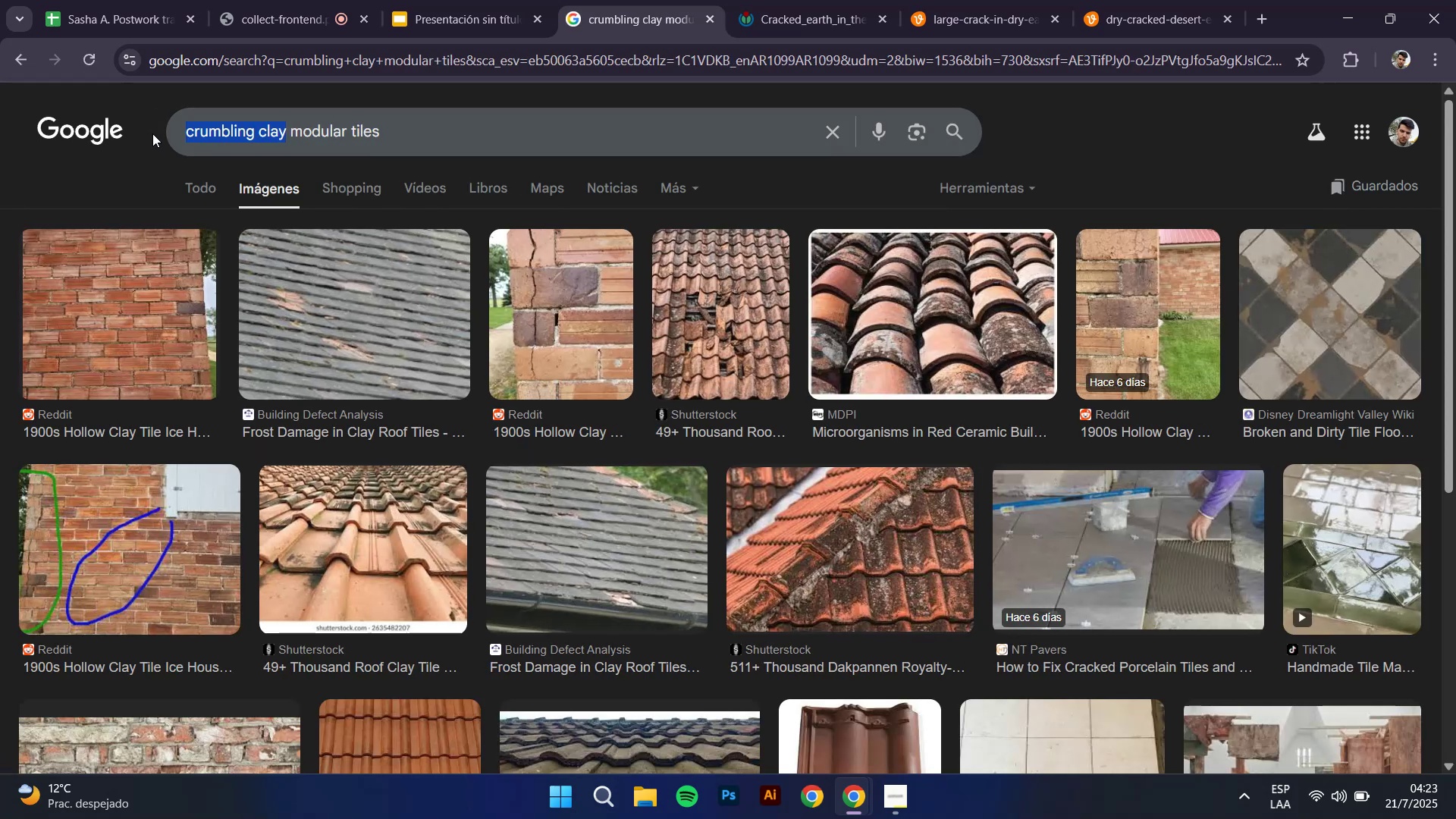 
key(Backspace)
 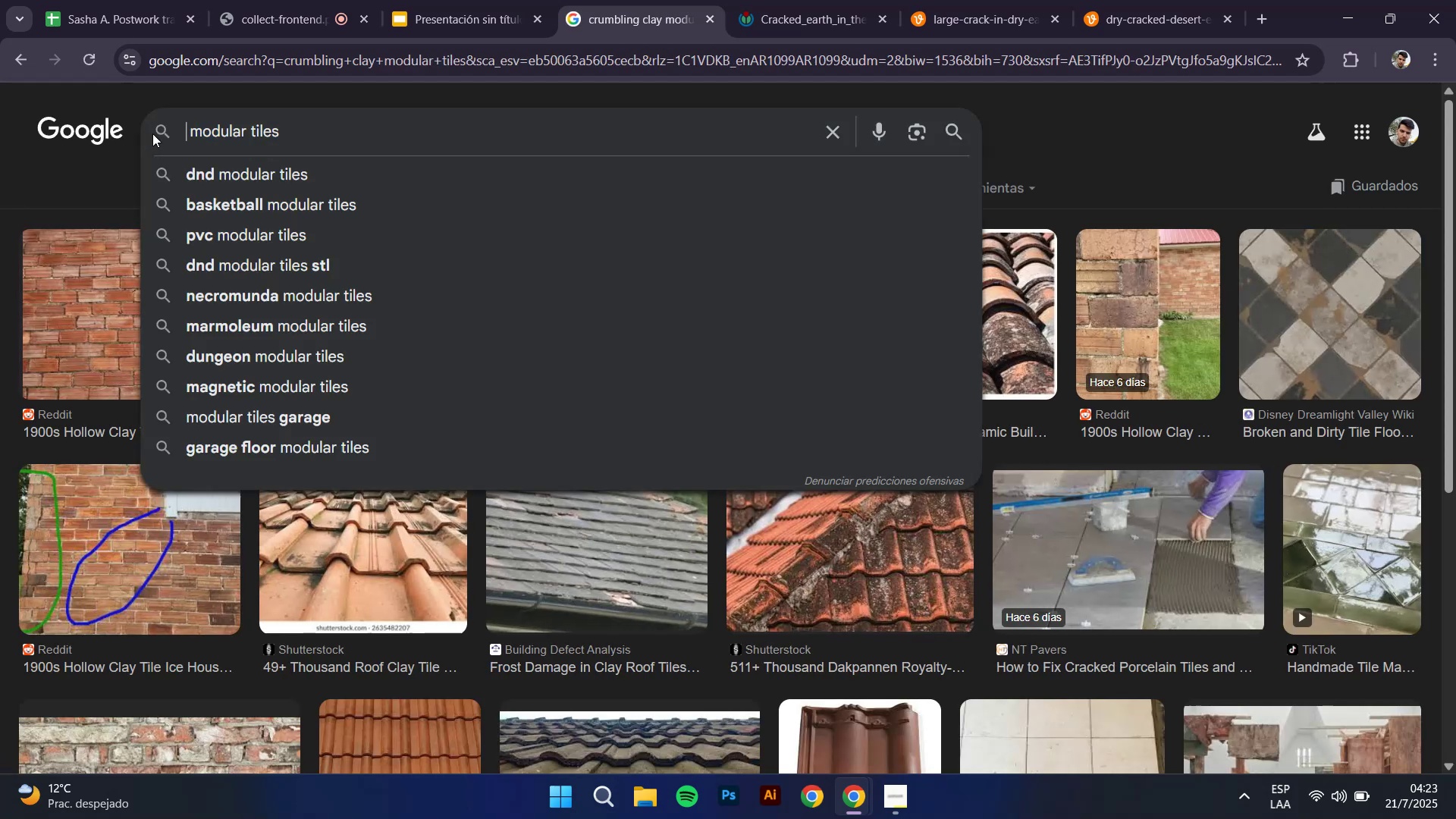 
key(Enter)
 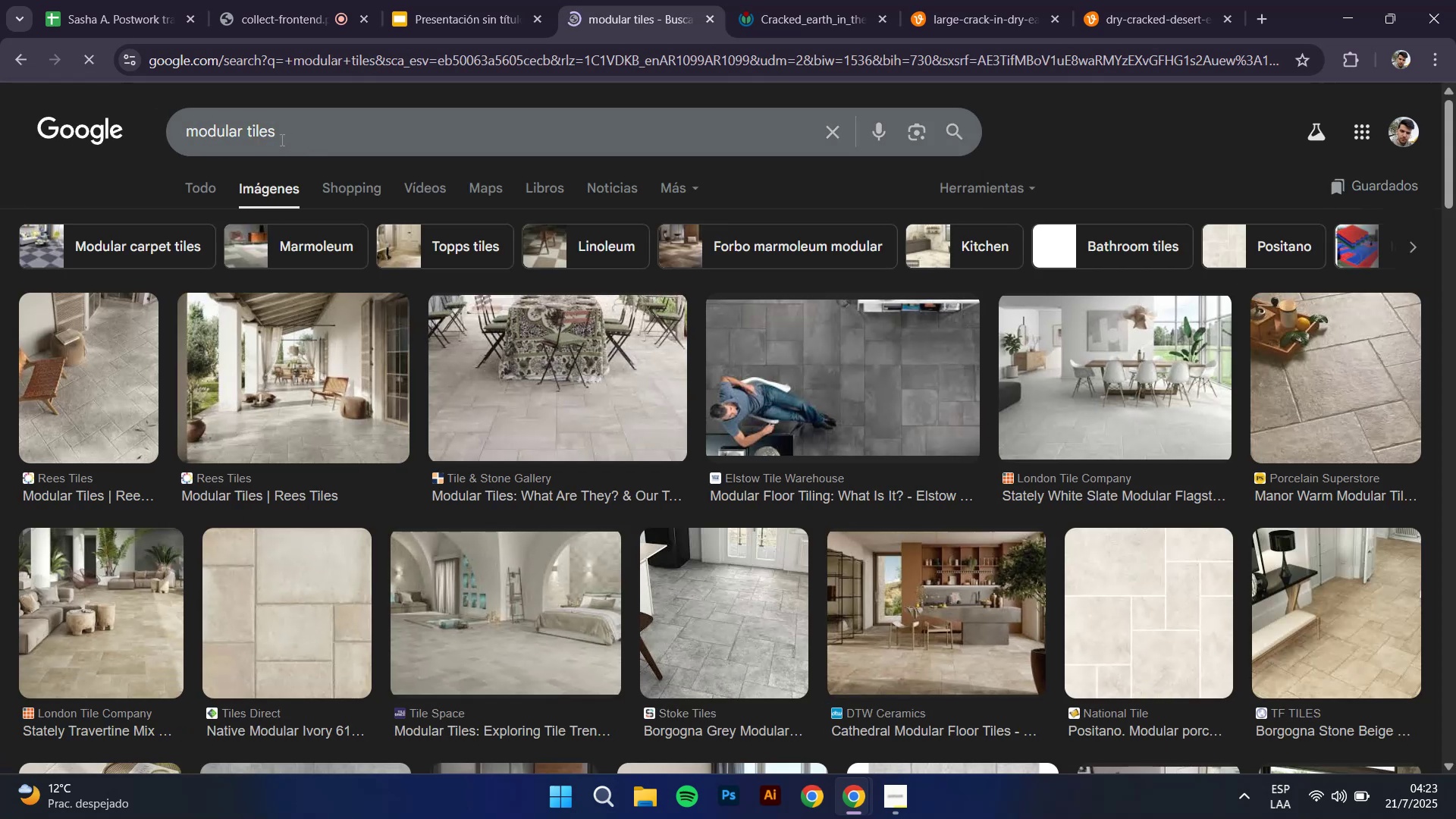 
left_click_drag(start_coordinate=[186, 124], to_coordinate=[158, 128])
 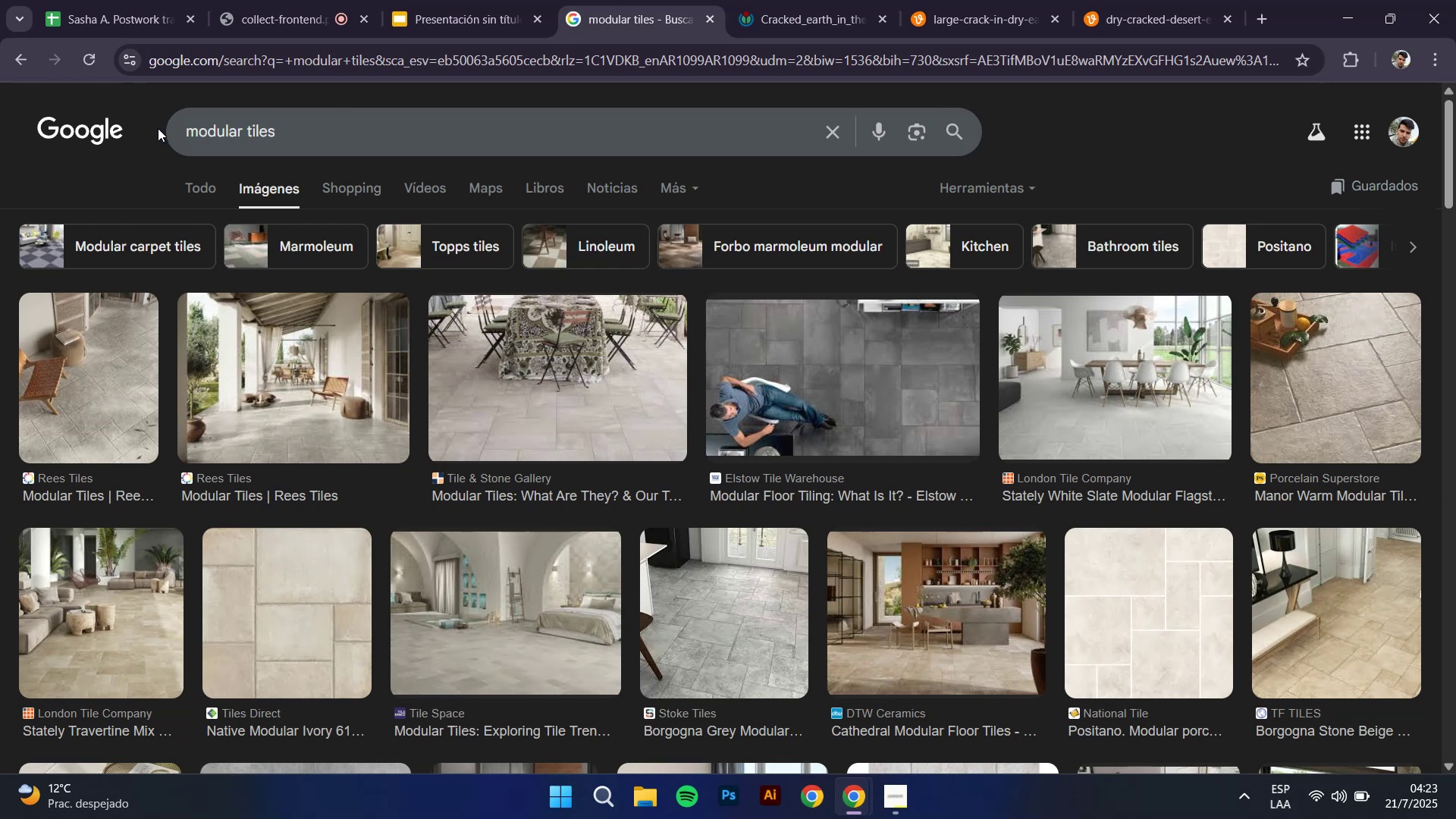 
key(Backspace)
 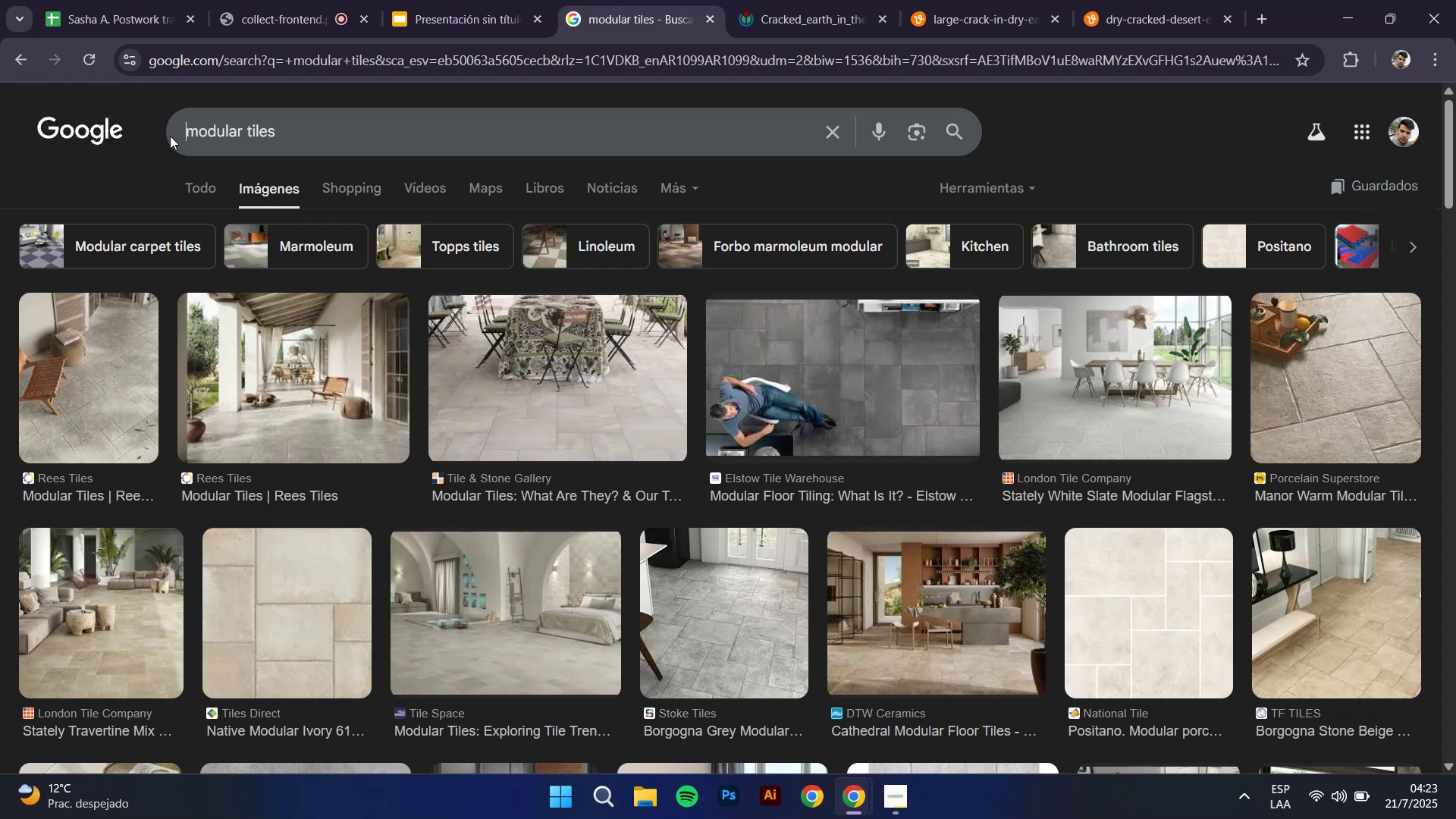 
key(Enter)
 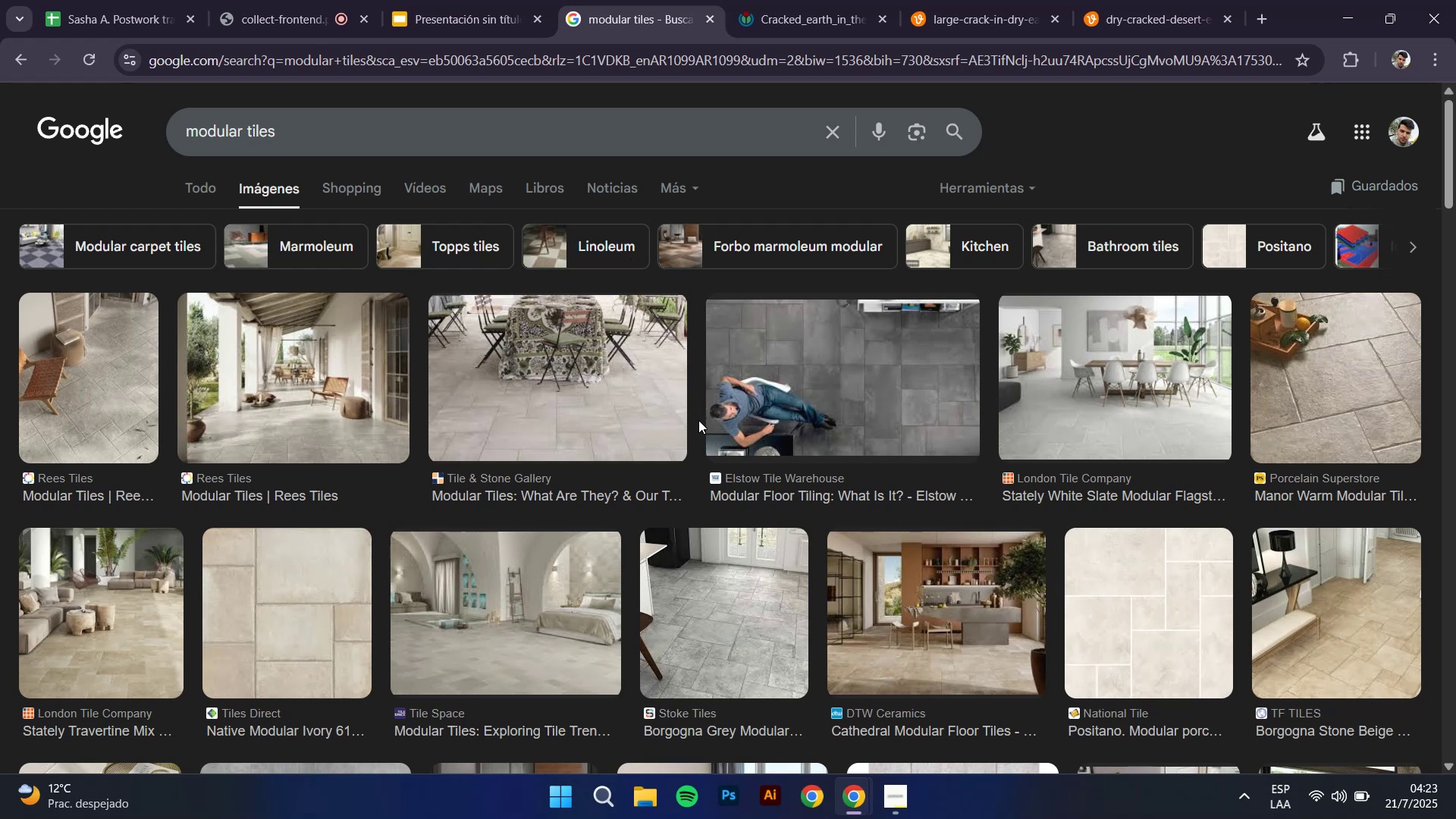 
wait(21.72)
 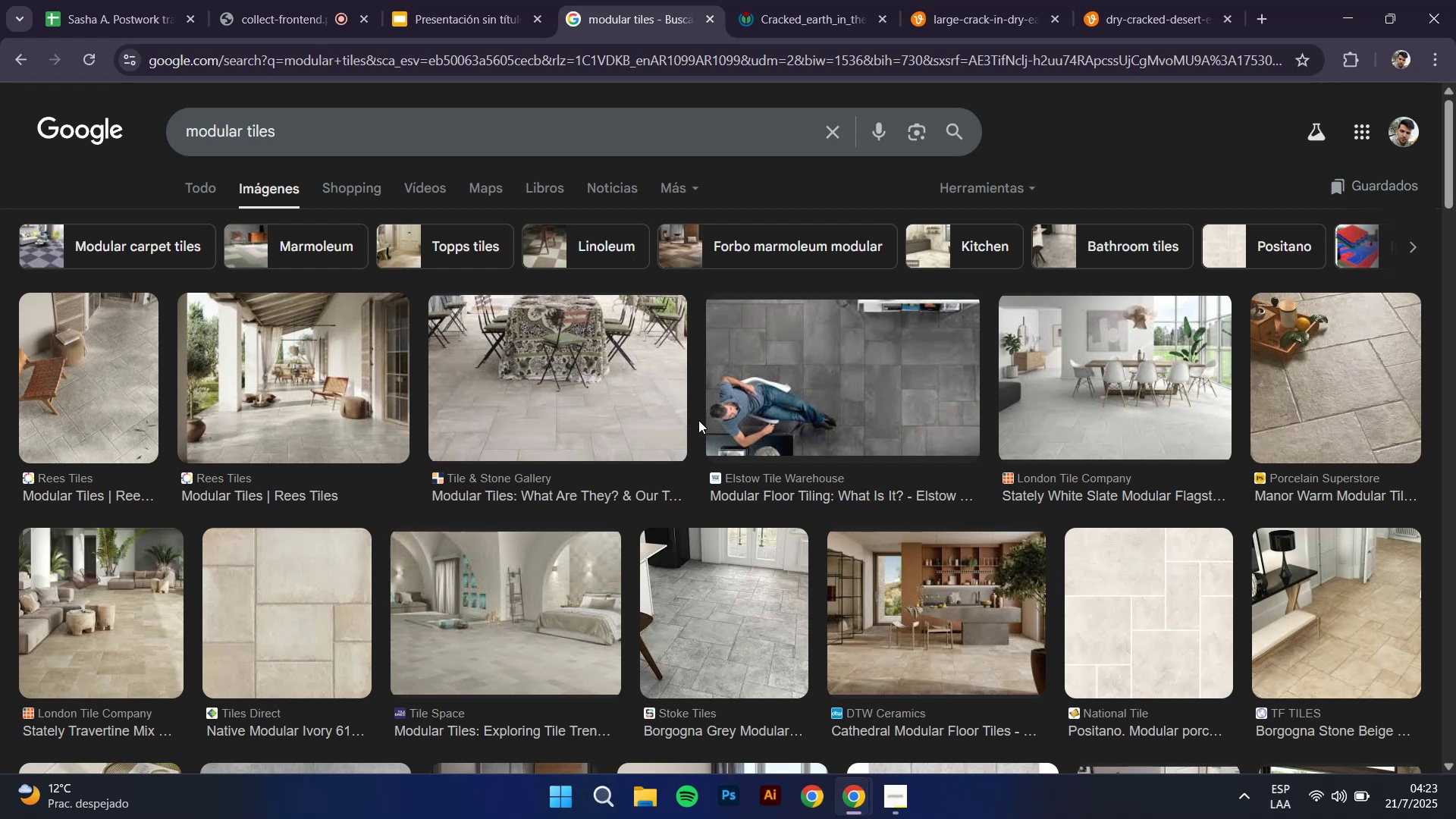 
left_click([1032, 0])
 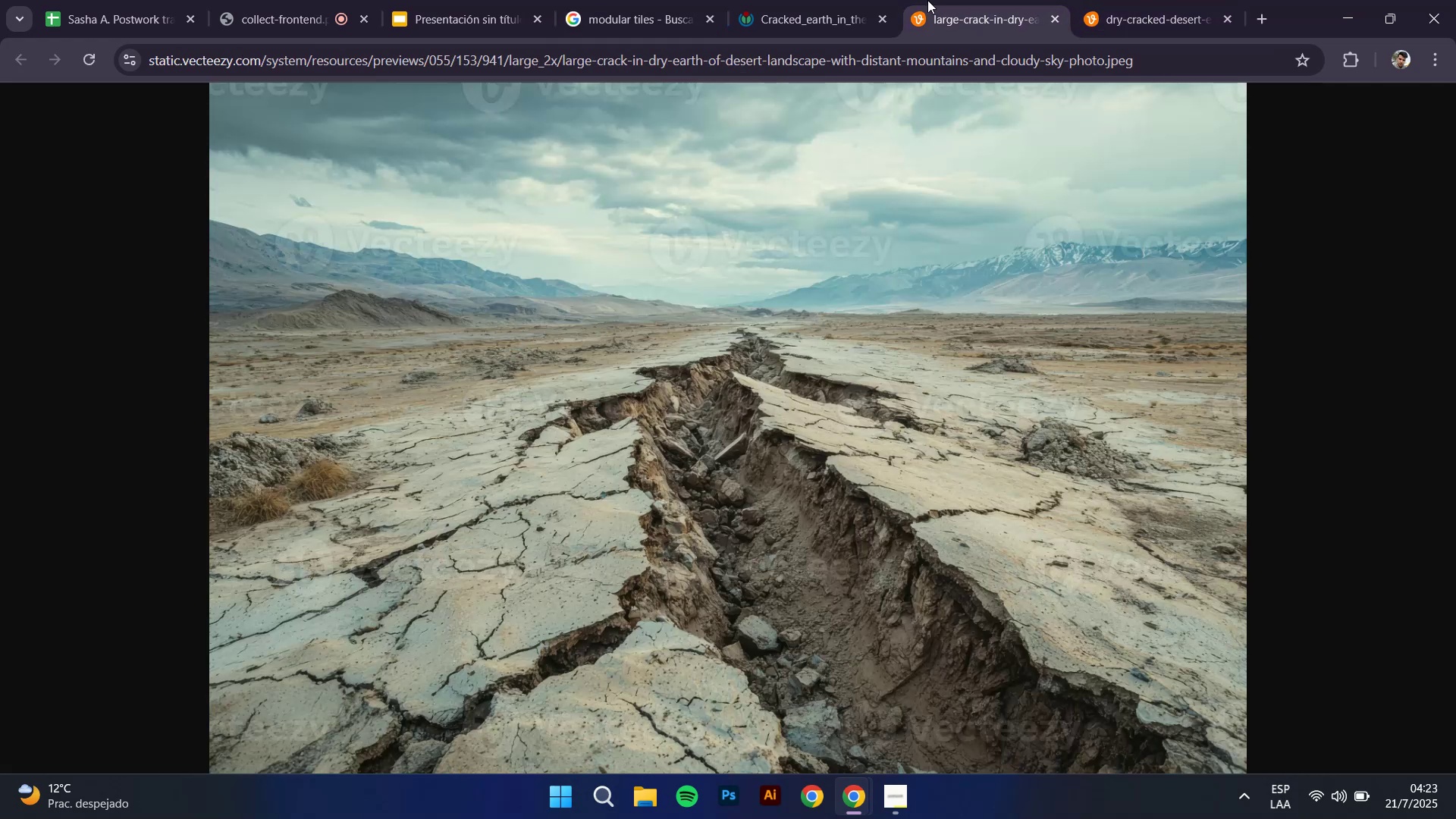 
left_click([864, 0])
 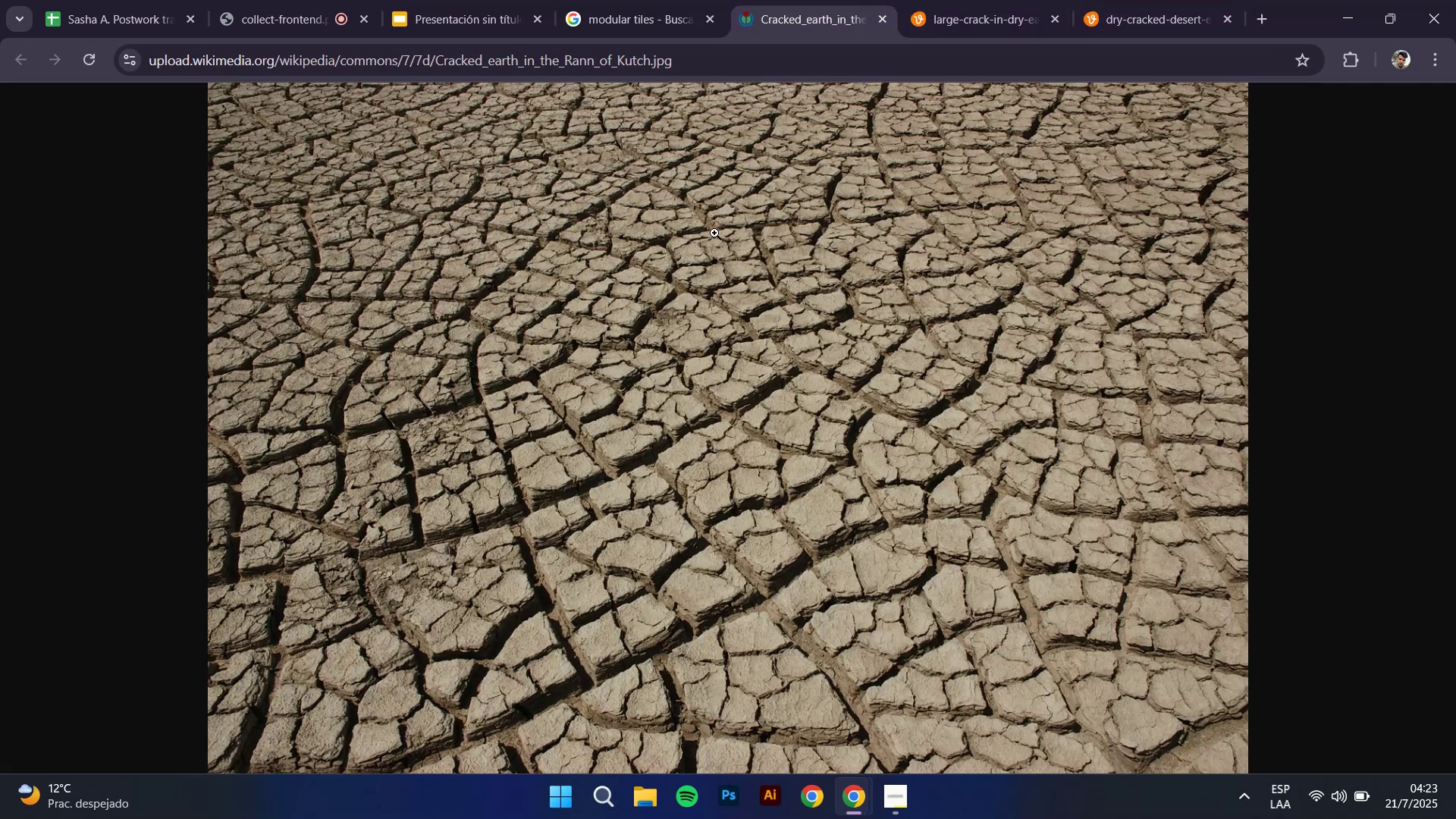 
right_click([705, 239])
 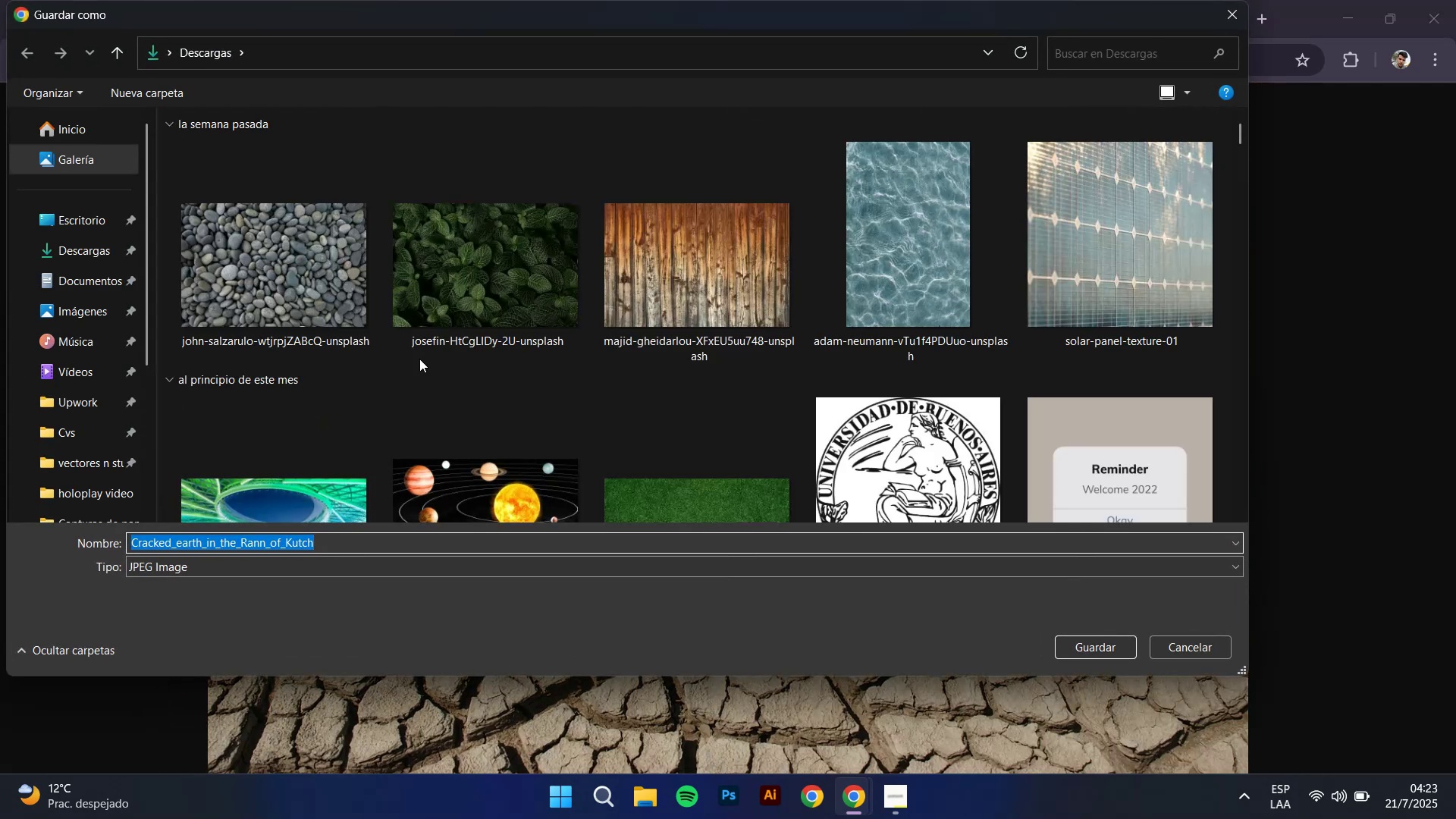 
scroll: coordinate [77, 445], scroll_direction: down, amount: 1.0
 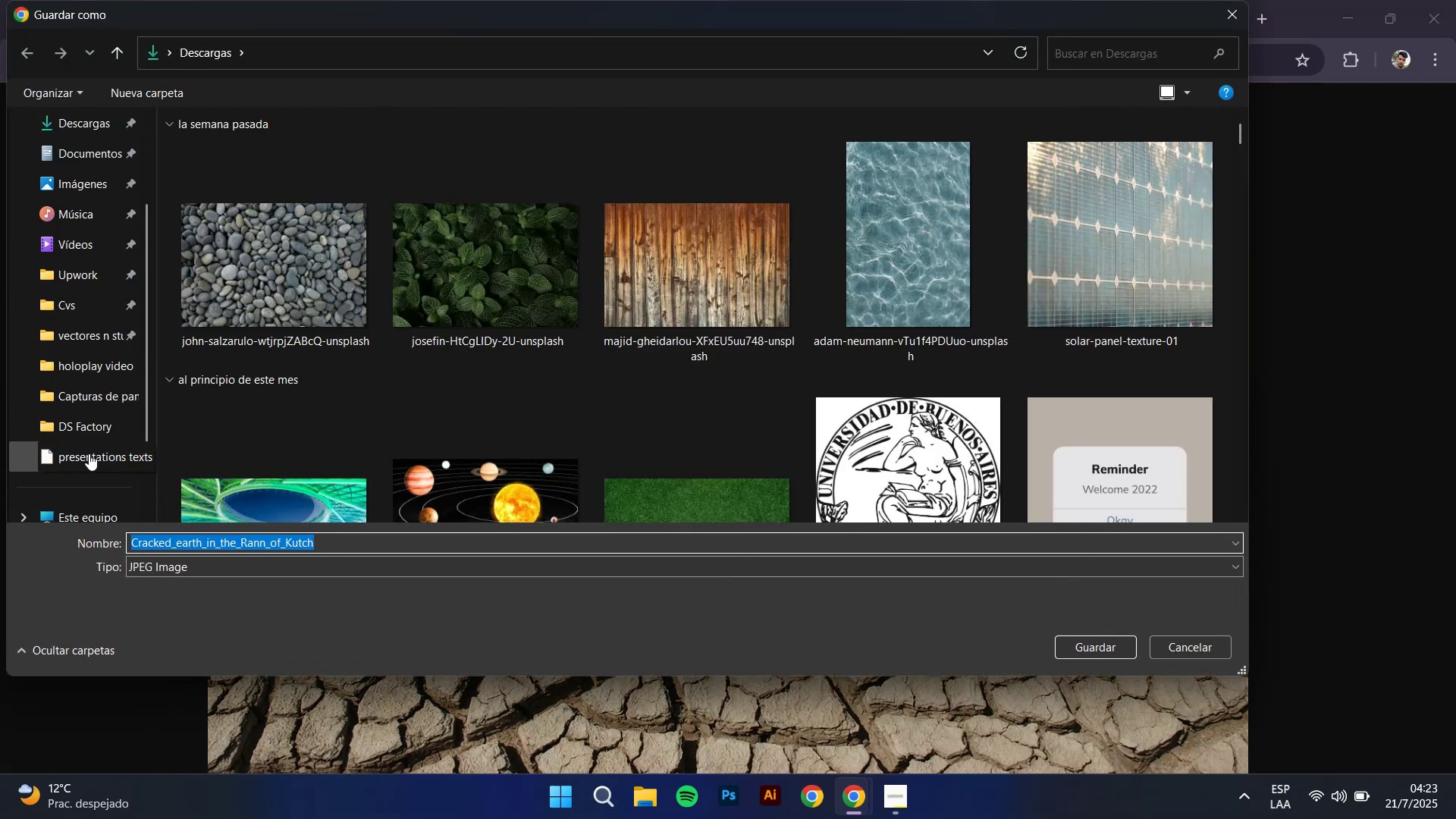 
left_click([89, 453])
 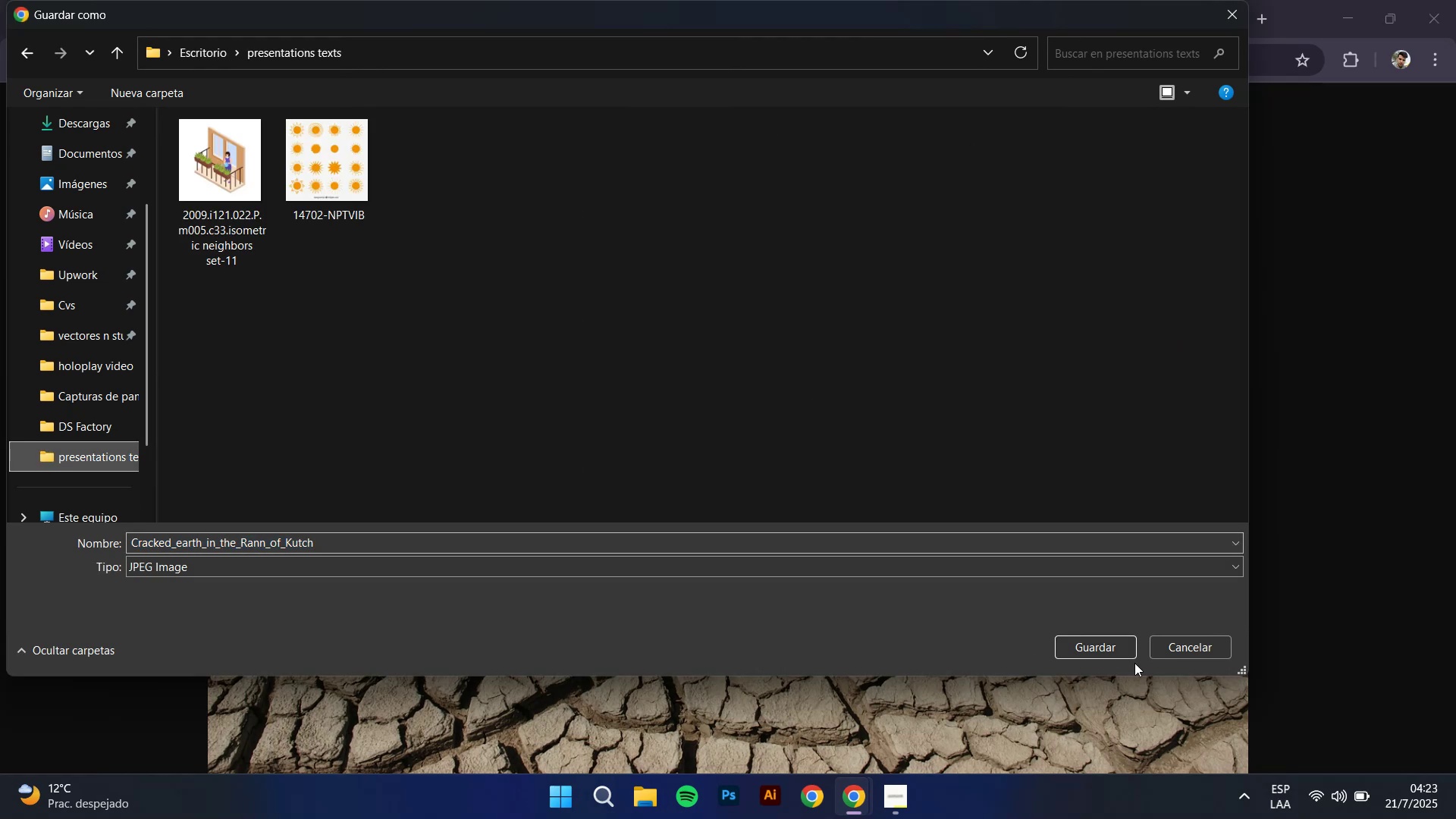 
left_click([1111, 657])
 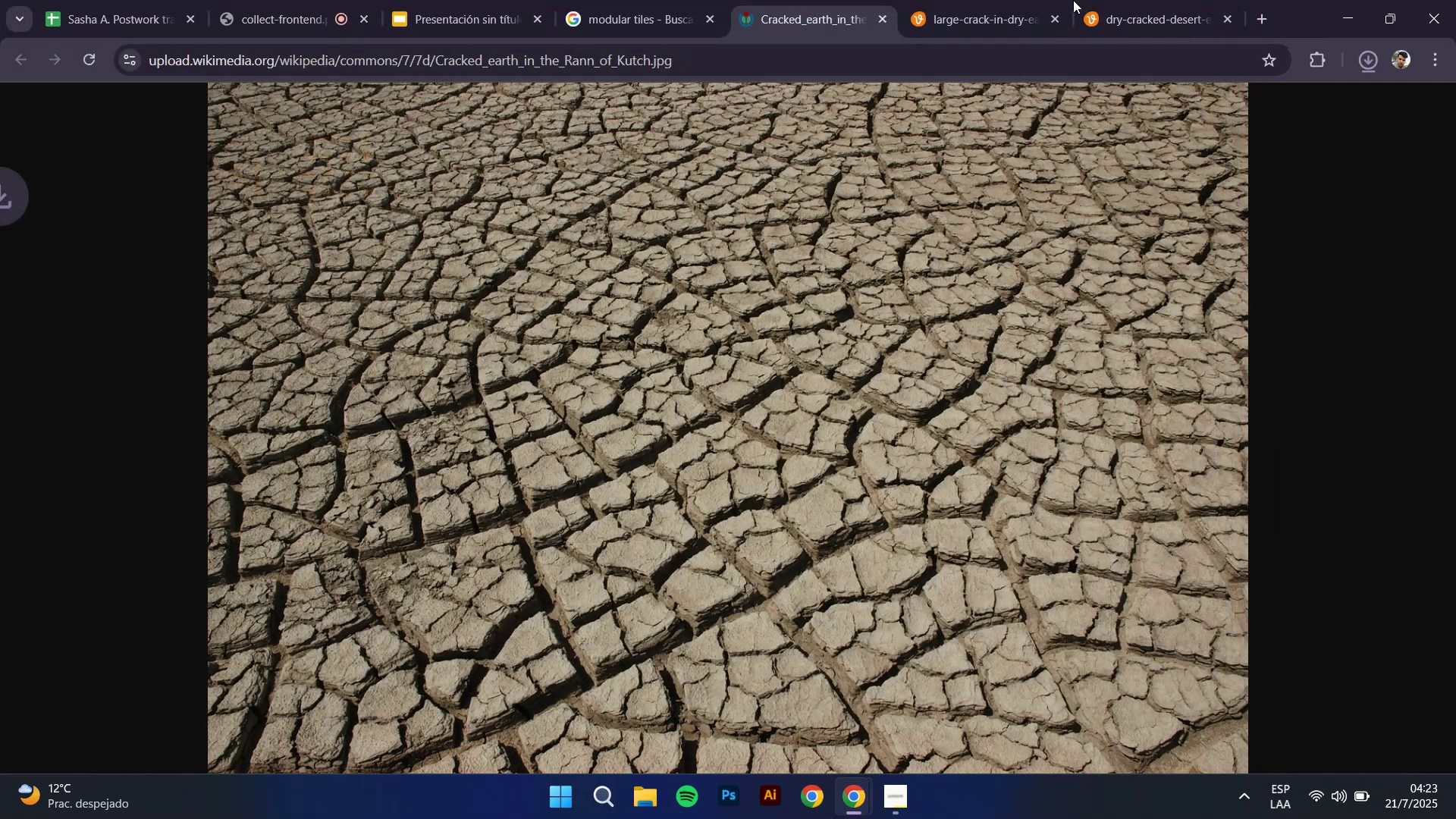 
left_click([1053, 0])
 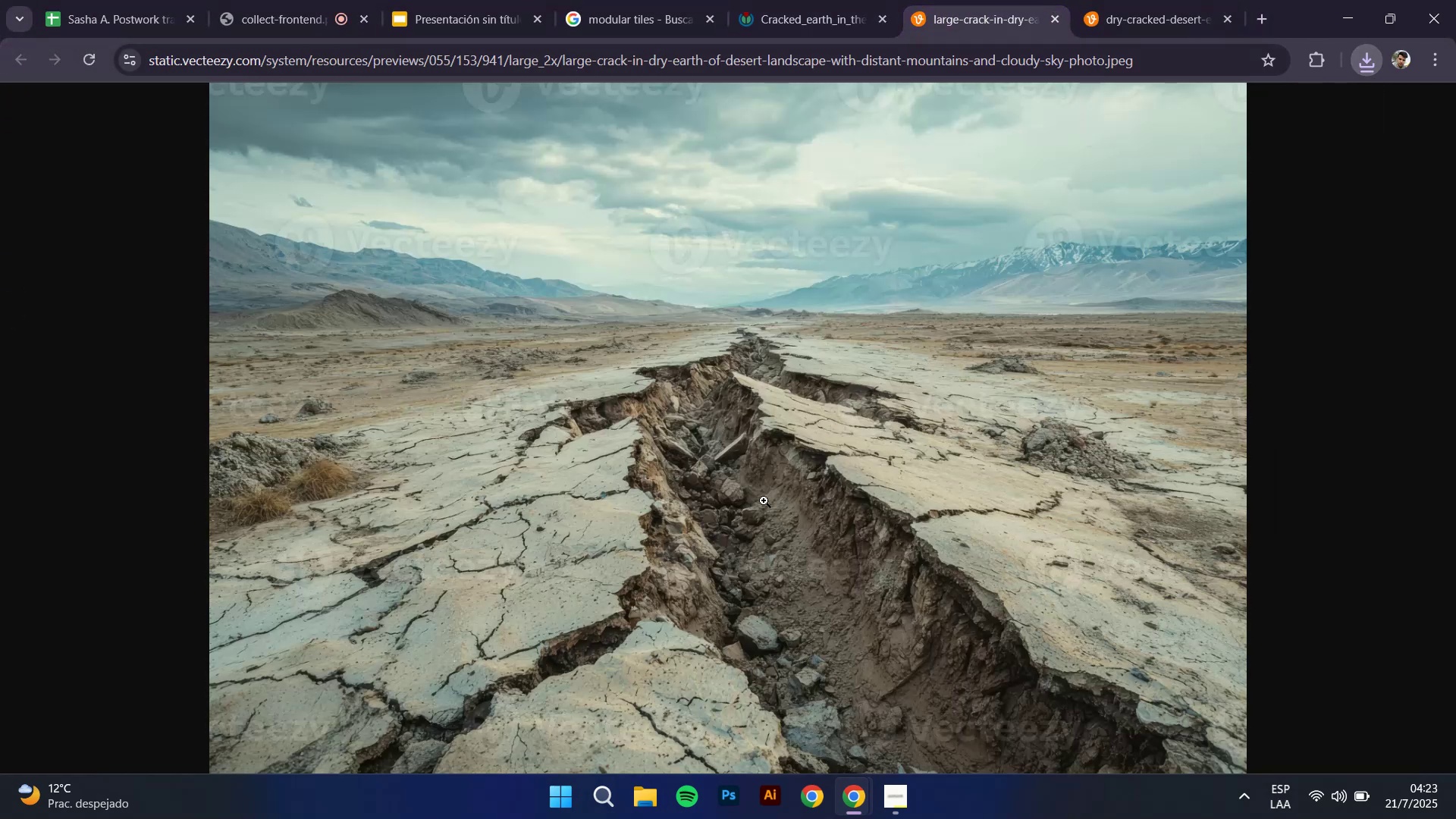 
right_click([764, 500])
 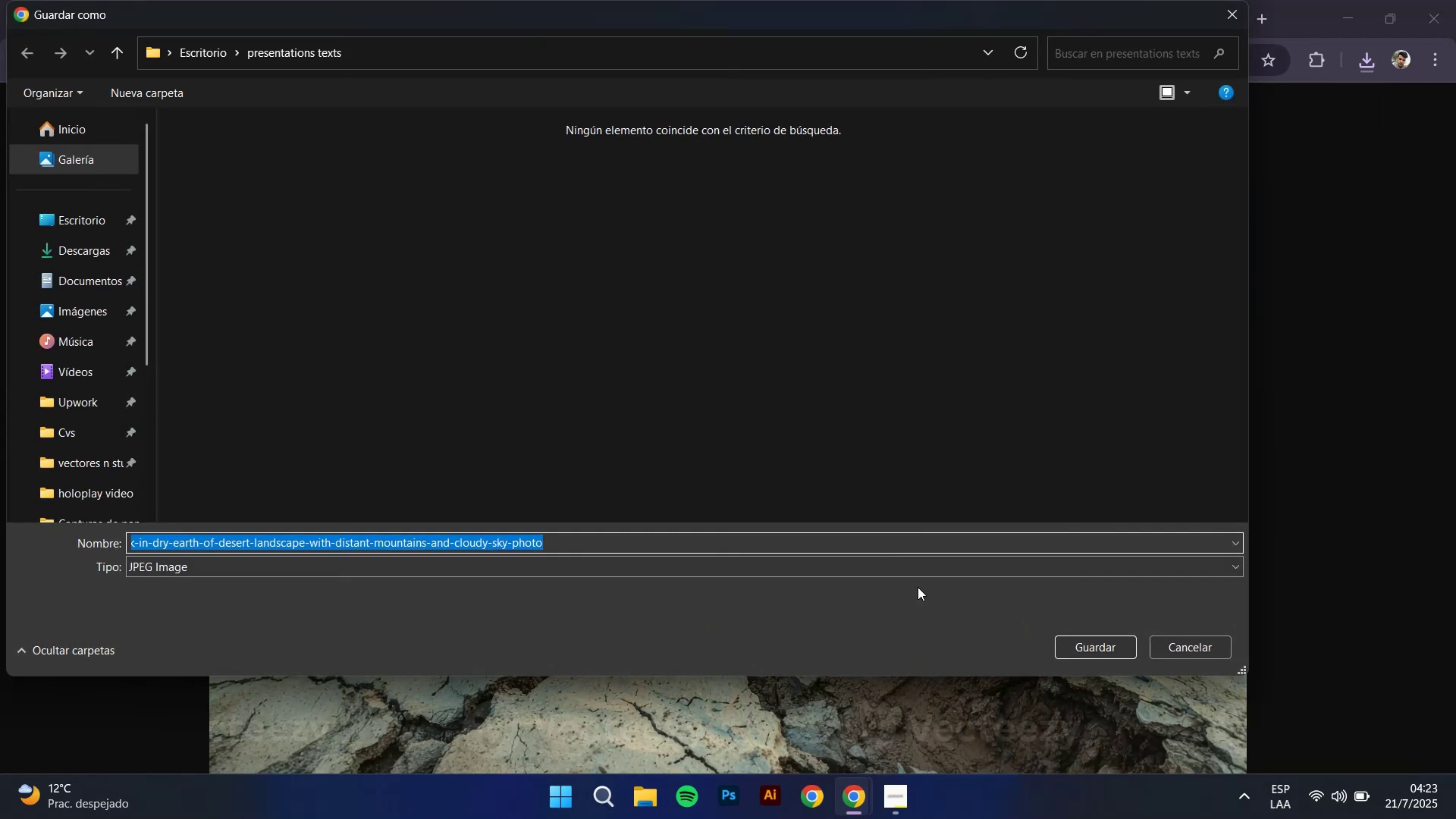 
left_click([1112, 642])
 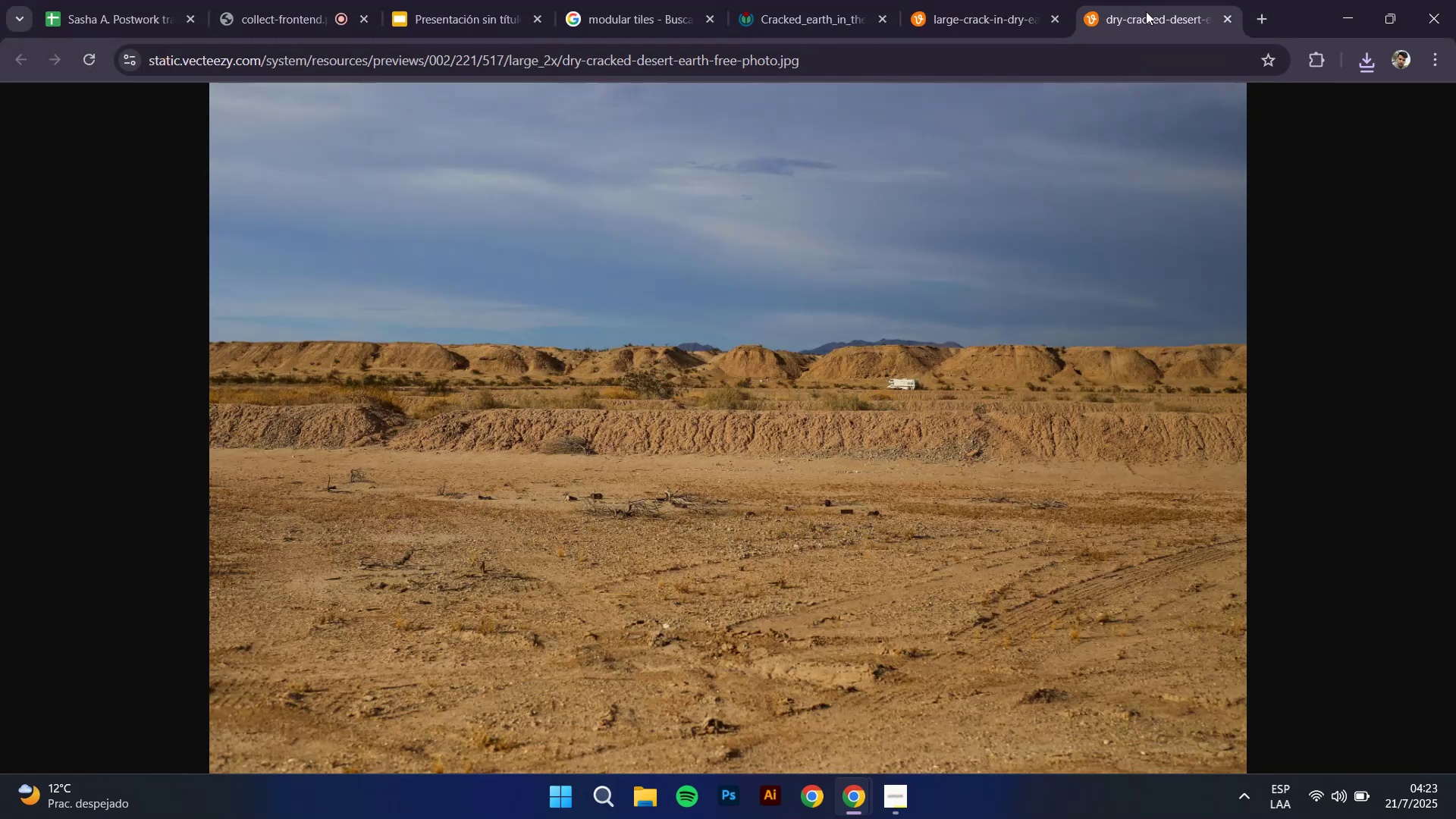 
right_click([675, 365])
 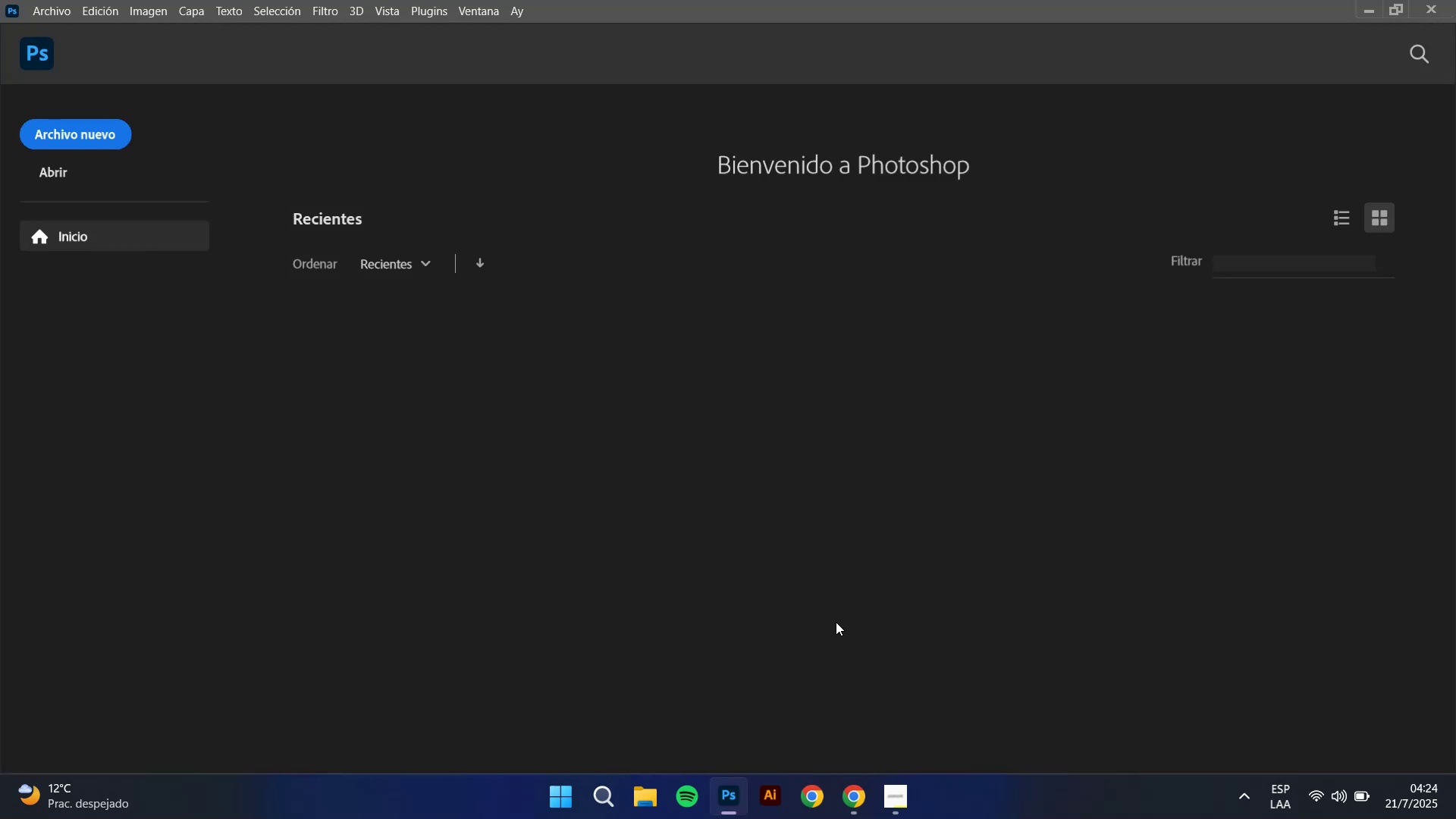 
wait(29.33)
 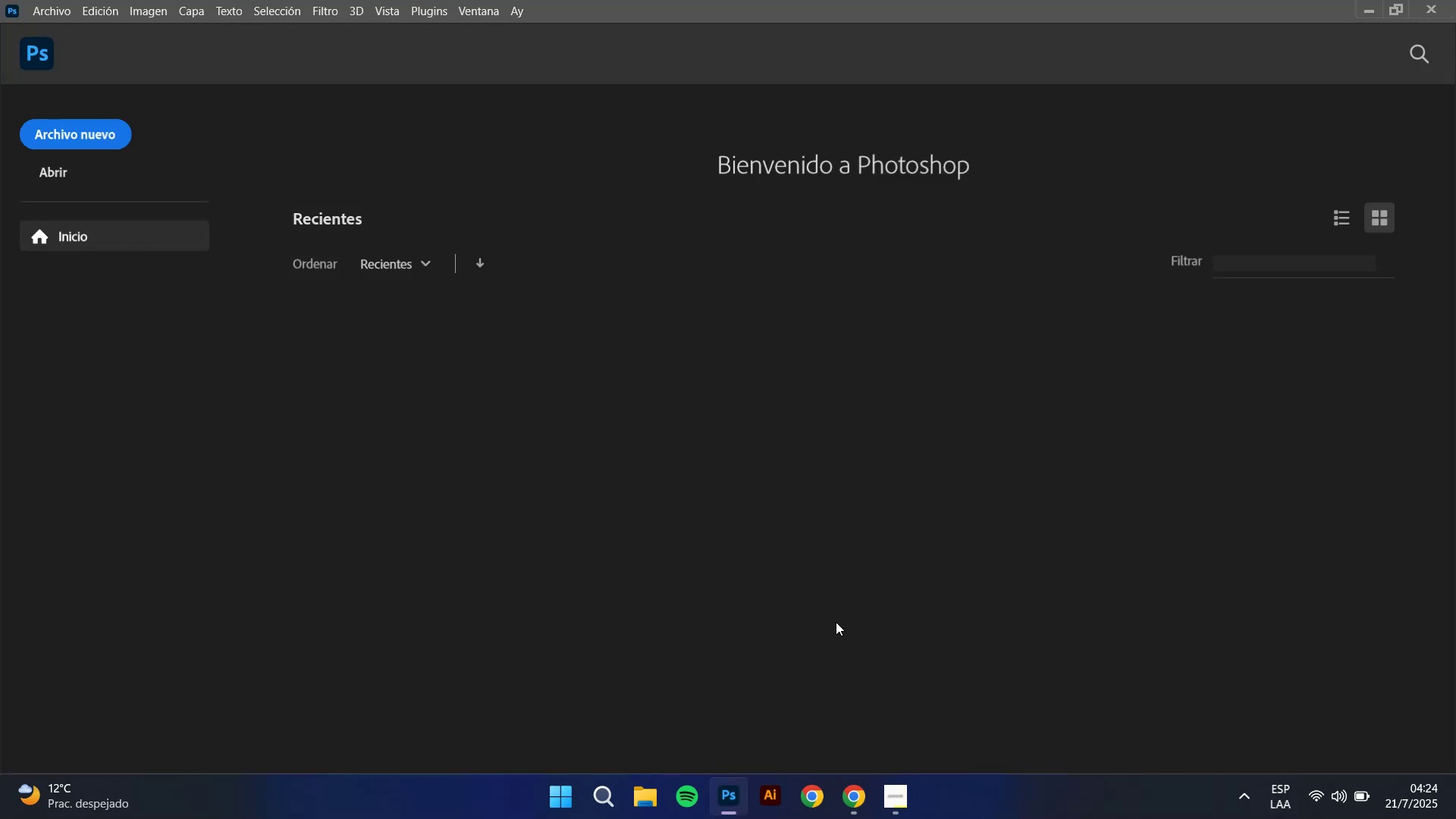 
left_click([65, 0])
 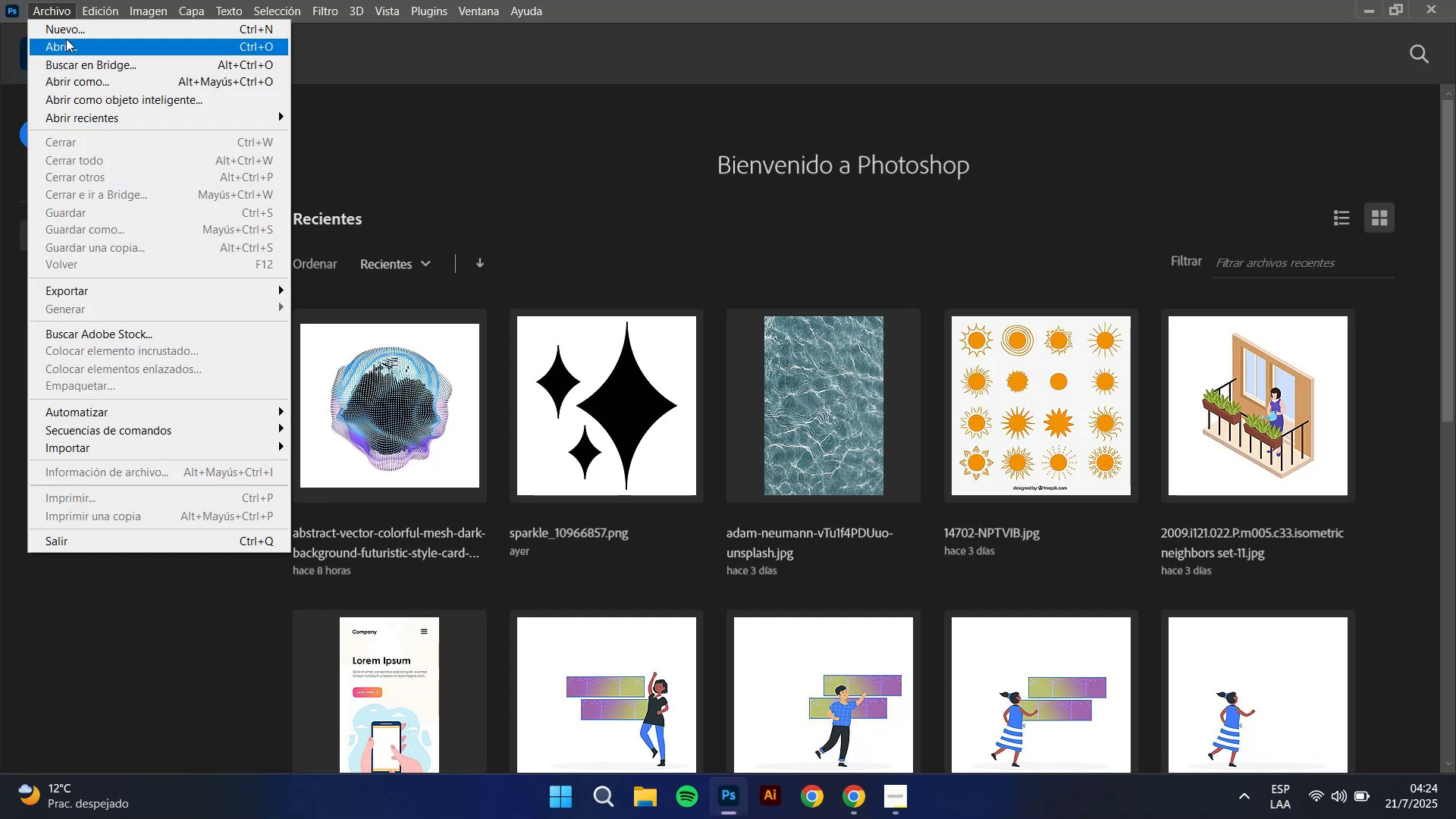 
left_click([66, 39])
 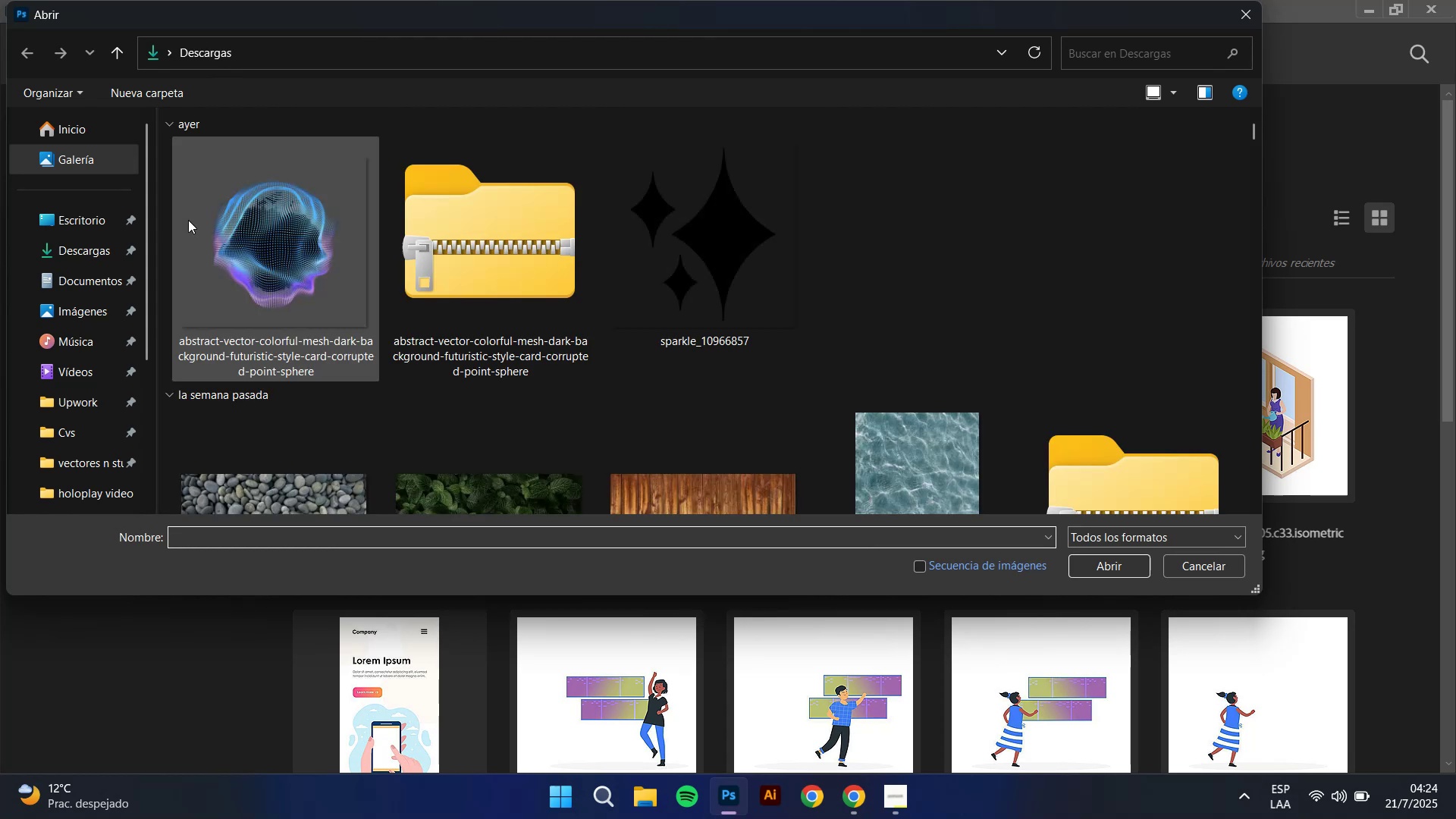 
left_click([95, 246])
 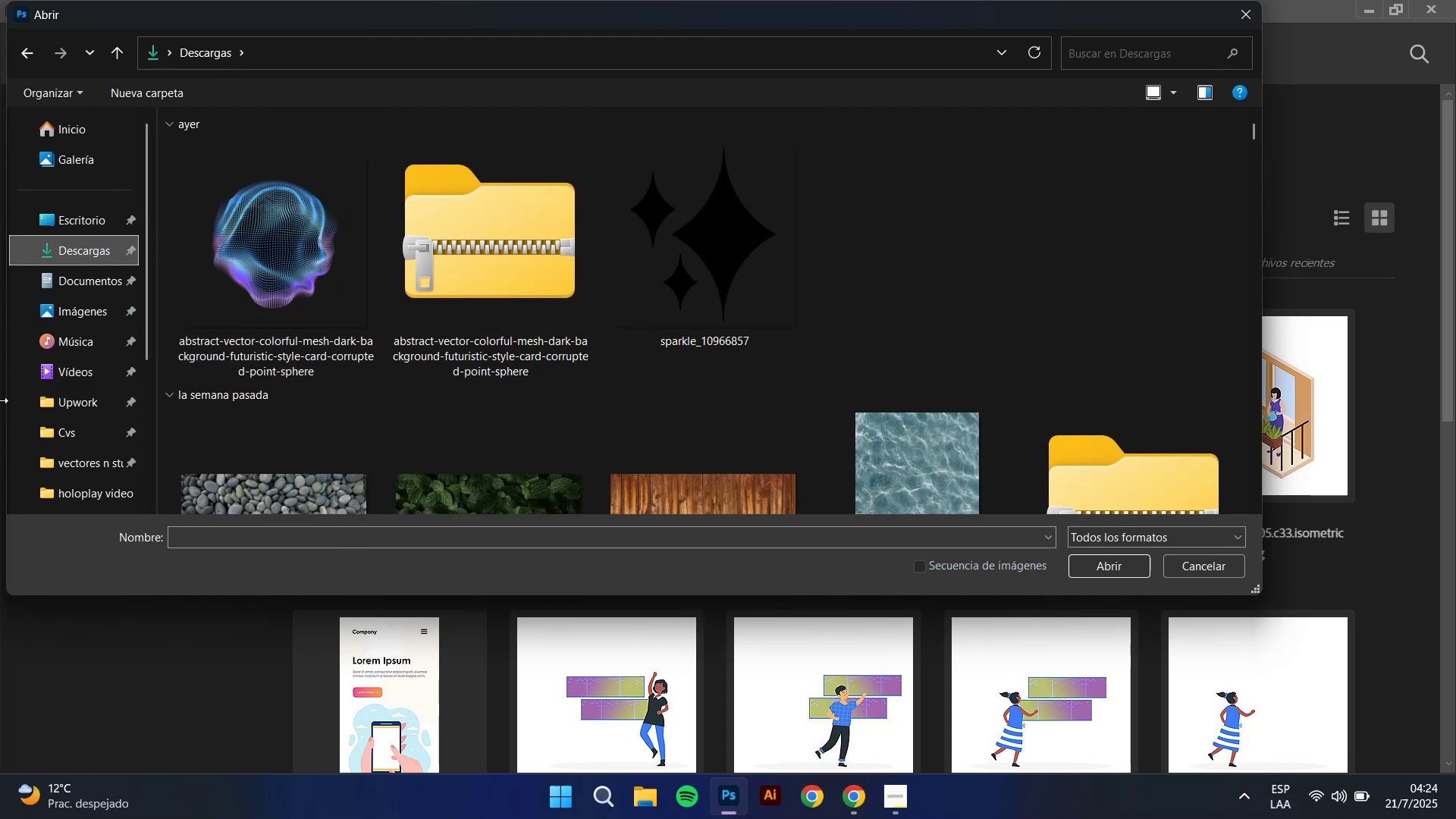 
scroll: coordinate [80, 487], scroll_direction: down, amount: 1.0
 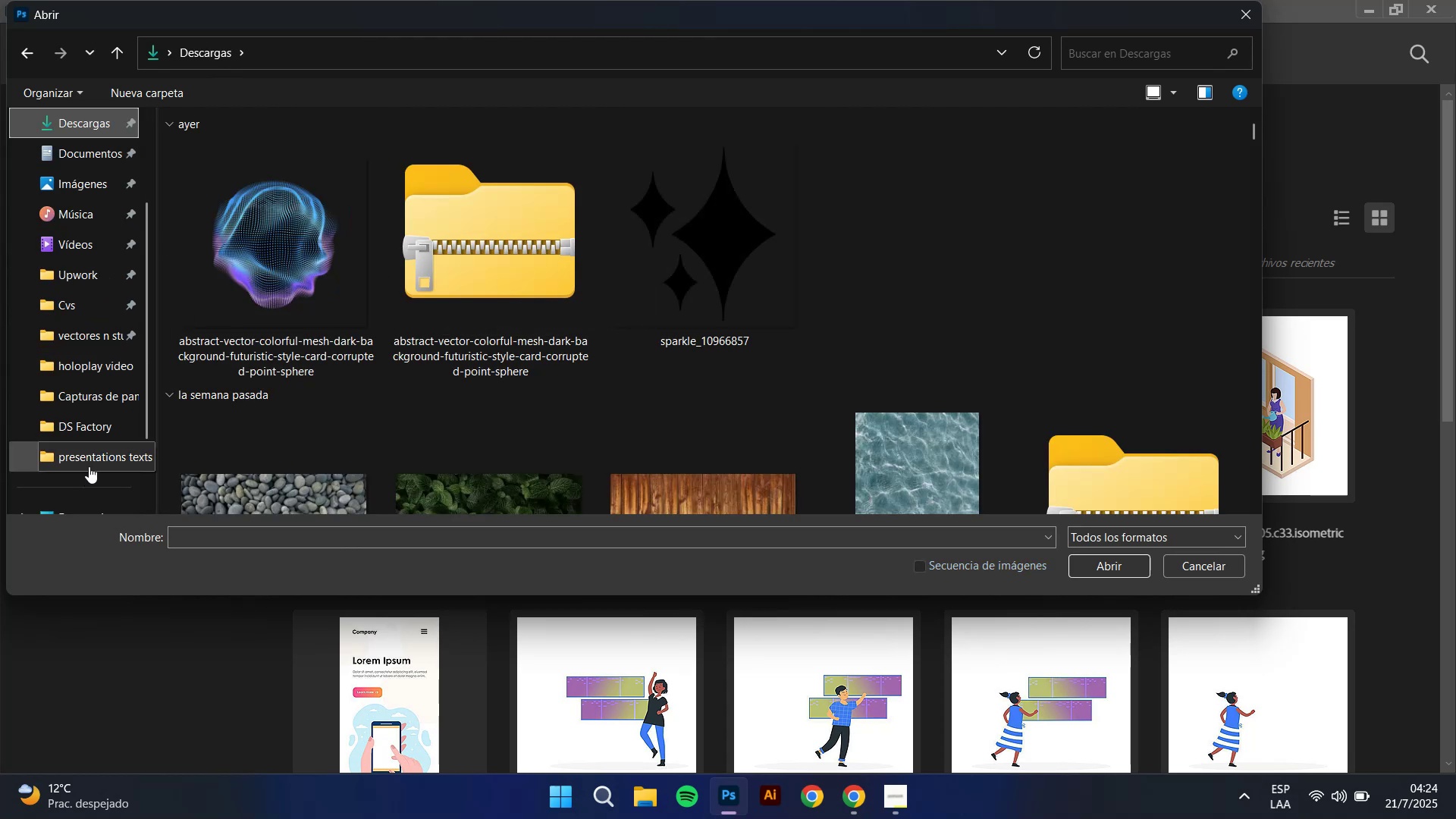 
left_click([91, 461])
 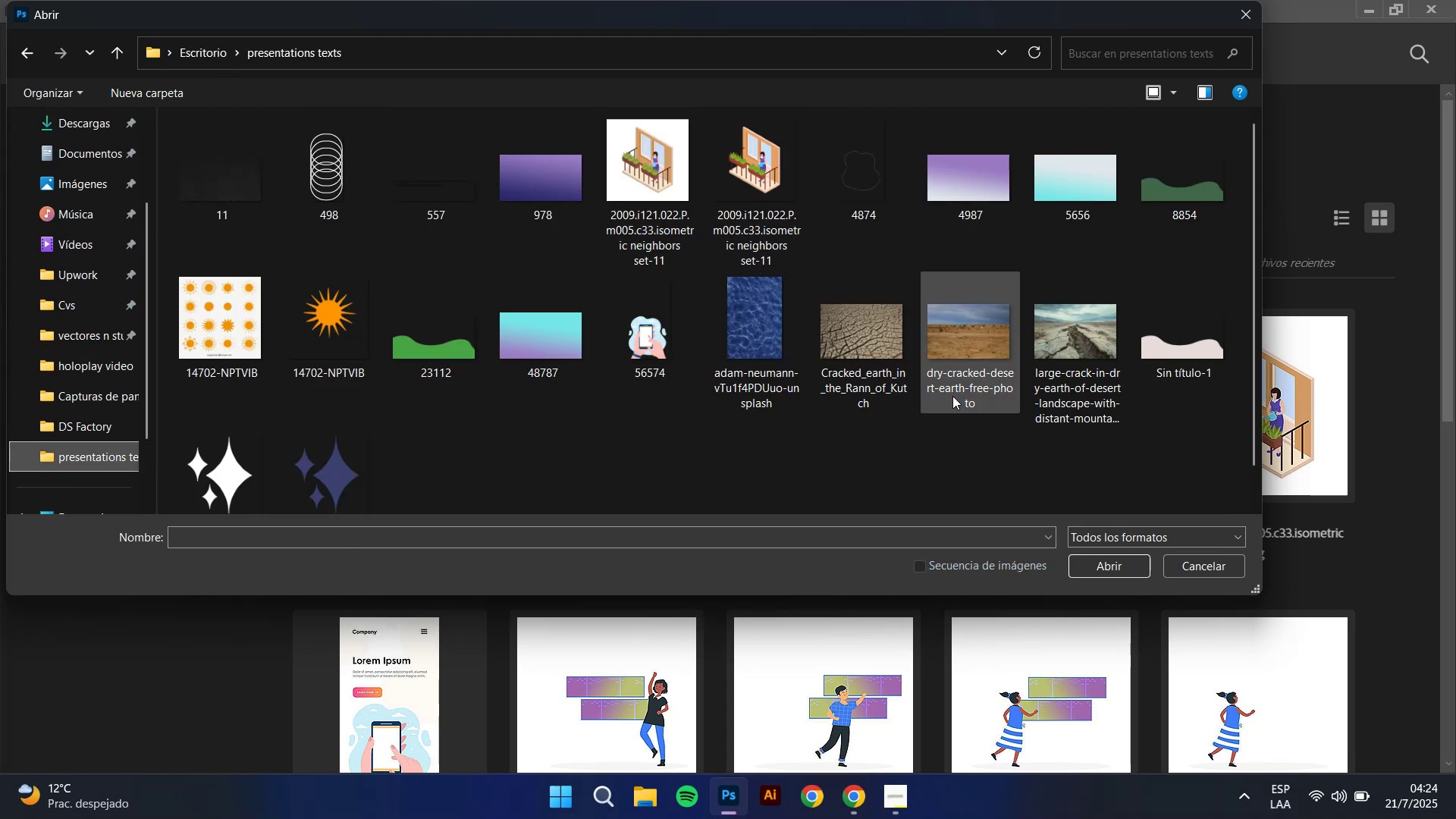 
double_click([833, 337])
 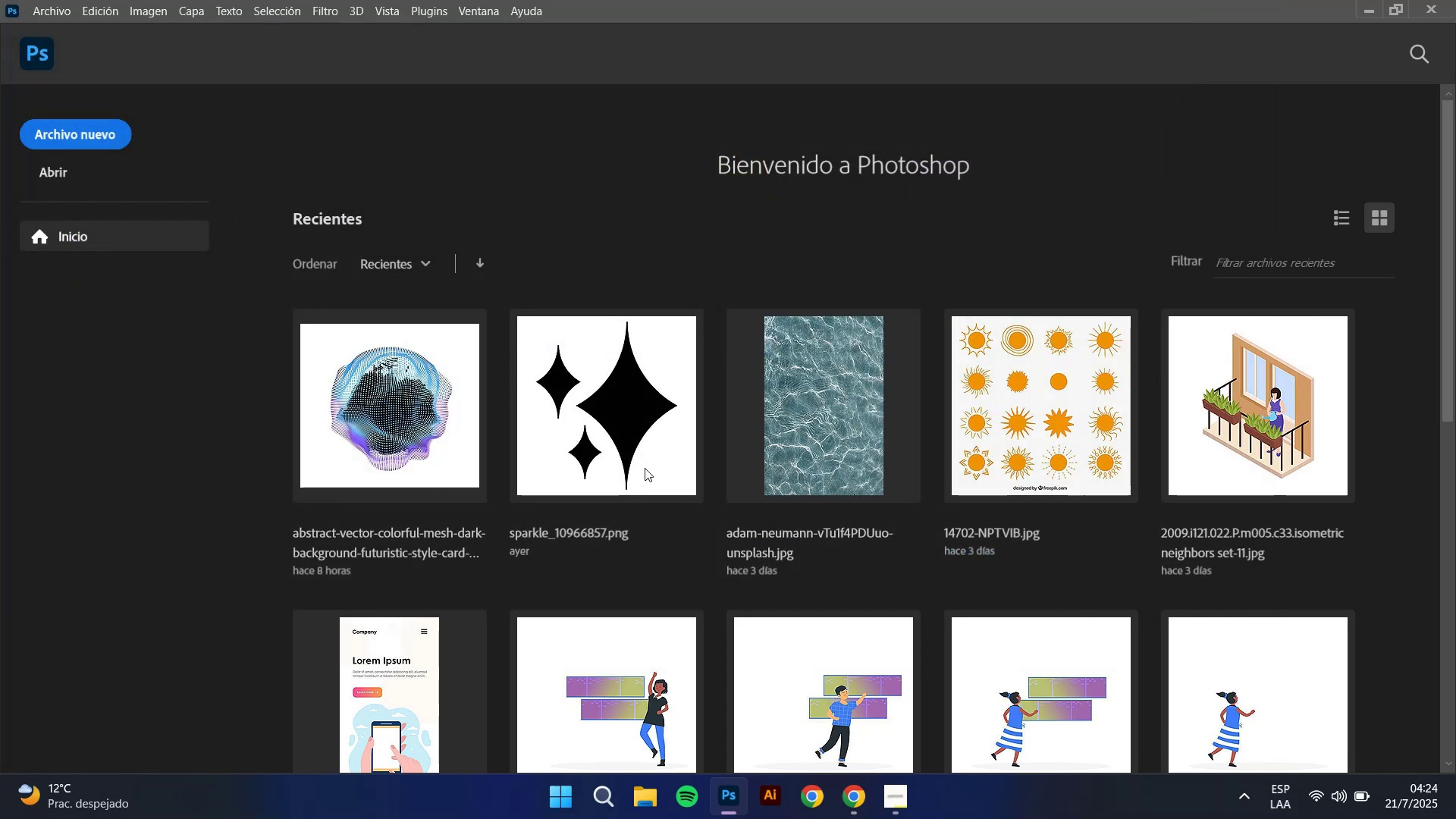 
mouse_move([633, 450])
 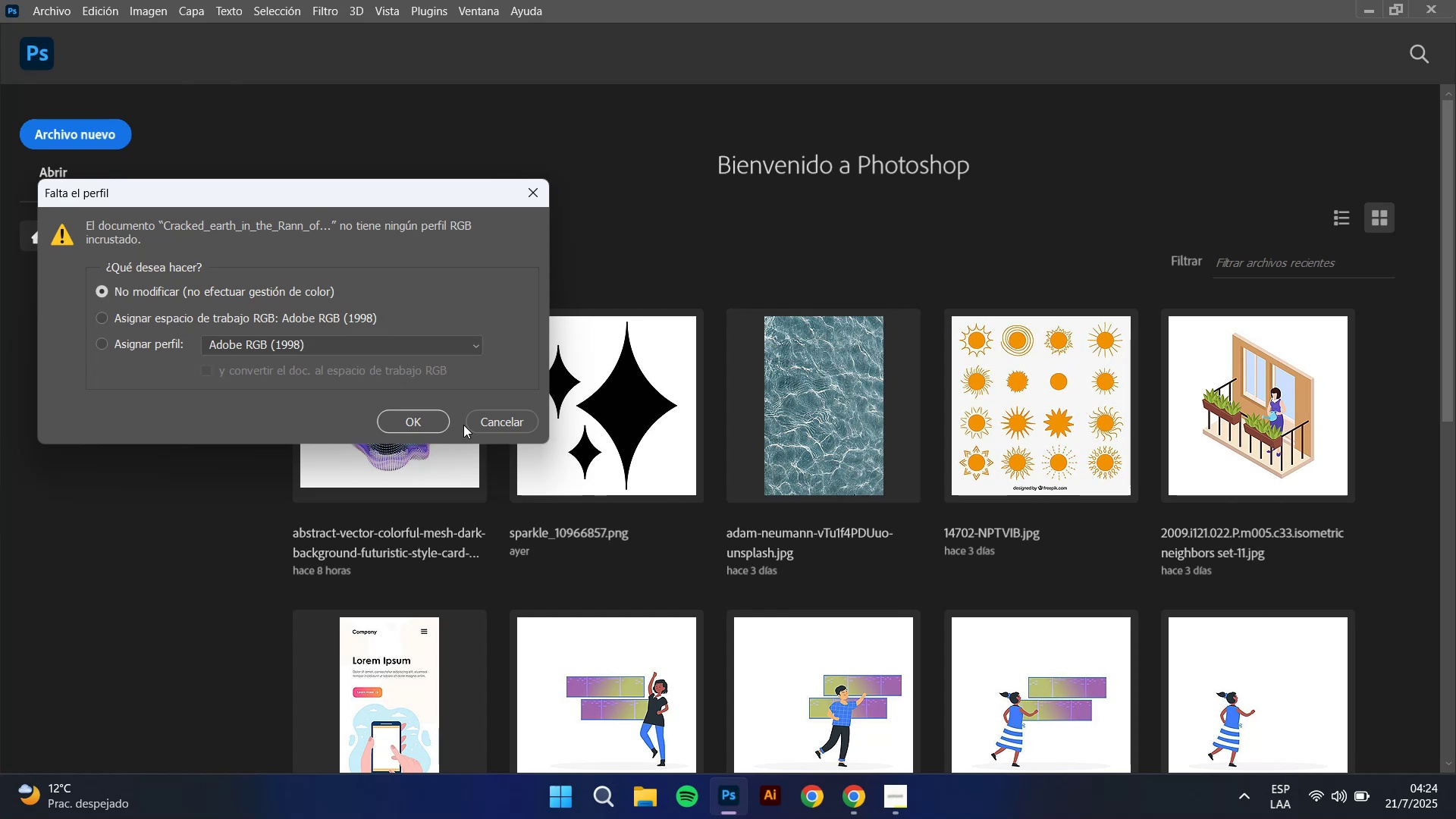 
mouse_move([463, 429])
 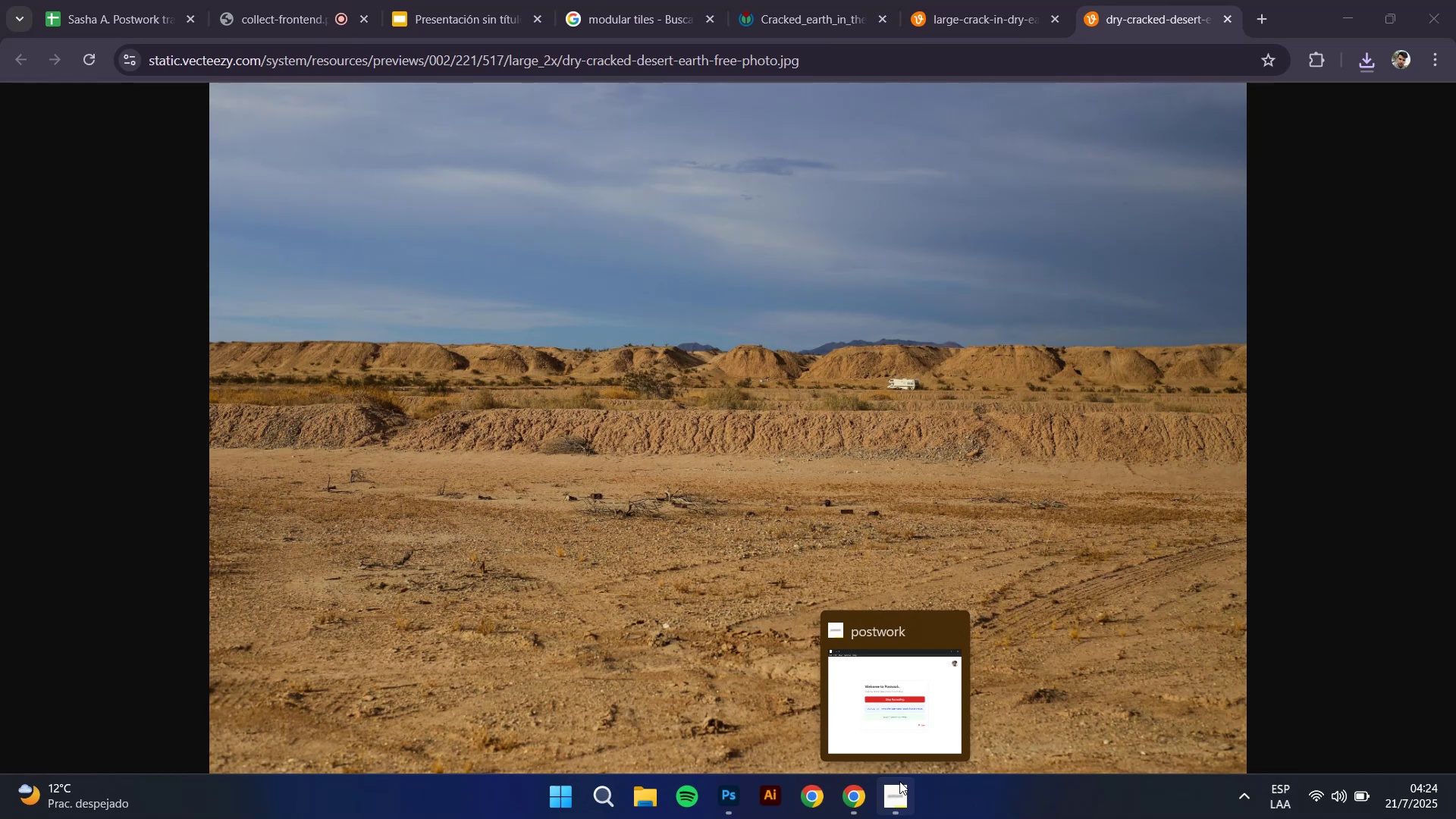 
wait(23.13)
 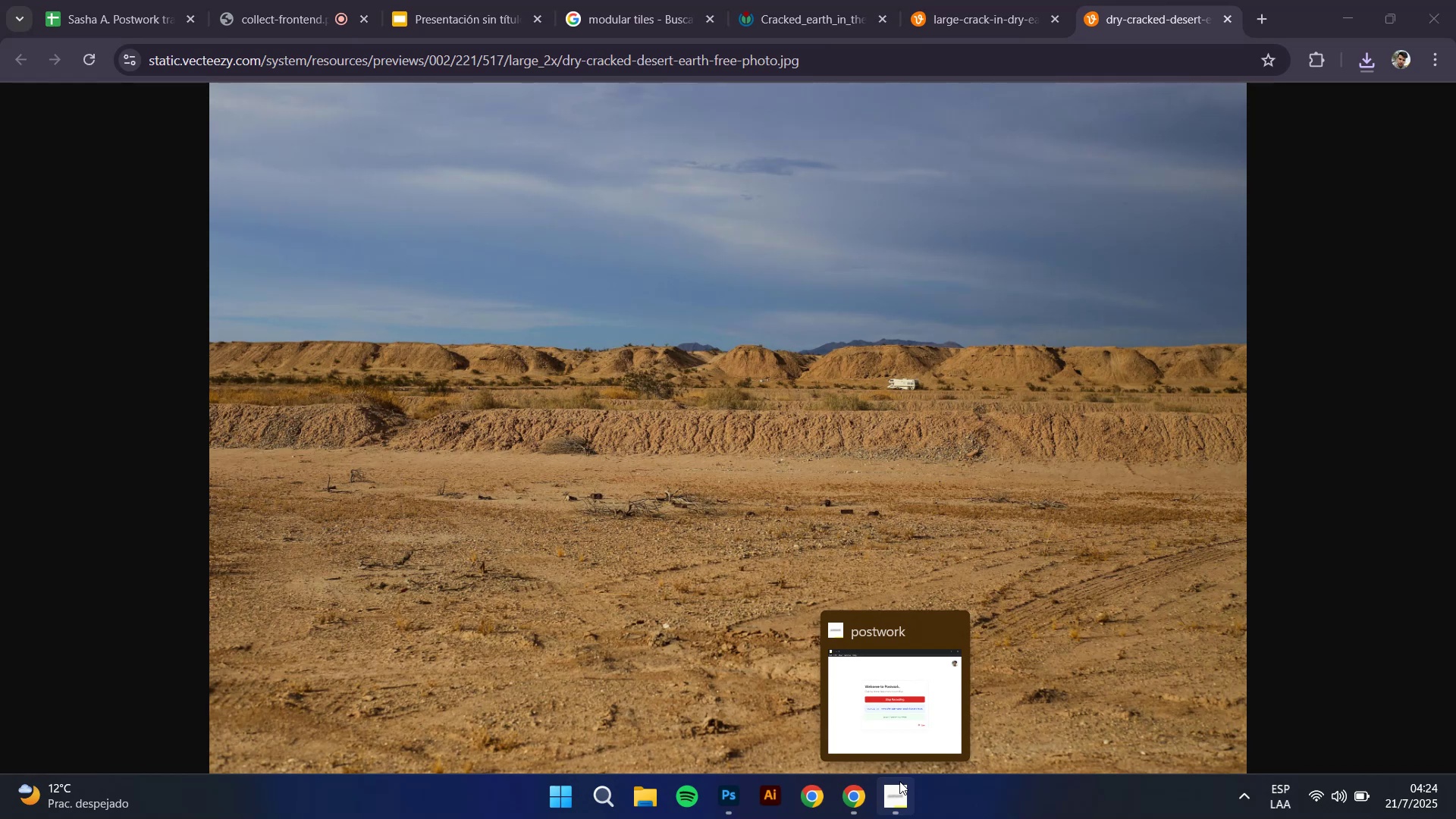 
left_click([480, 0])
 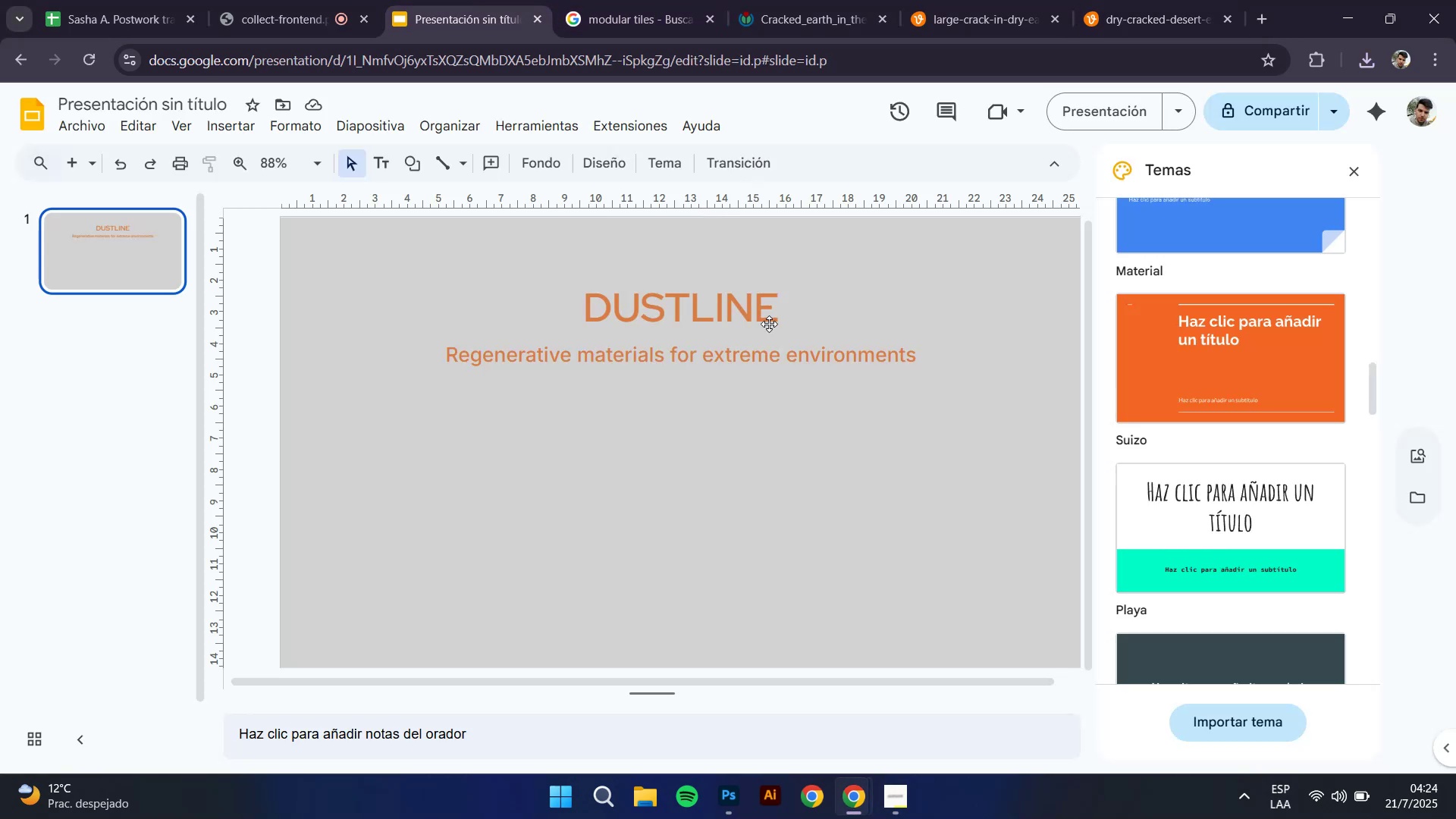 
left_click([699, 298])
 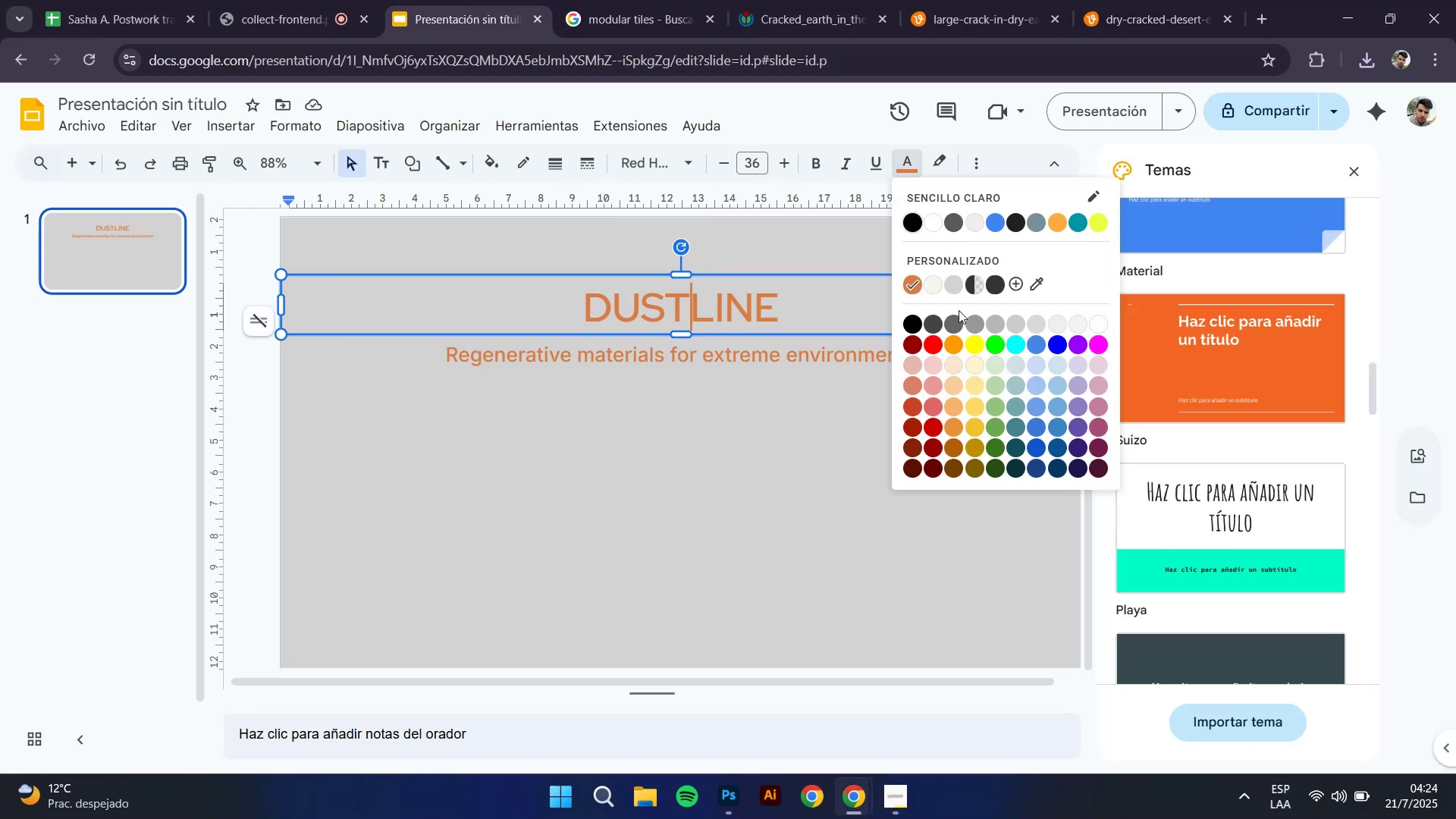 
left_click([913, 287])
 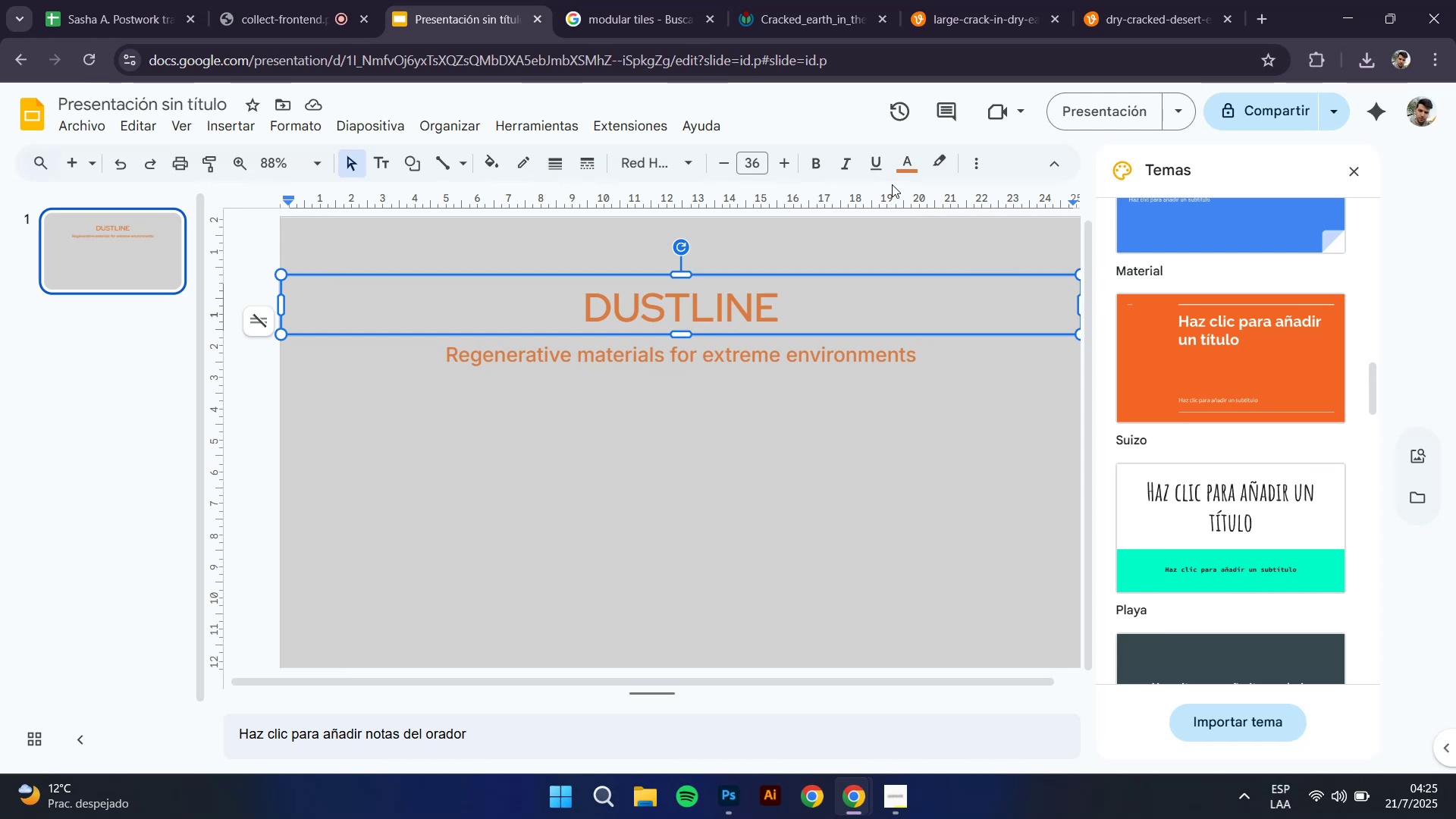 
left_click([908, 165])
 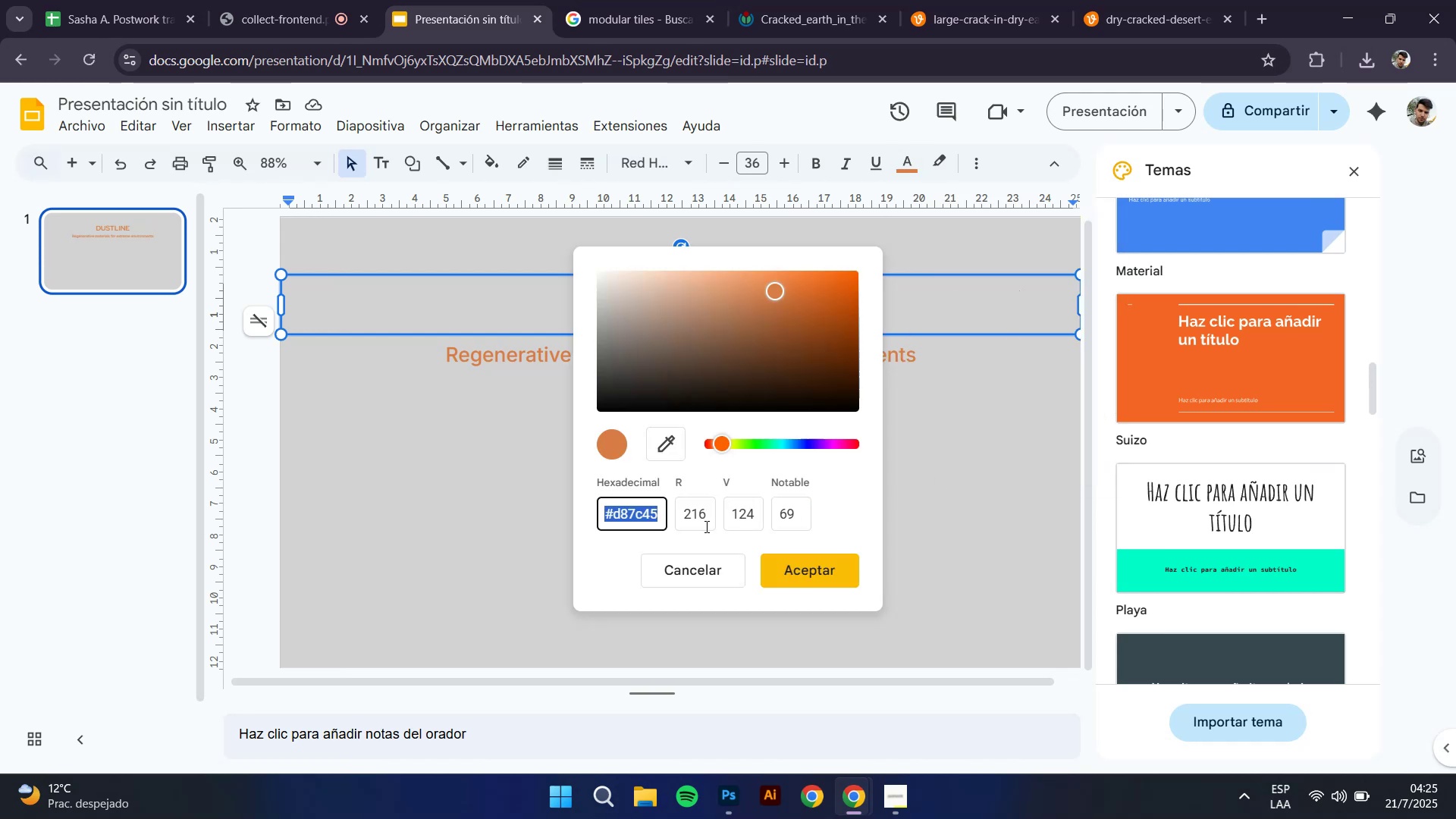 
left_click([610, 510])
 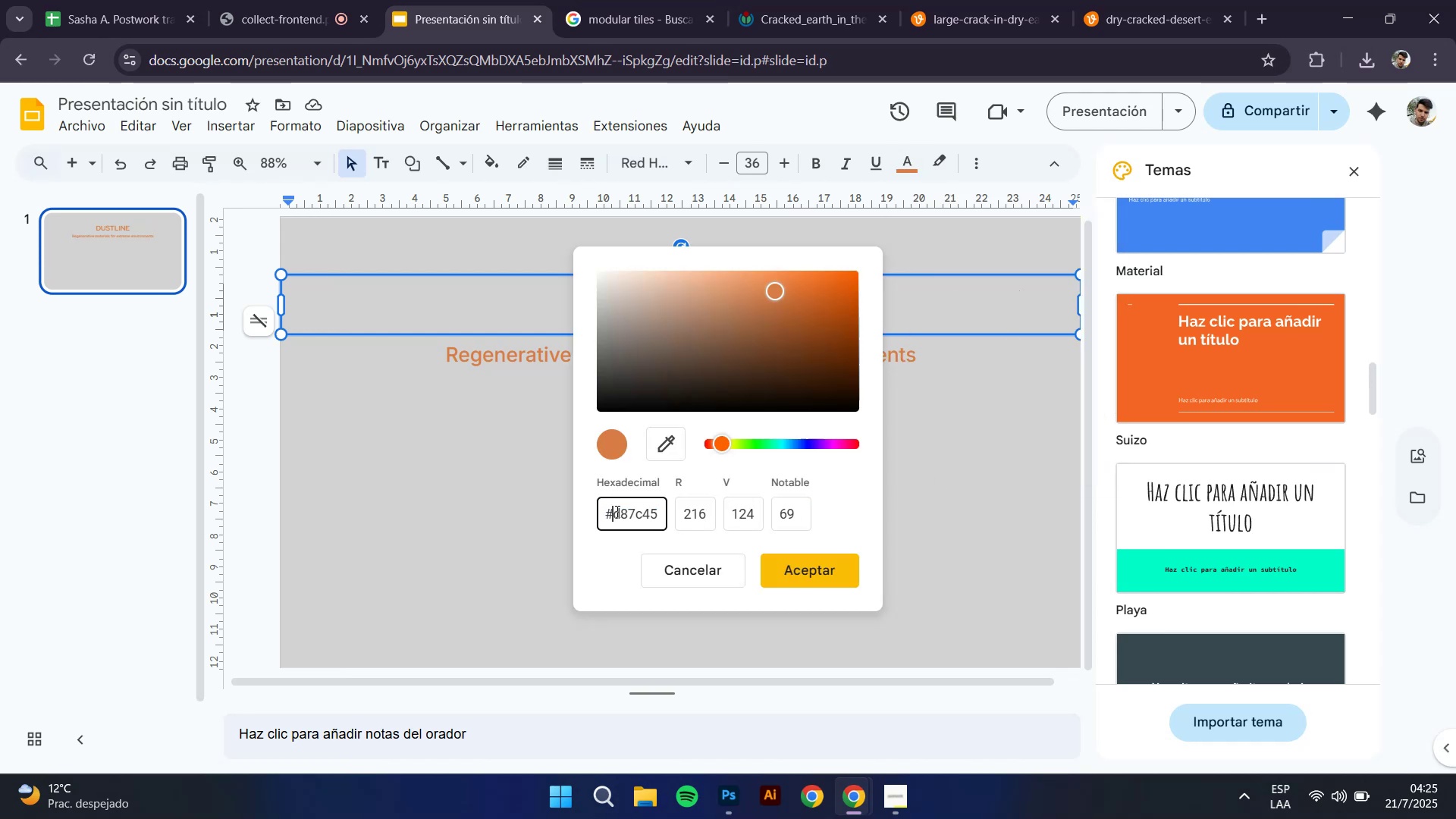 
left_click_drag(start_coordinate=[617, 512], to_coordinate=[698, 510])
 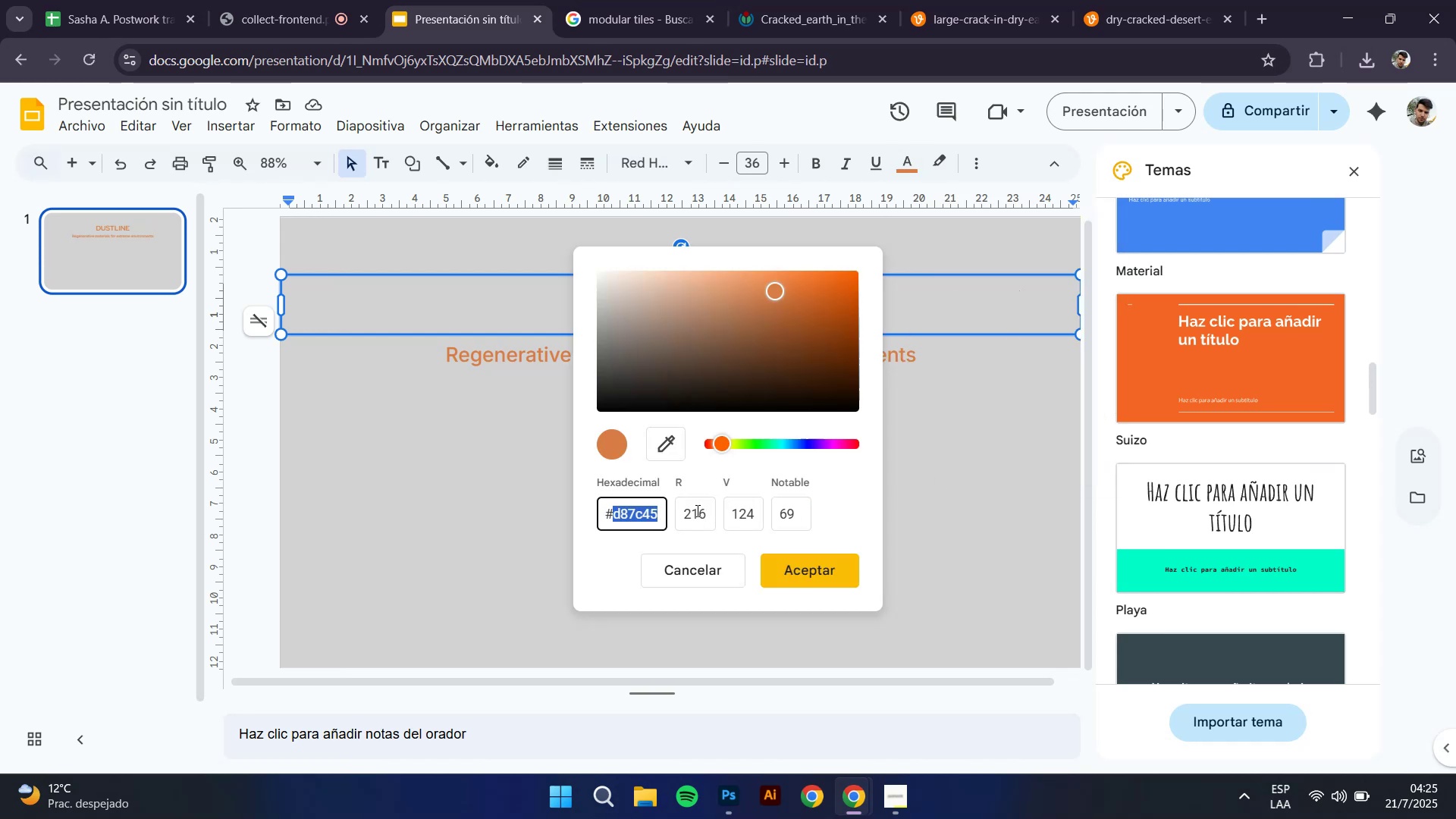 
key(Control+C)
 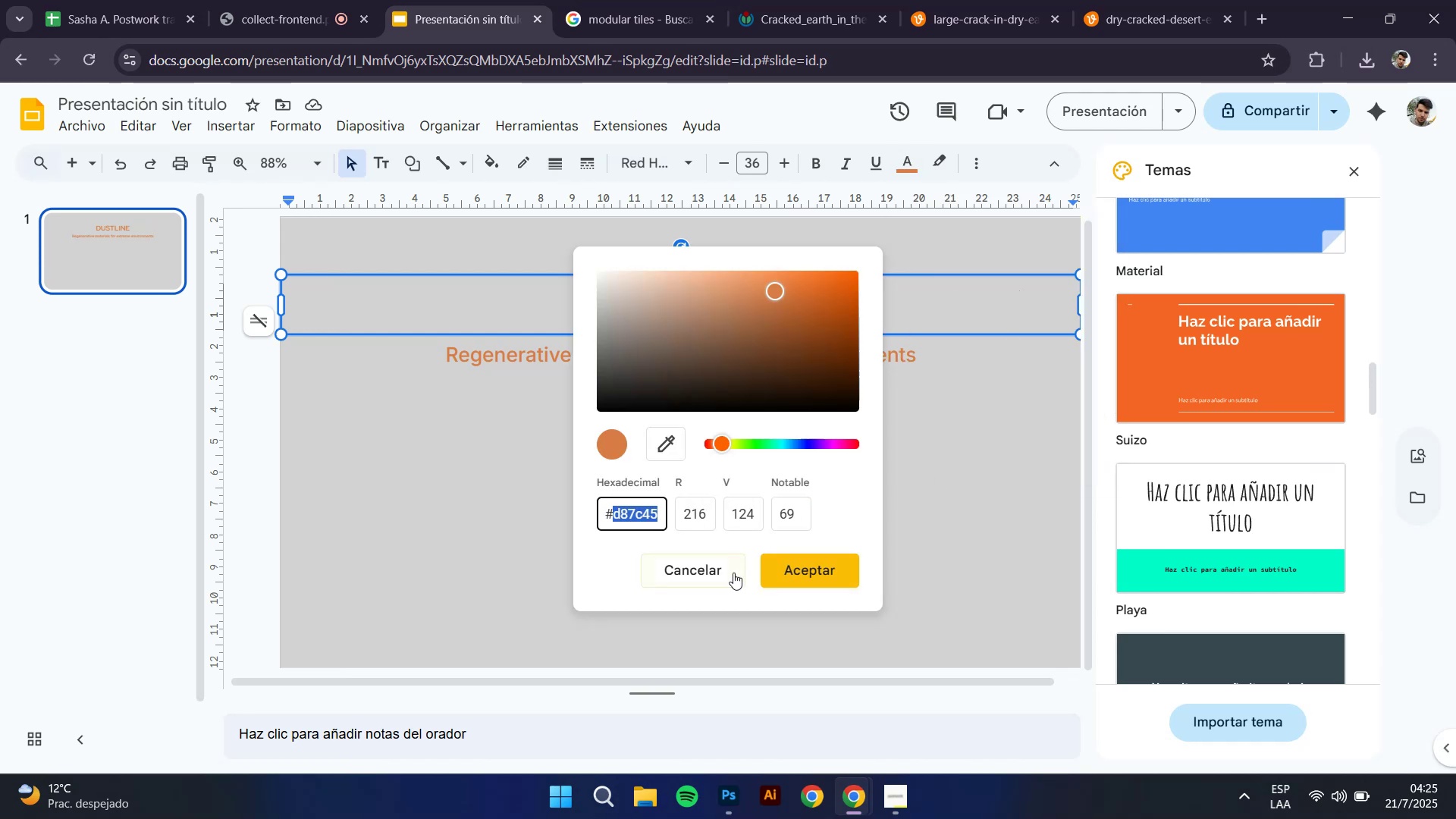 
left_click([727, 572])
 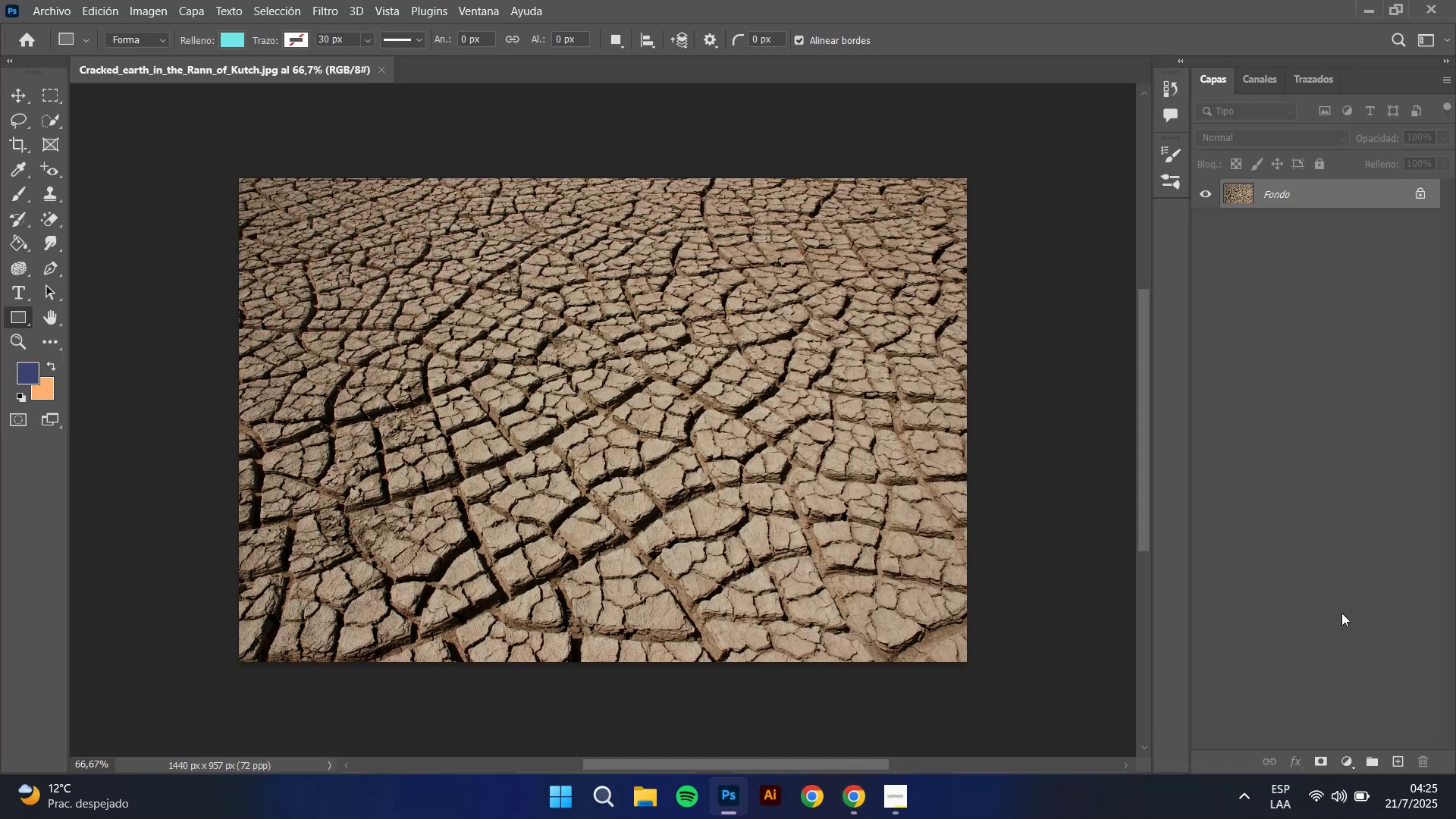 
left_click([1351, 765])
 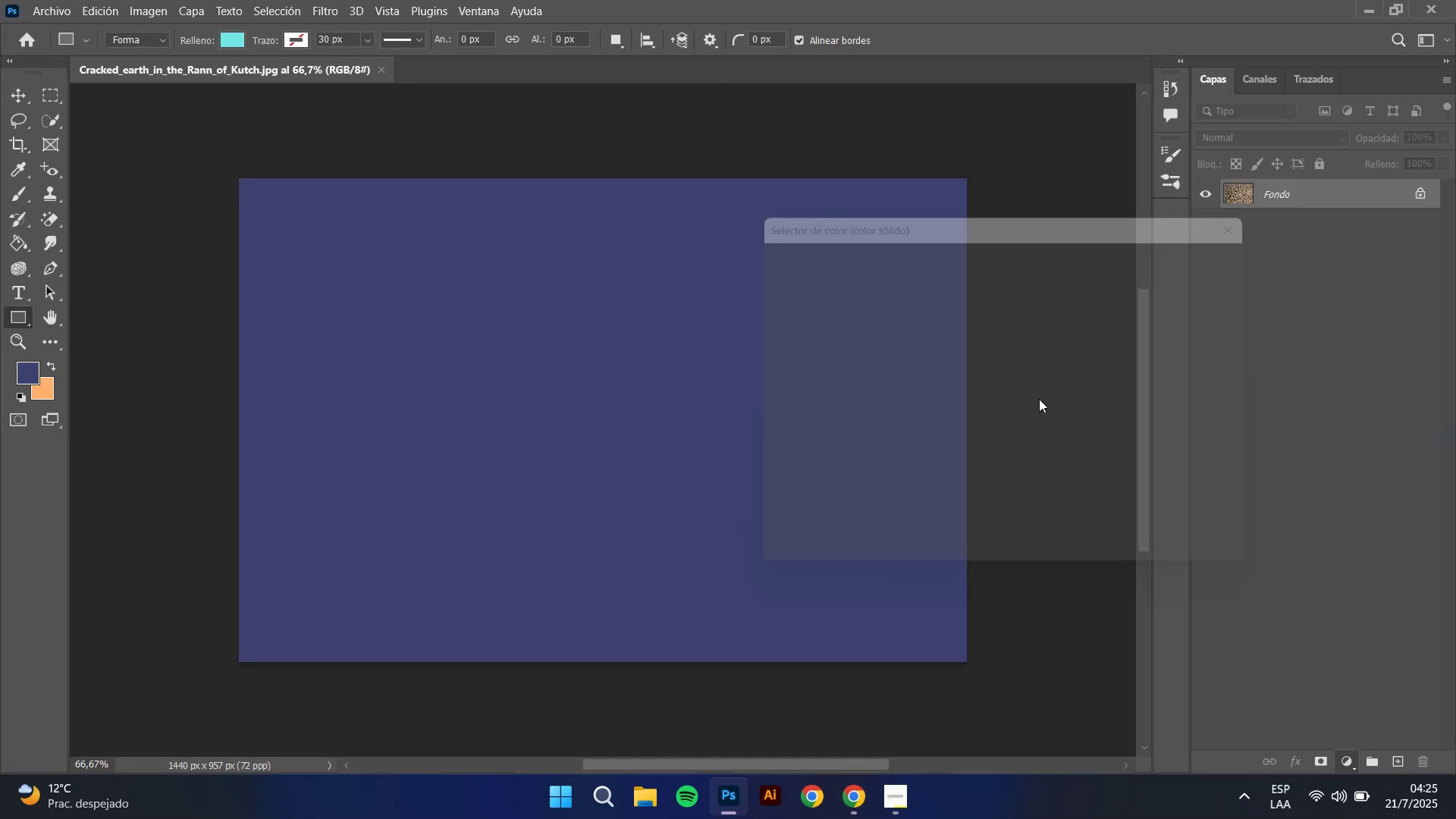 
key(Control+V)
 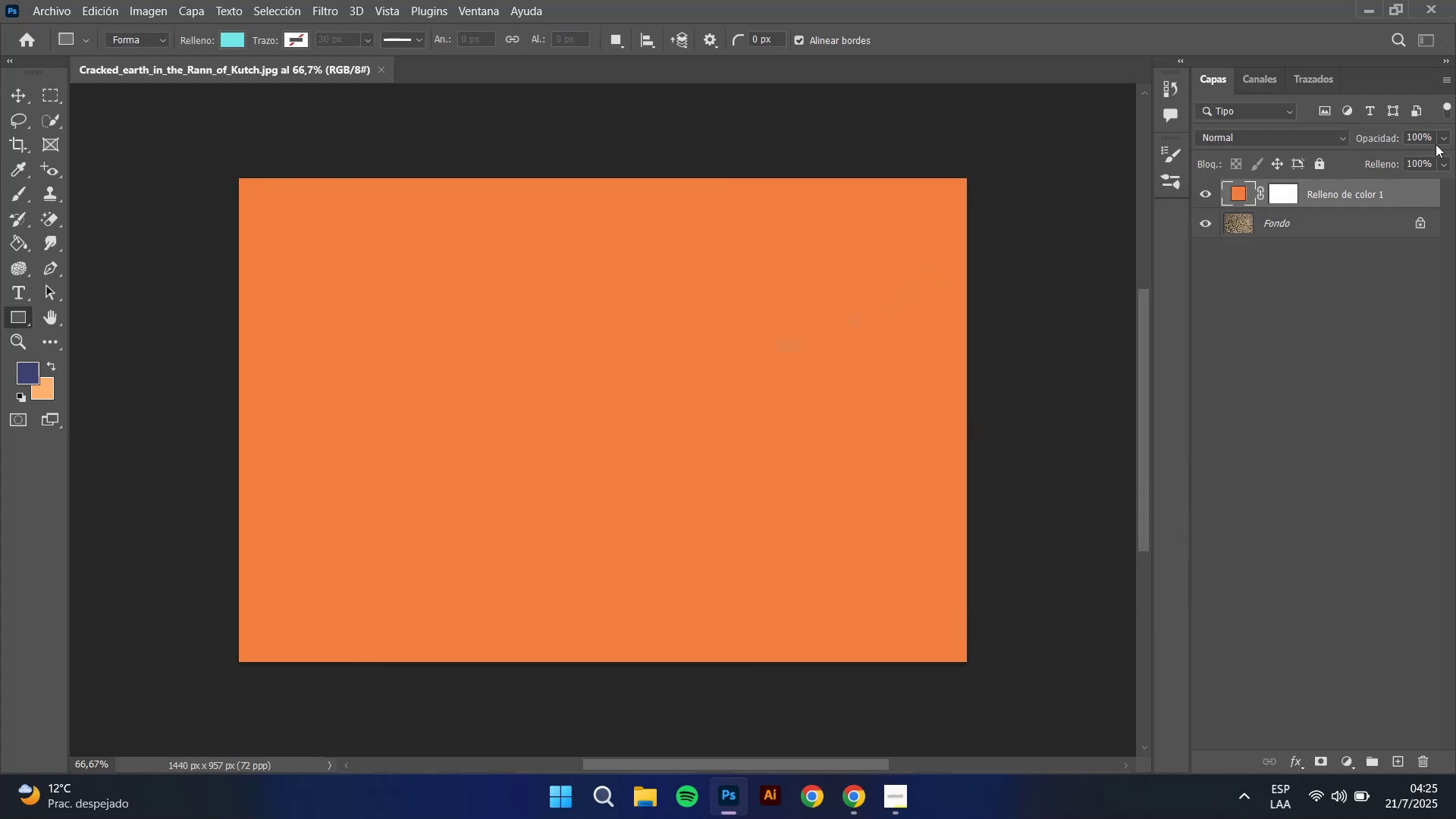 
left_click_drag(start_coordinate=[1442, 155], to_coordinate=[1391, 157])
 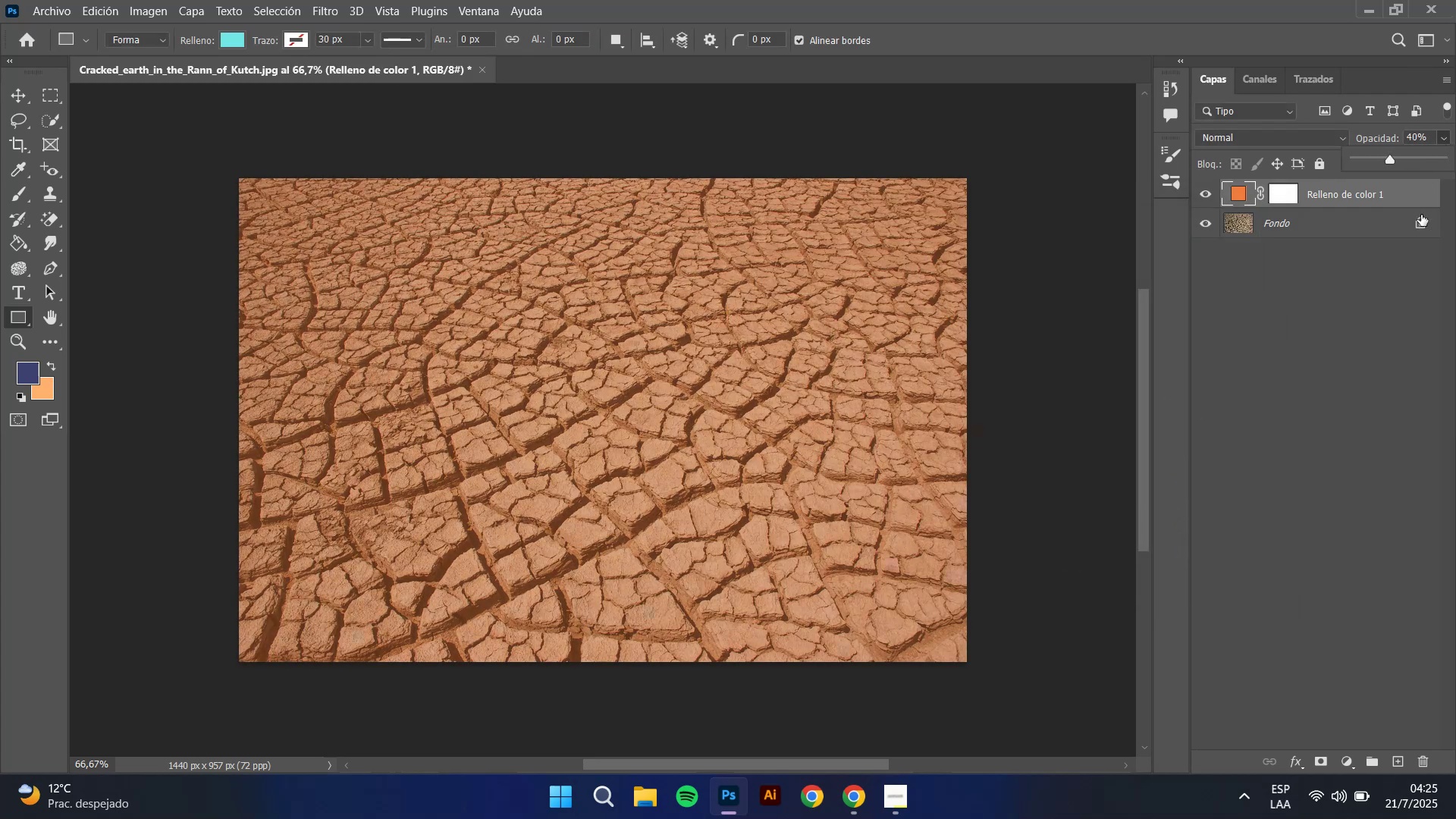 
left_click([1345, 201])
 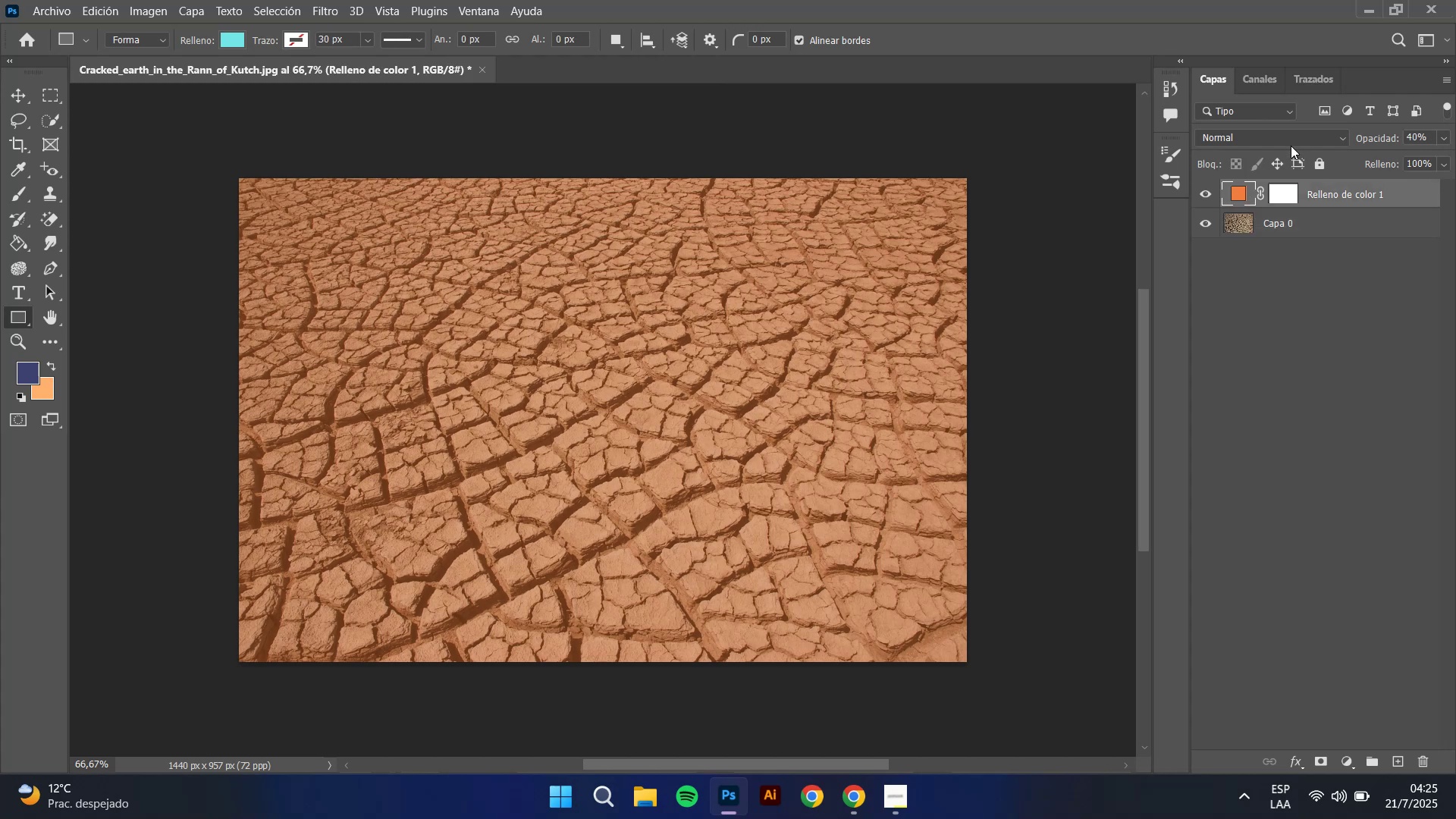 
left_click([1291, 142])
 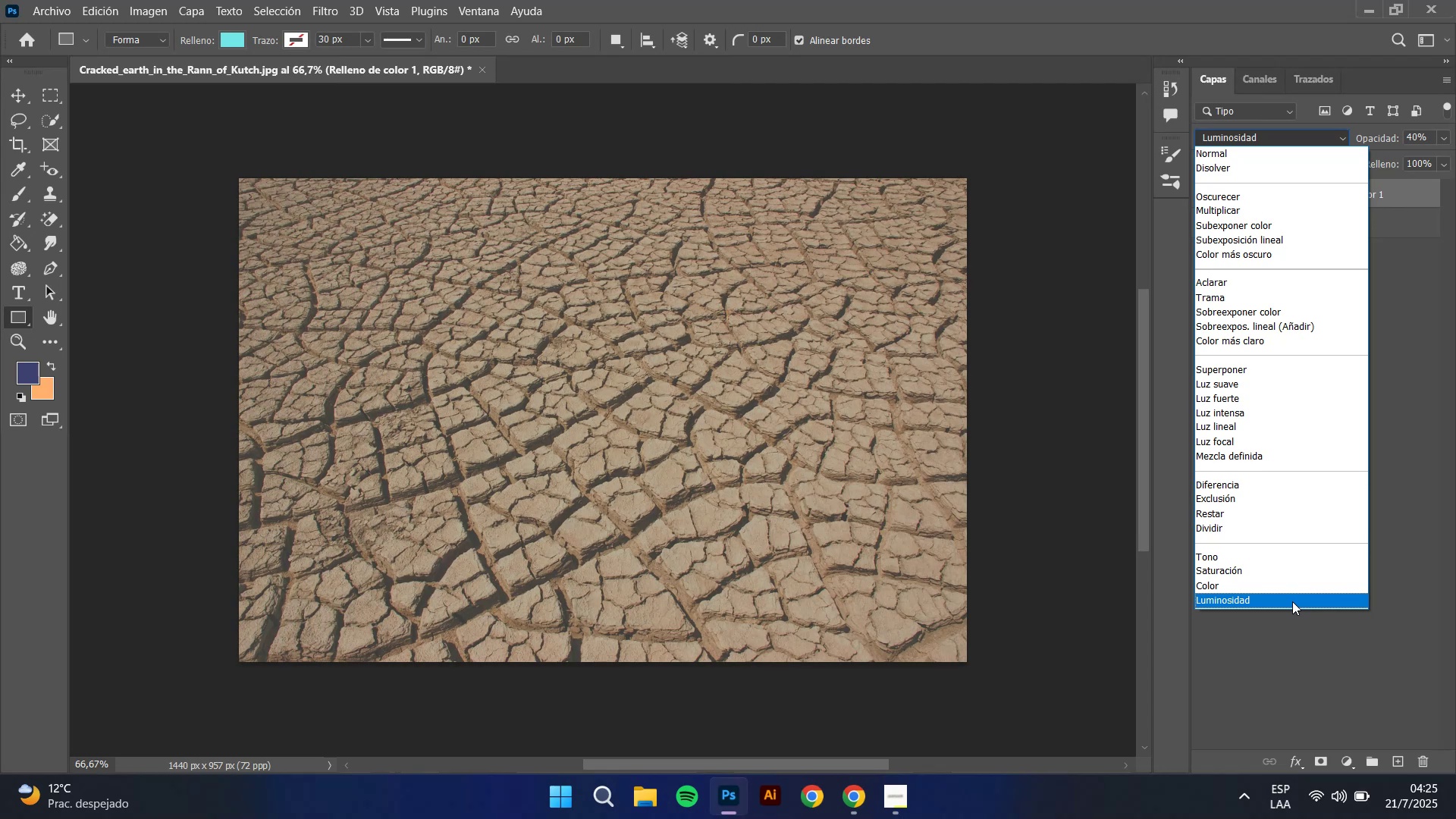 
wait(14.0)
 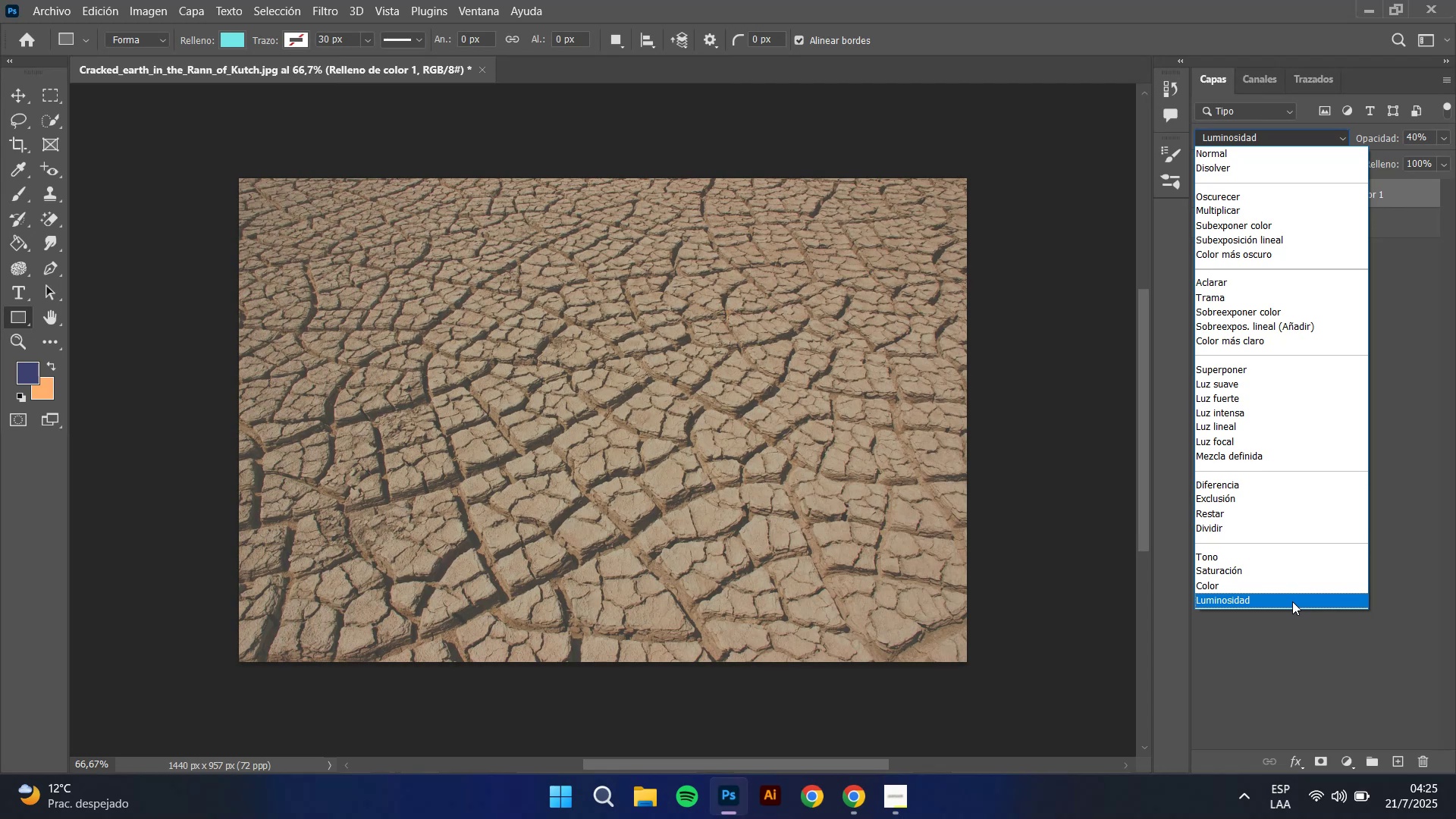 
left_click([1007, 0])
 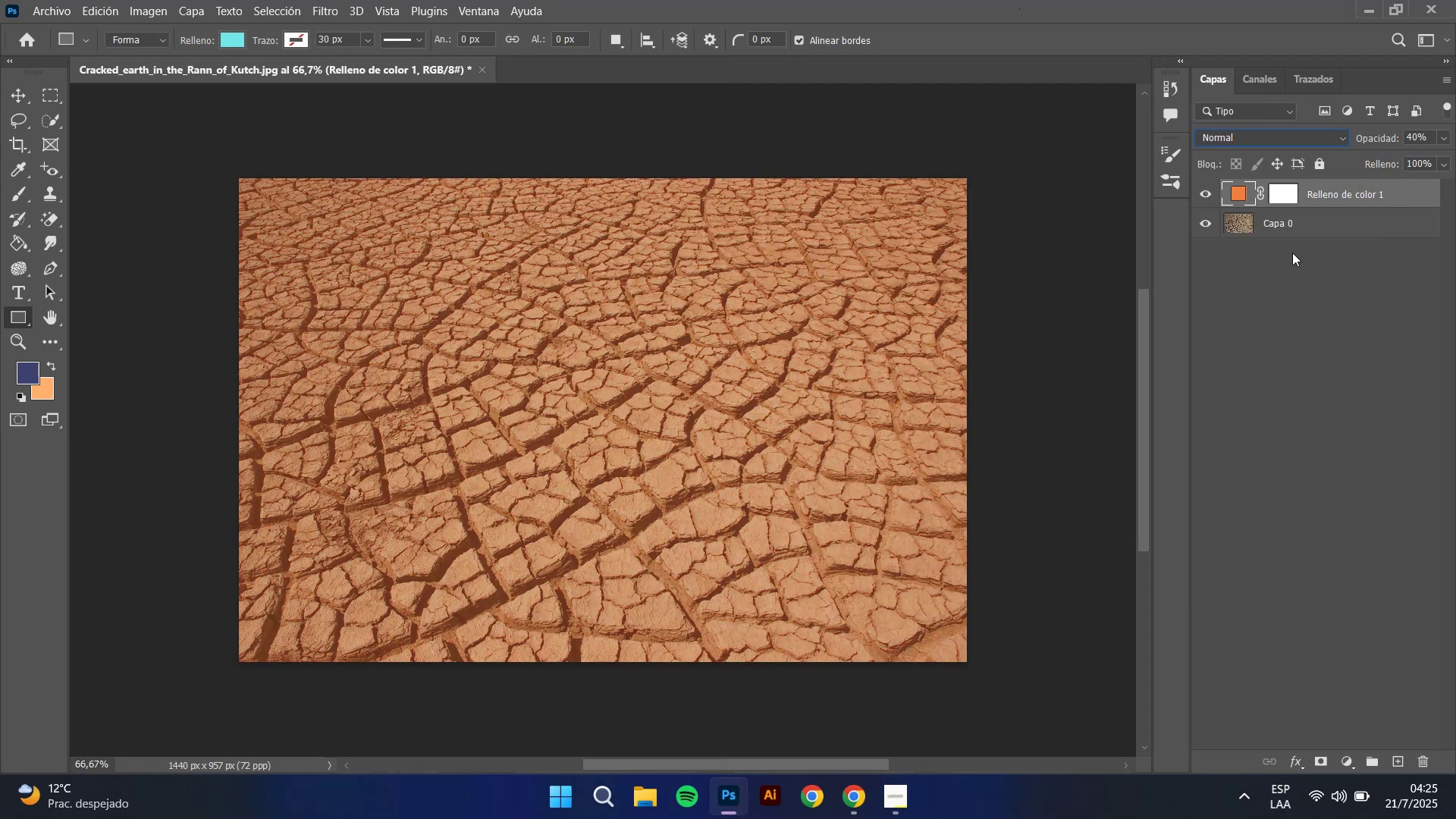 
left_click([1310, 226])
 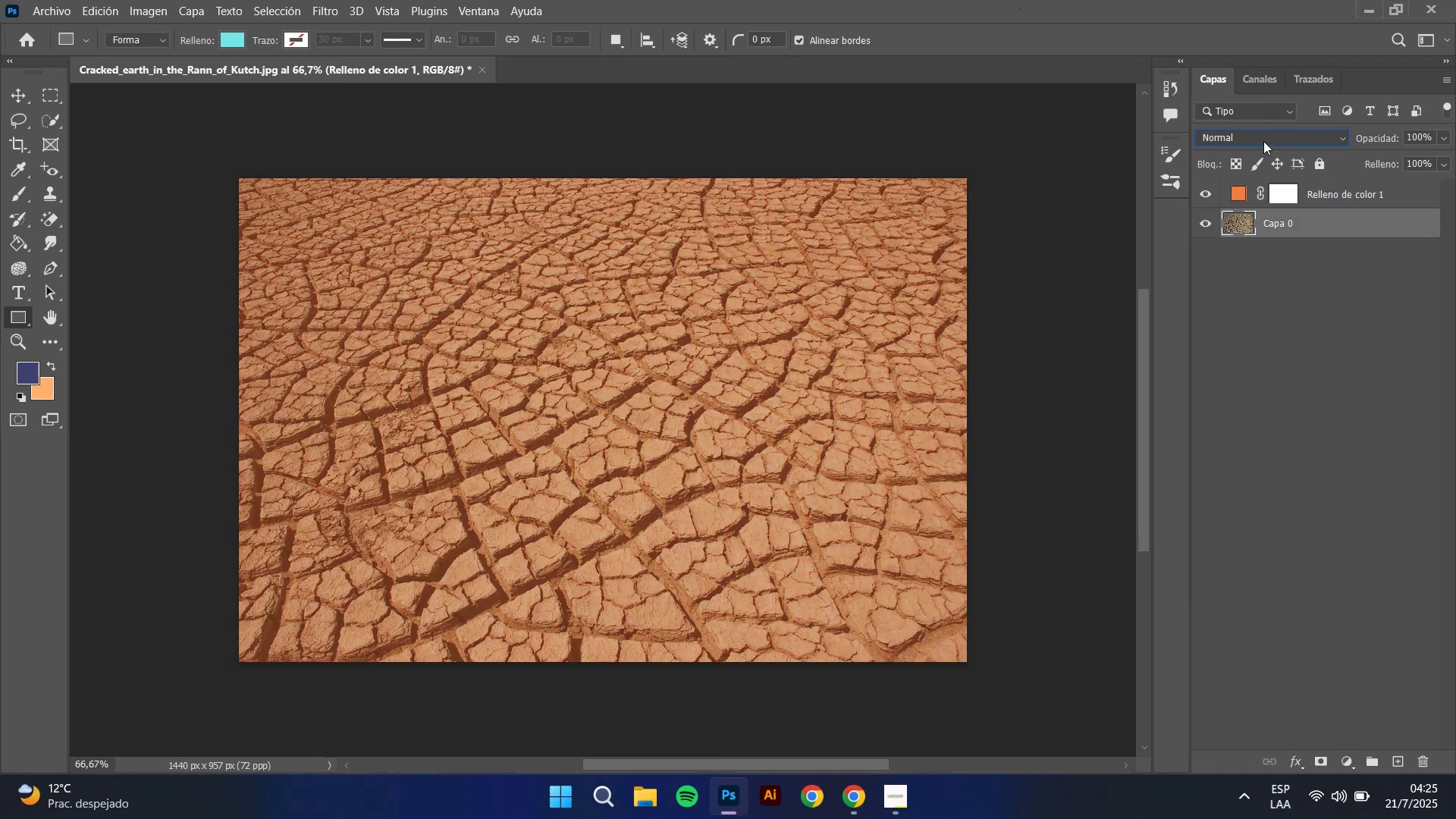 
left_click([1263, 139])
 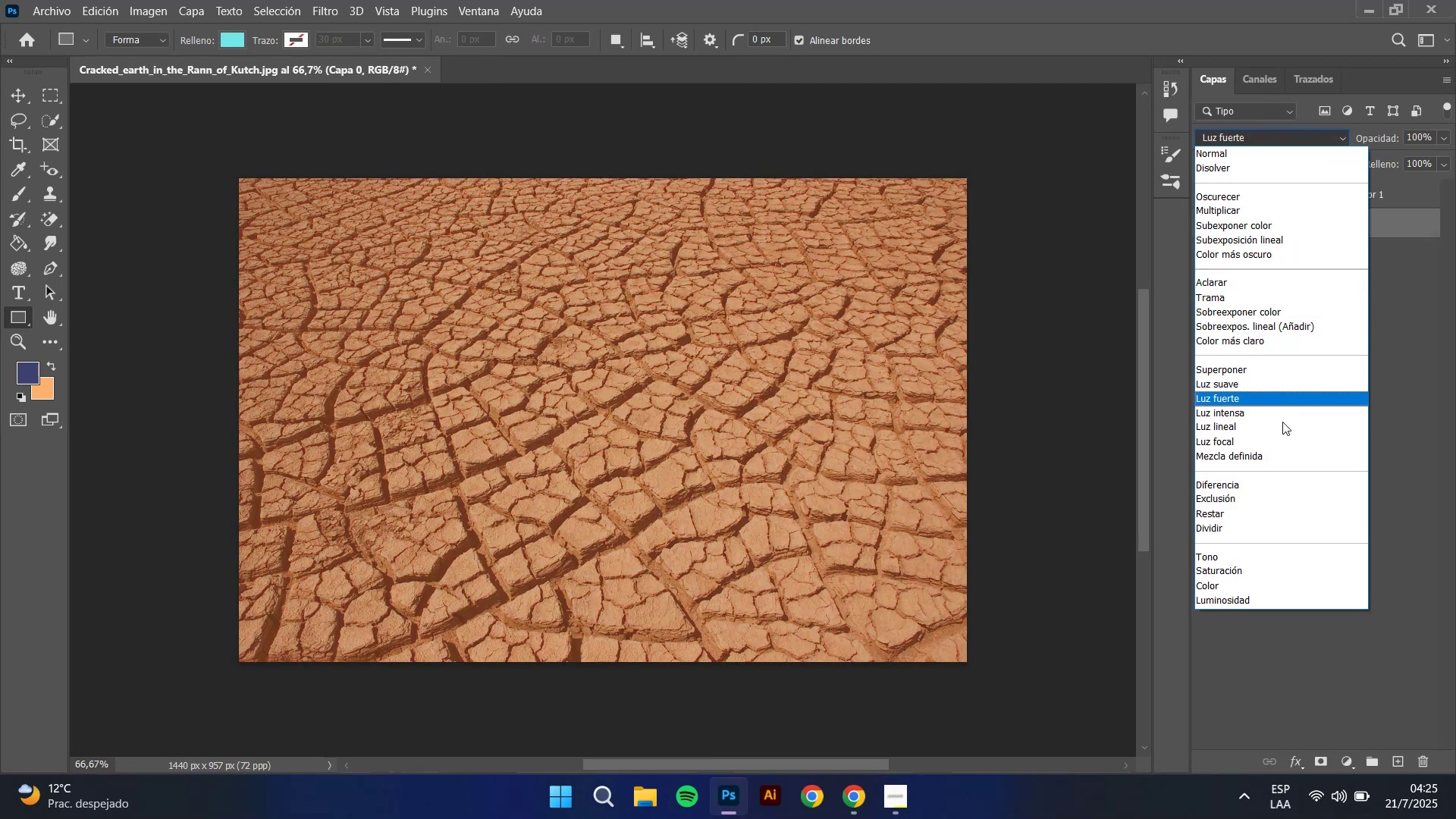 
left_click([950, 0])
 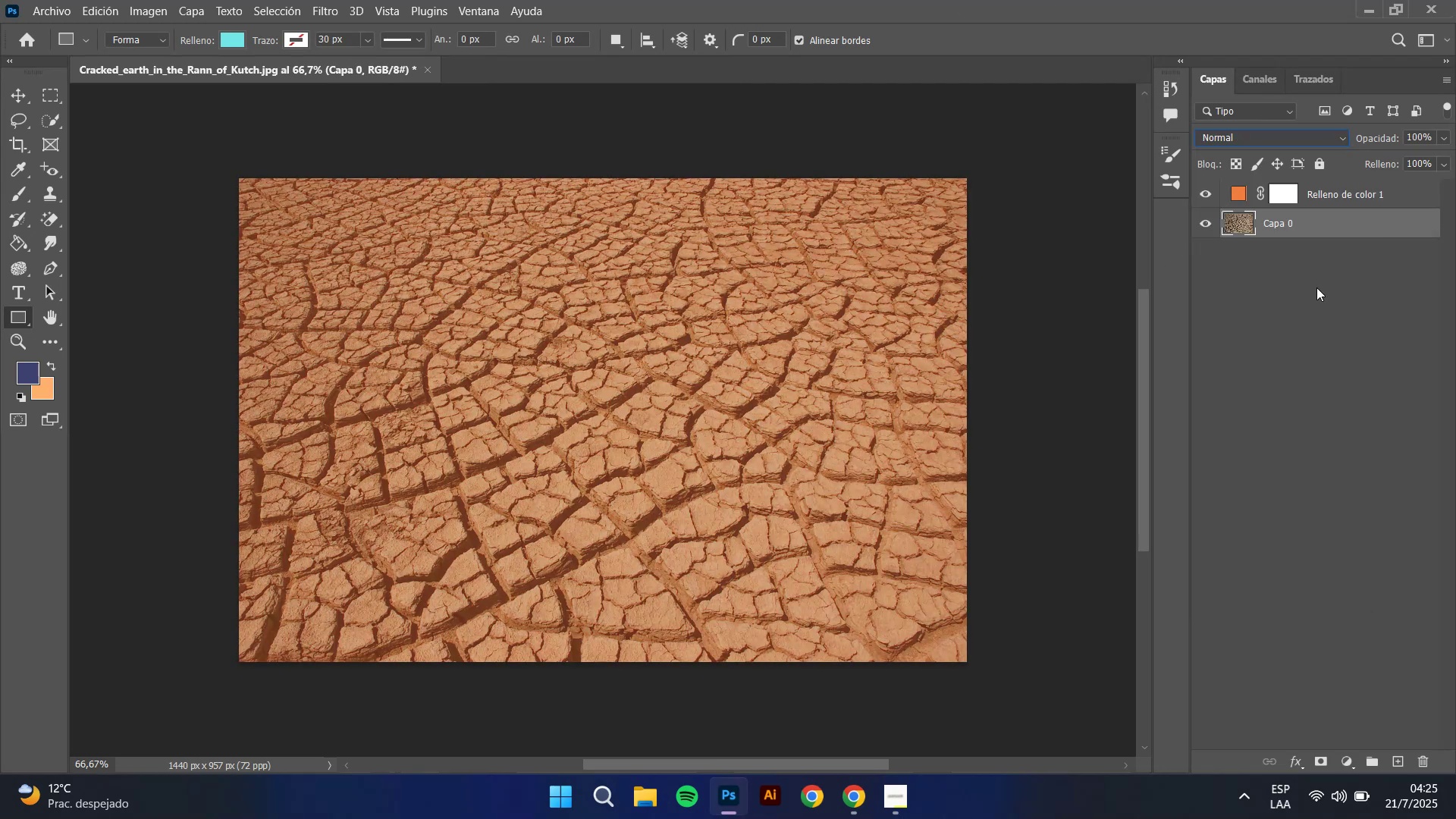 
left_click([1330, 214])
 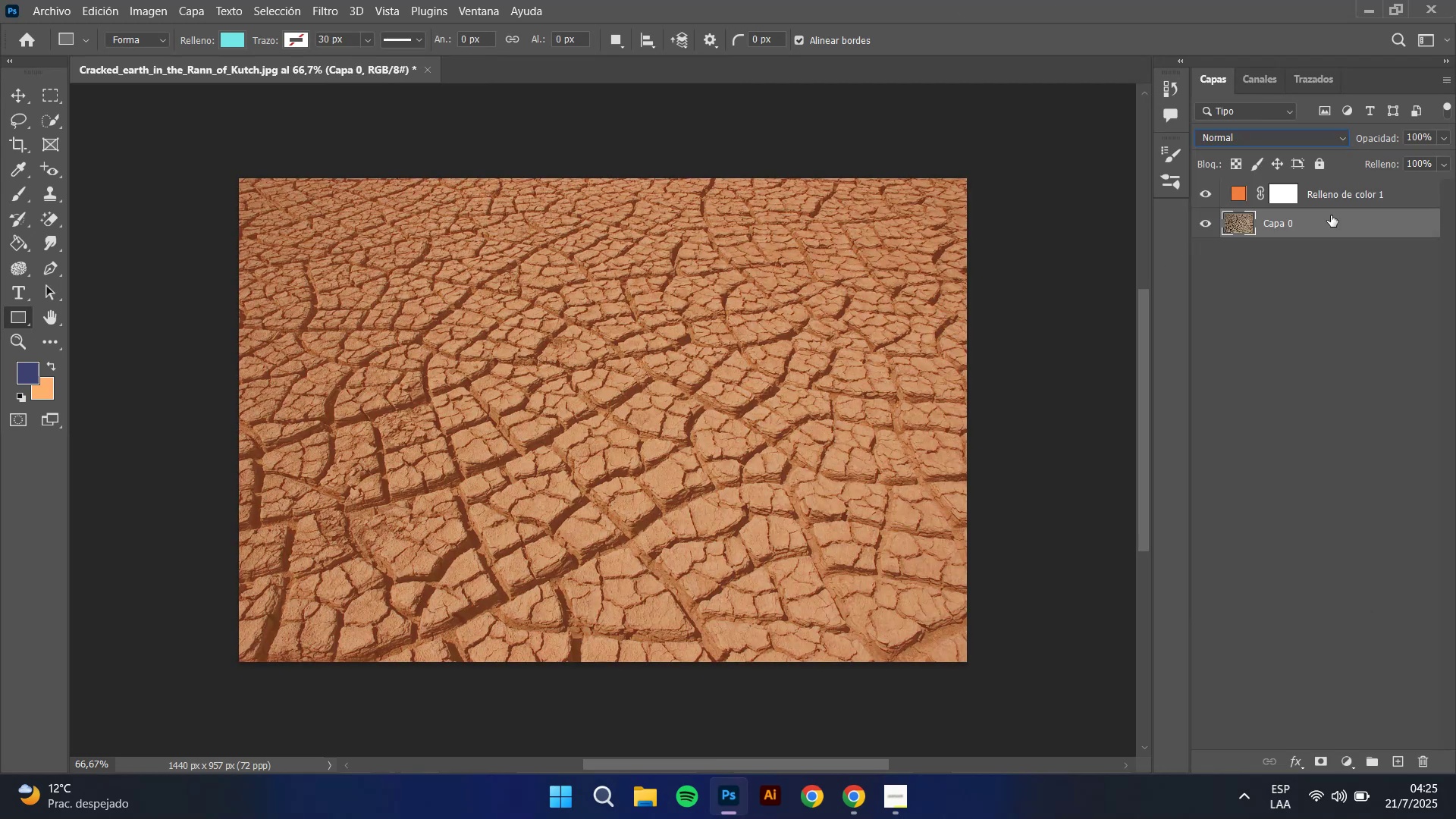 
left_click_drag(start_coordinate=[1332, 222], to_coordinate=[1334, 185])
 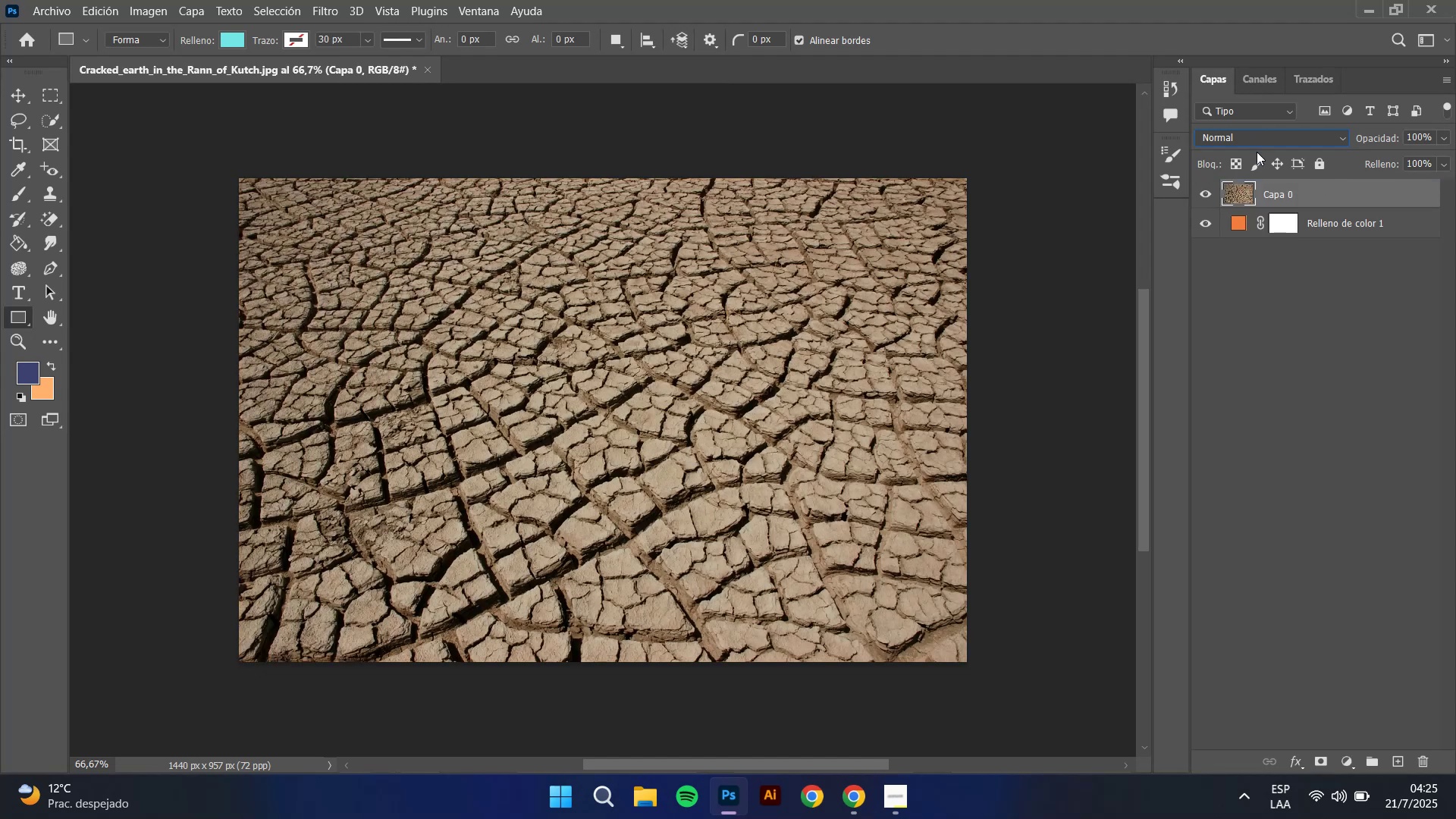 
left_click([1256, 140])
 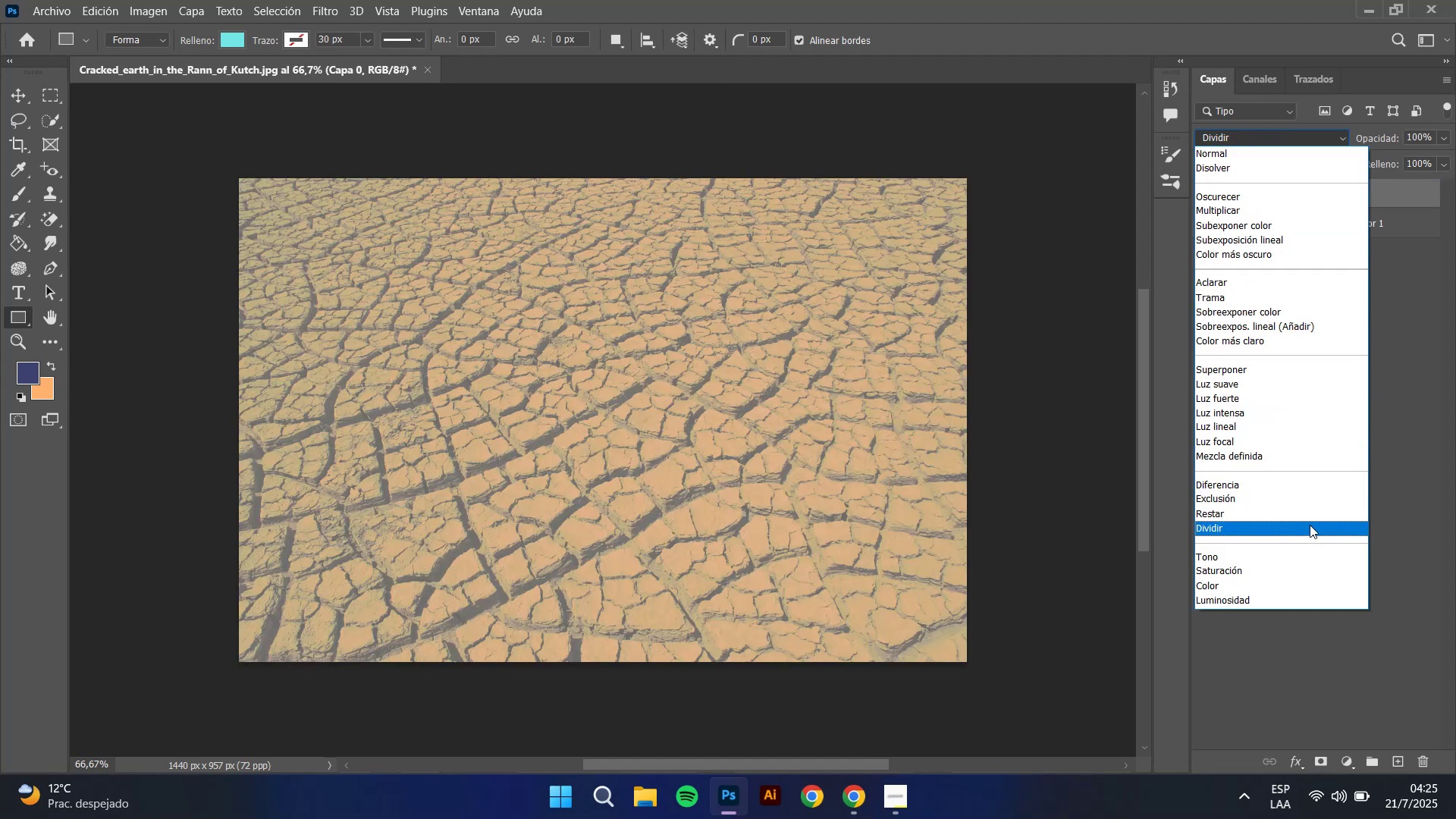 
wait(6.9)
 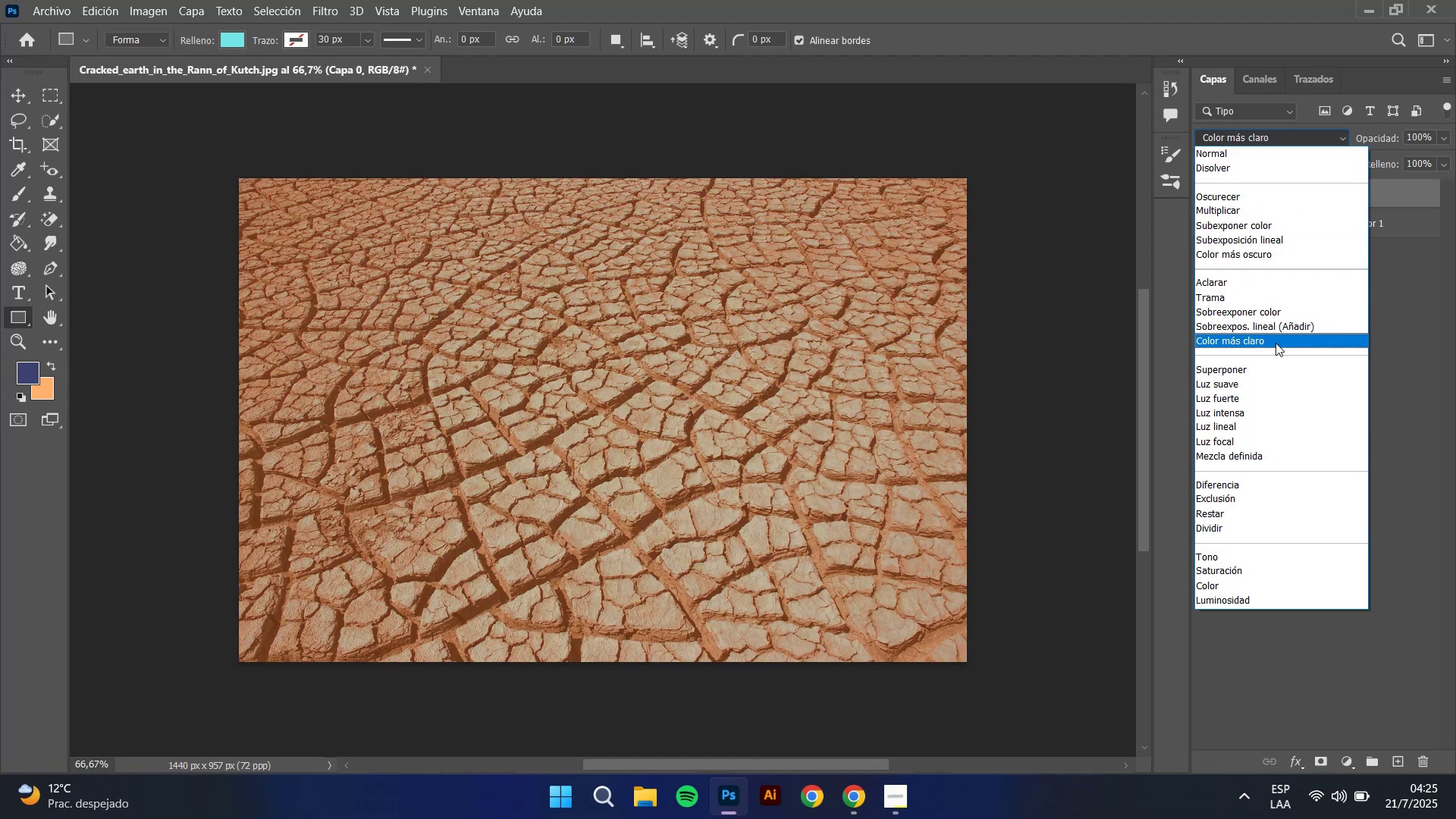 
left_click([1443, 137])
 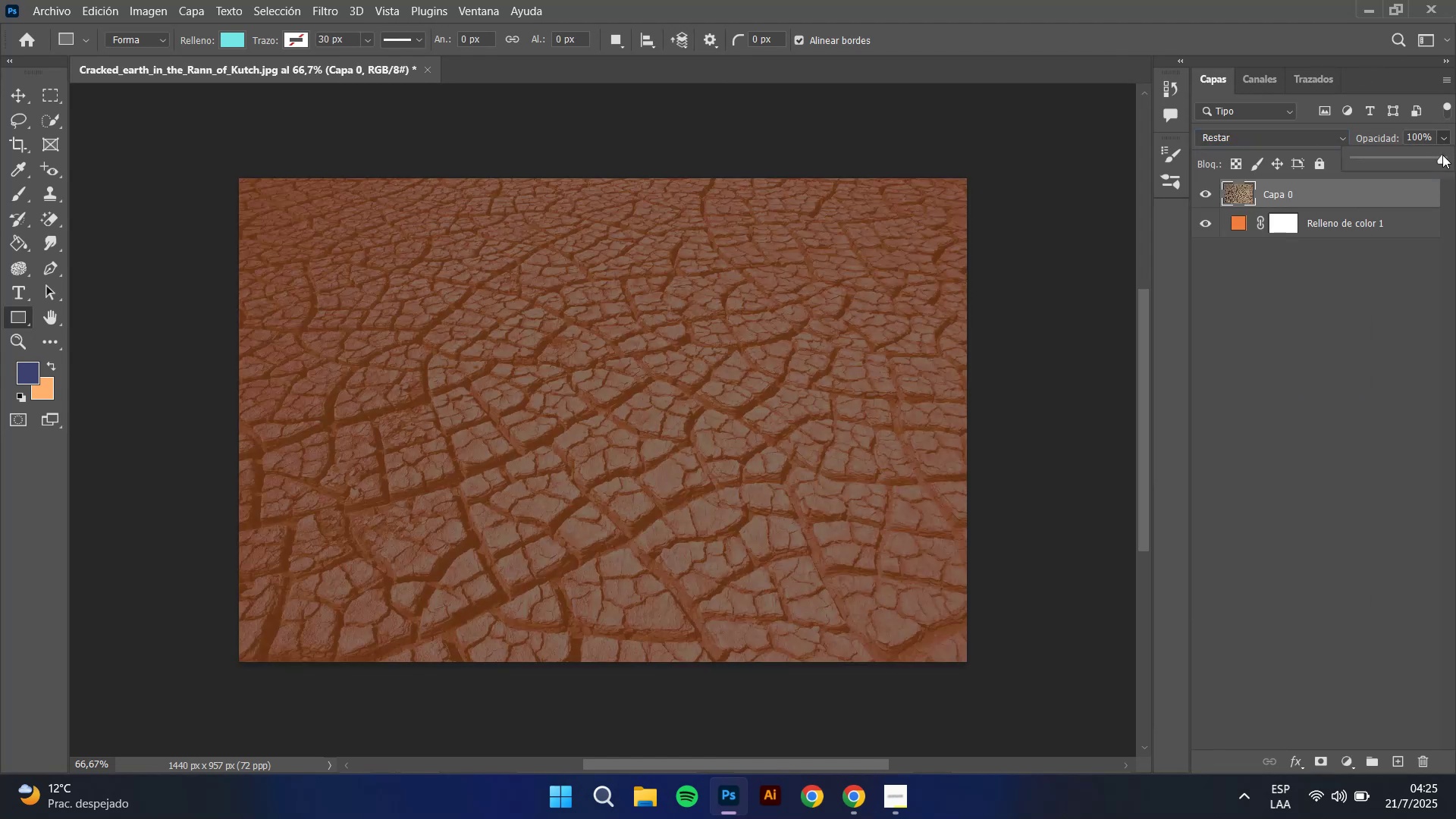 
left_click_drag(start_coordinate=[1443, 158], to_coordinate=[1392, 159])
 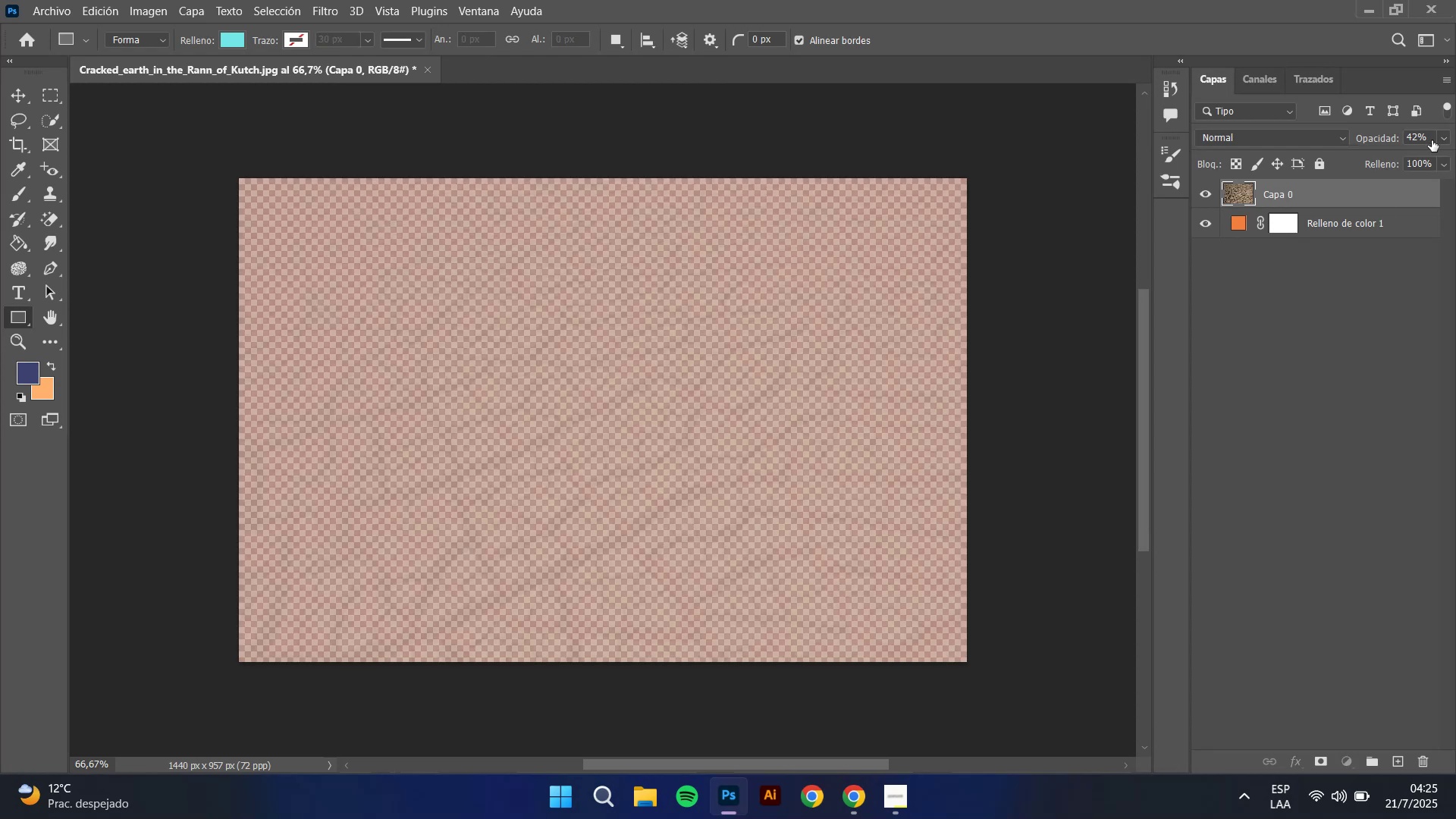 
left_click([1442, 133])
 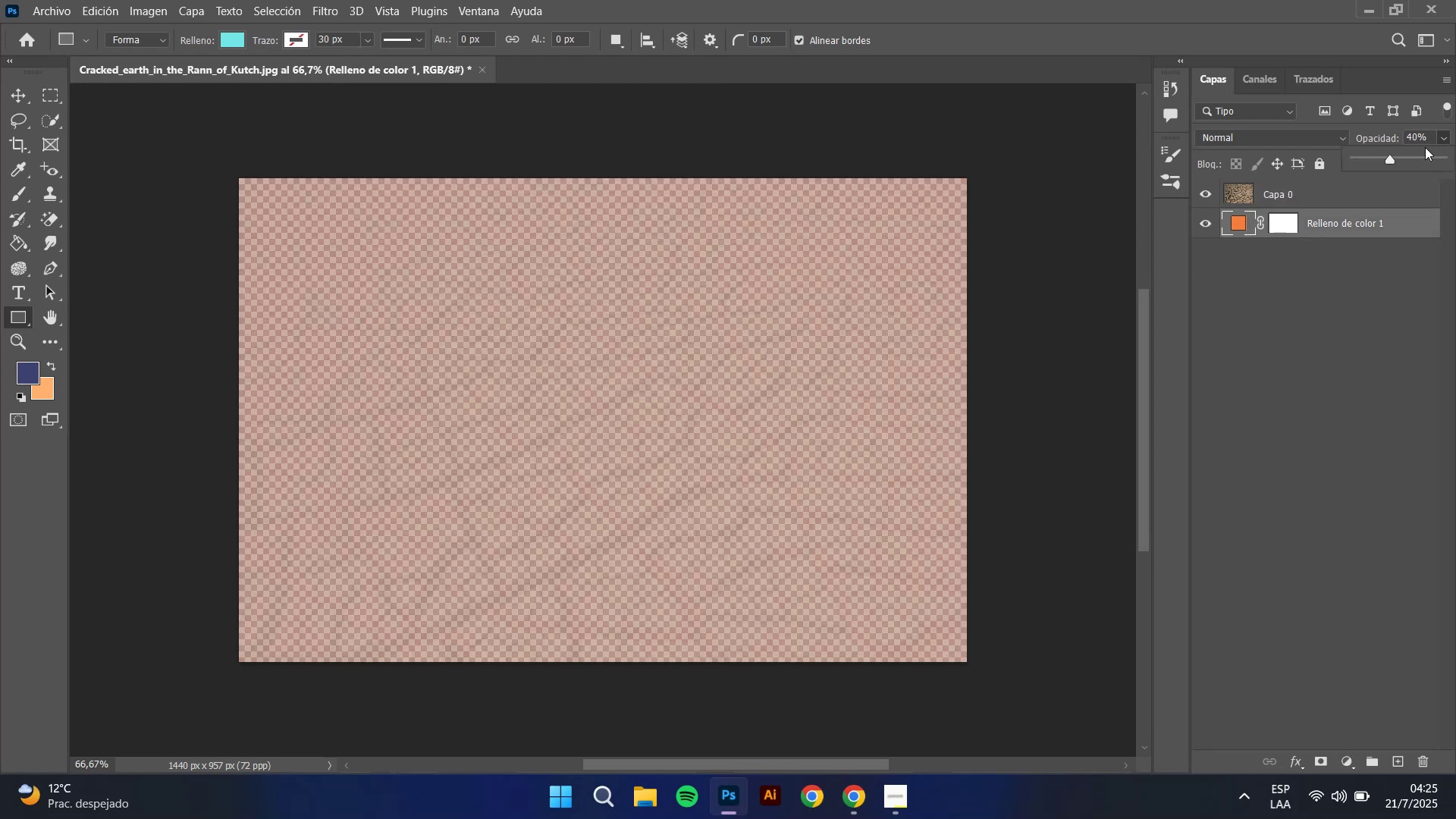 
left_click_drag(start_coordinate=[1401, 158], to_coordinate=[1455, 159])
 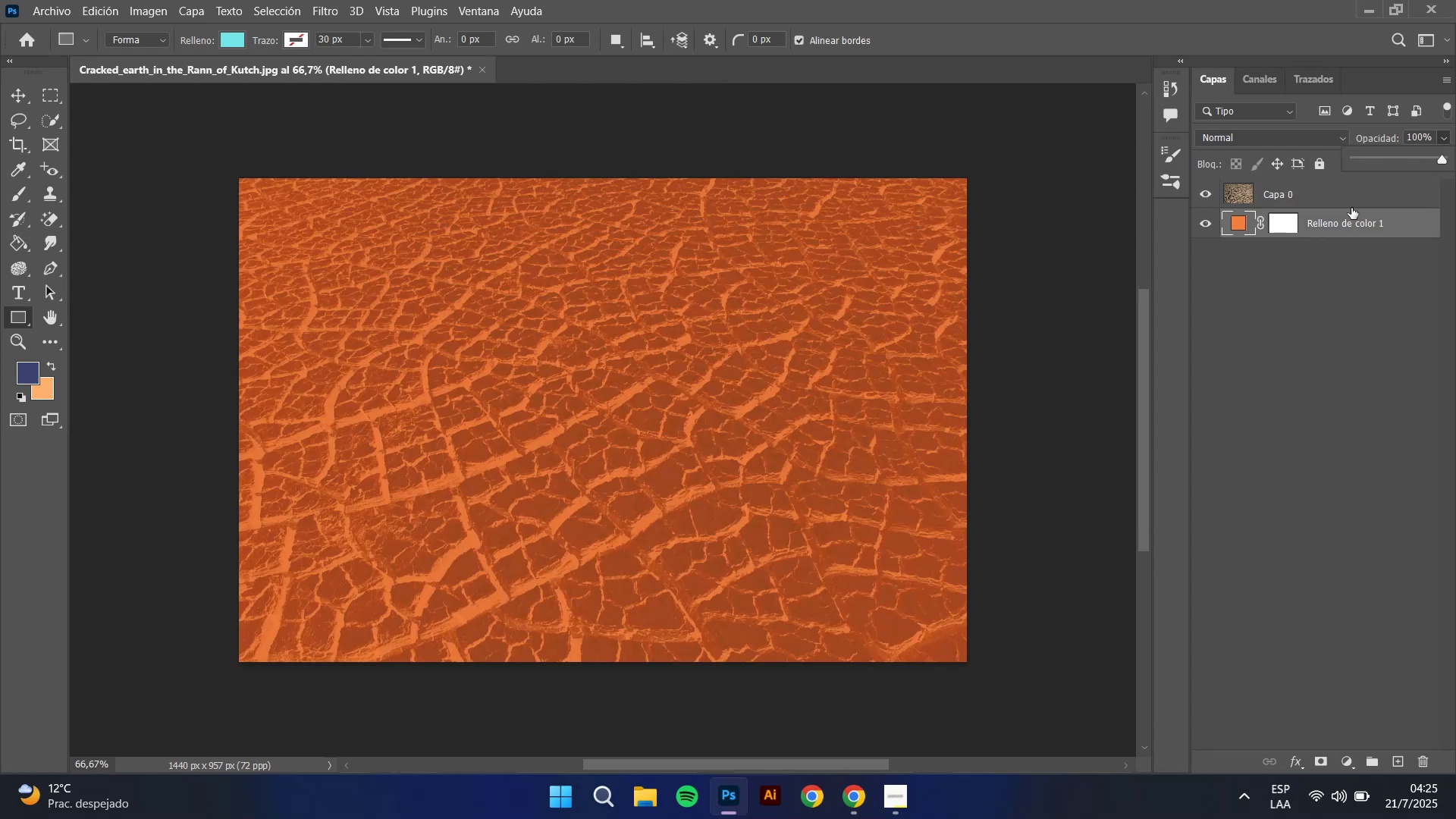 
left_click([1344, 202])
 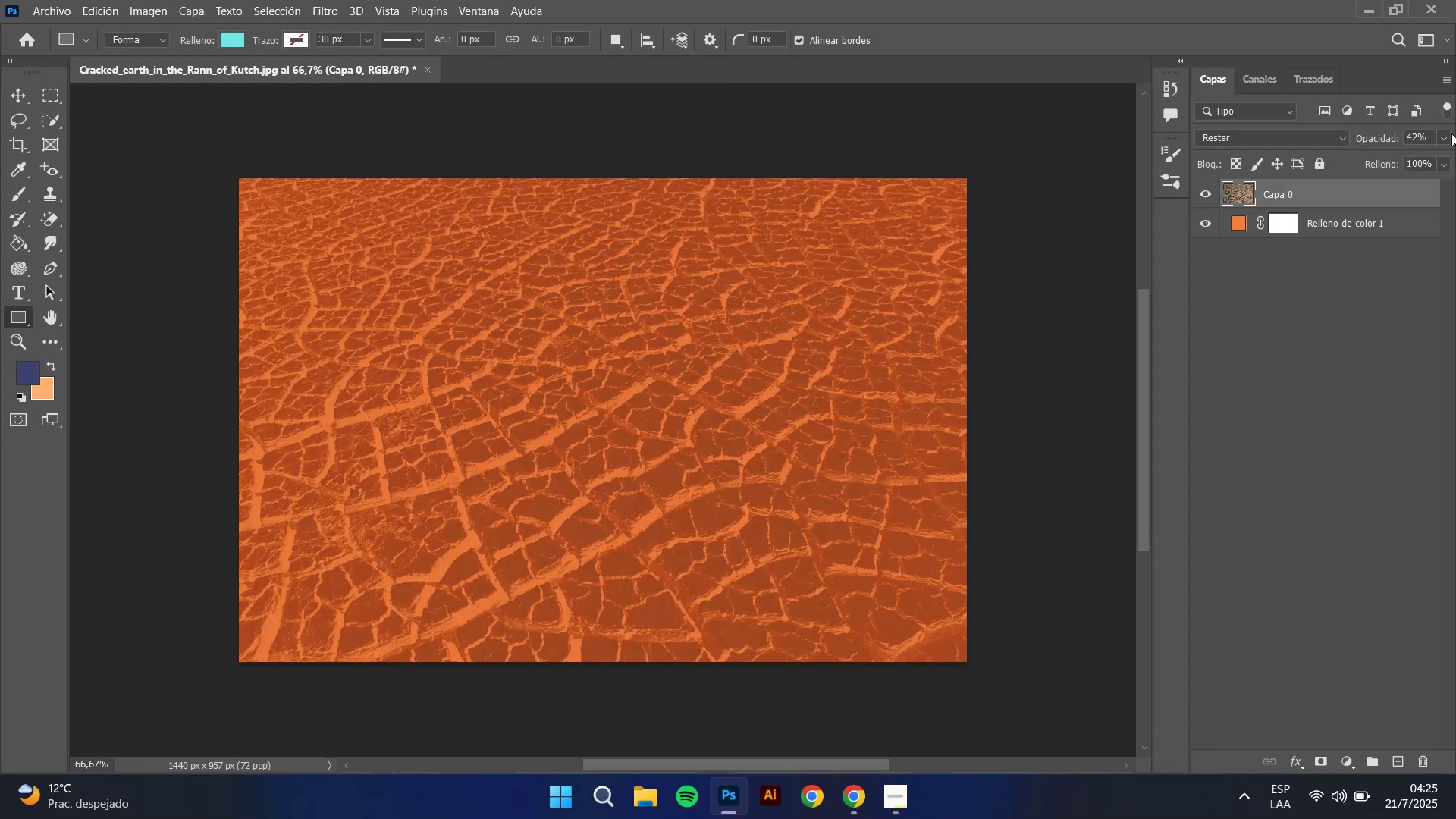 
left_click([1445, 136])
 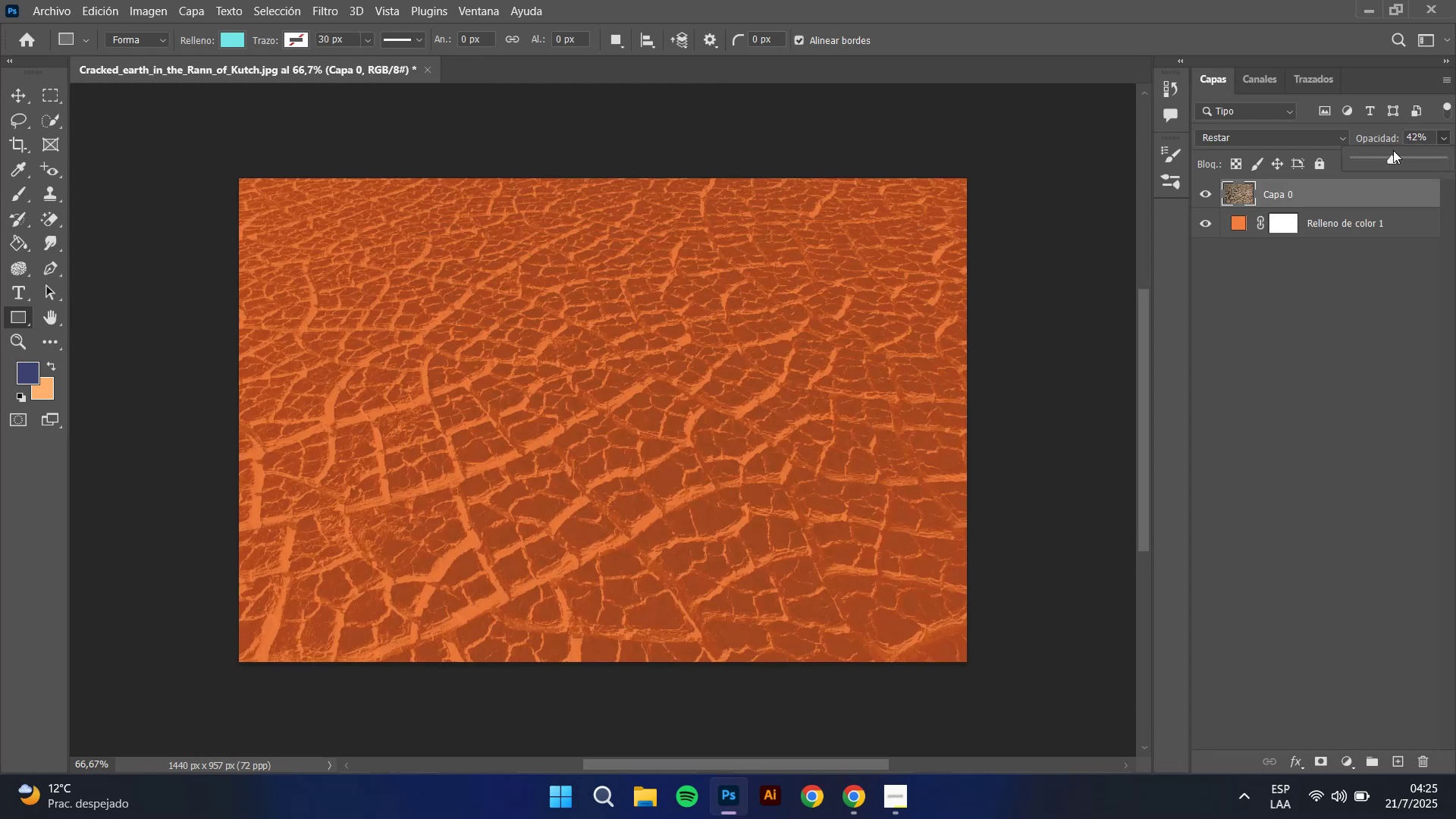 
left_click_drag(start_coordinate=[1393, 164], to_coordinate=[1376, 161])
 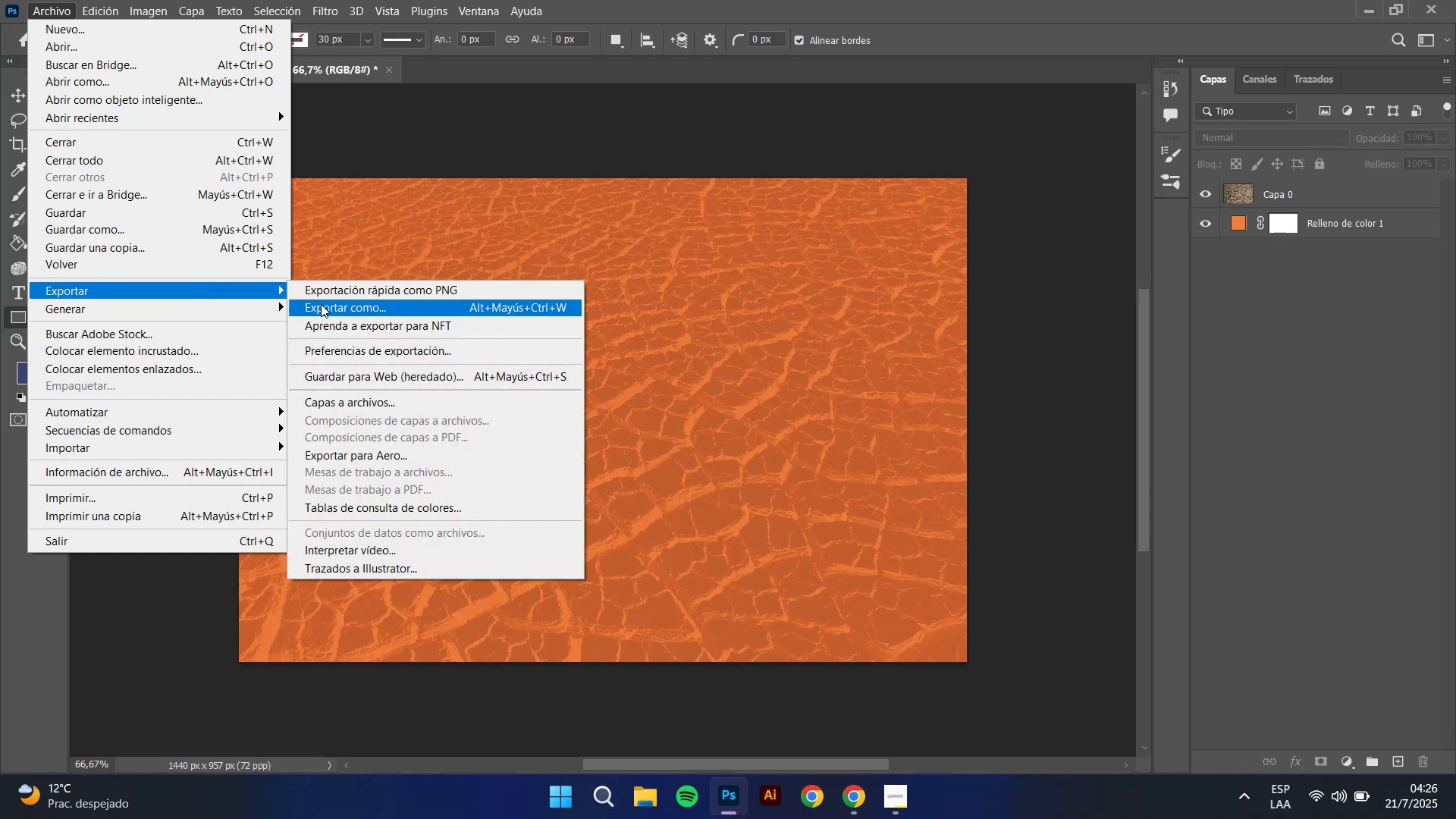 
wait(7.75)
 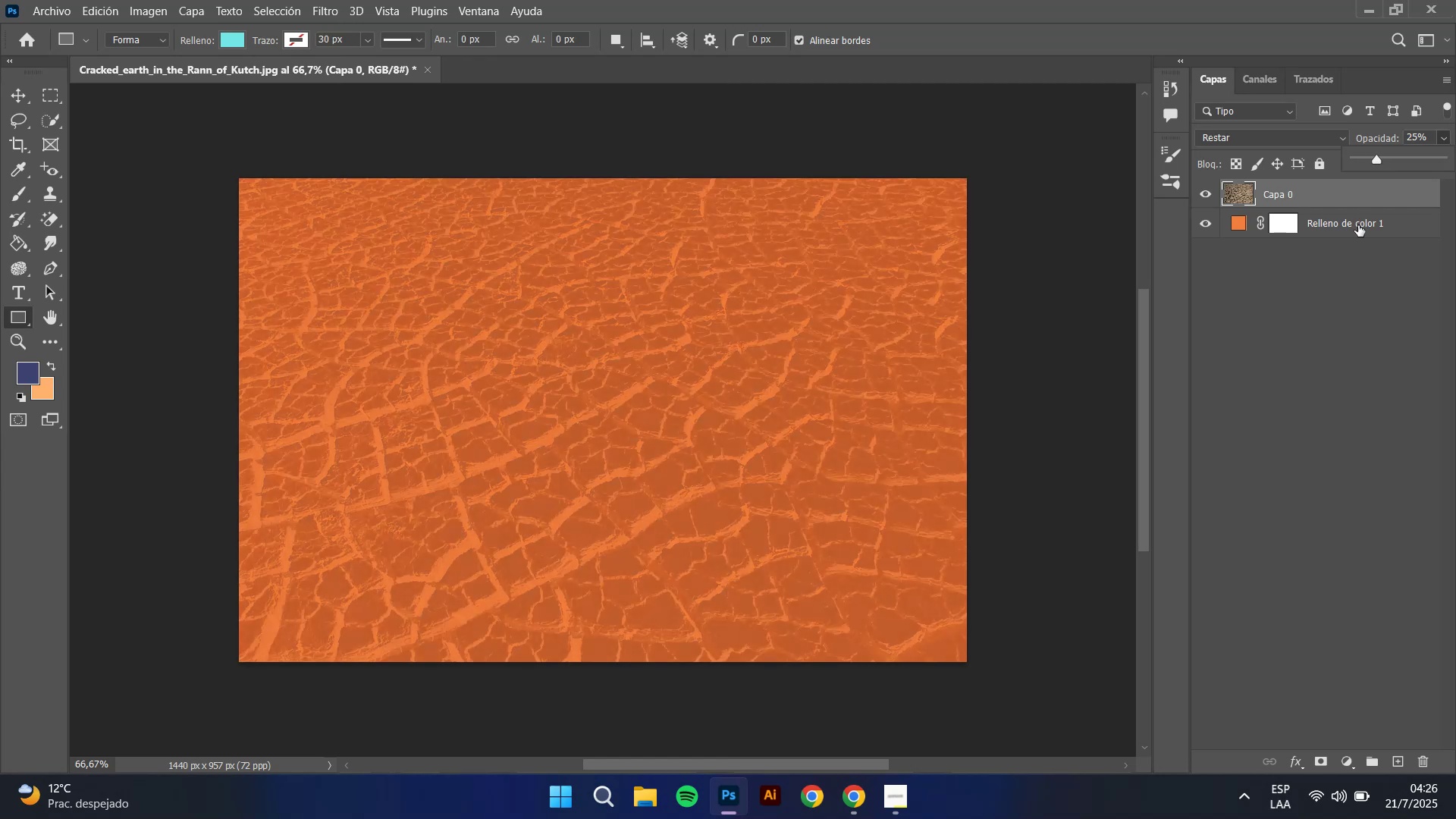 
left_click([500, 315])
 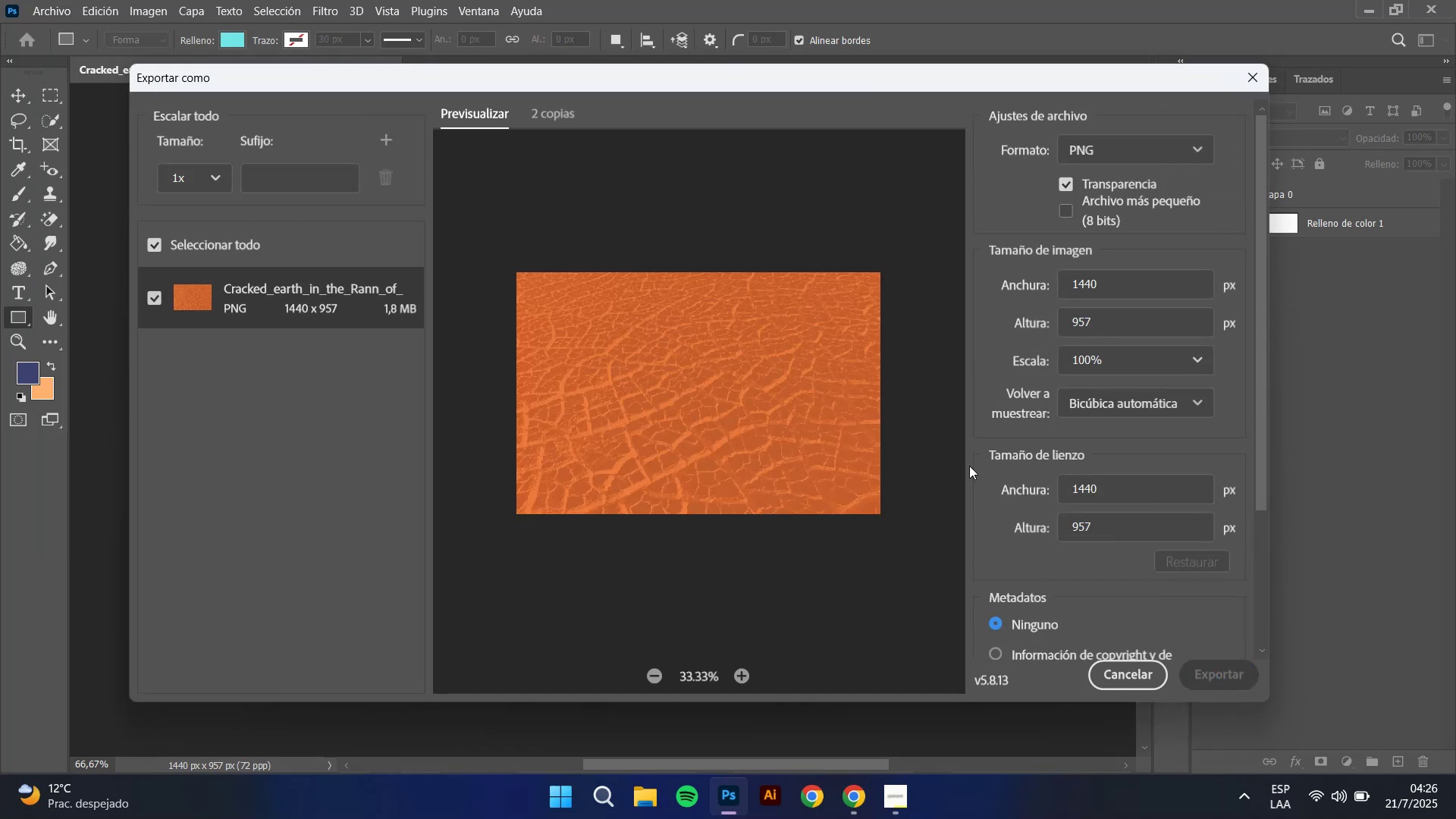 
wait(6.61)
 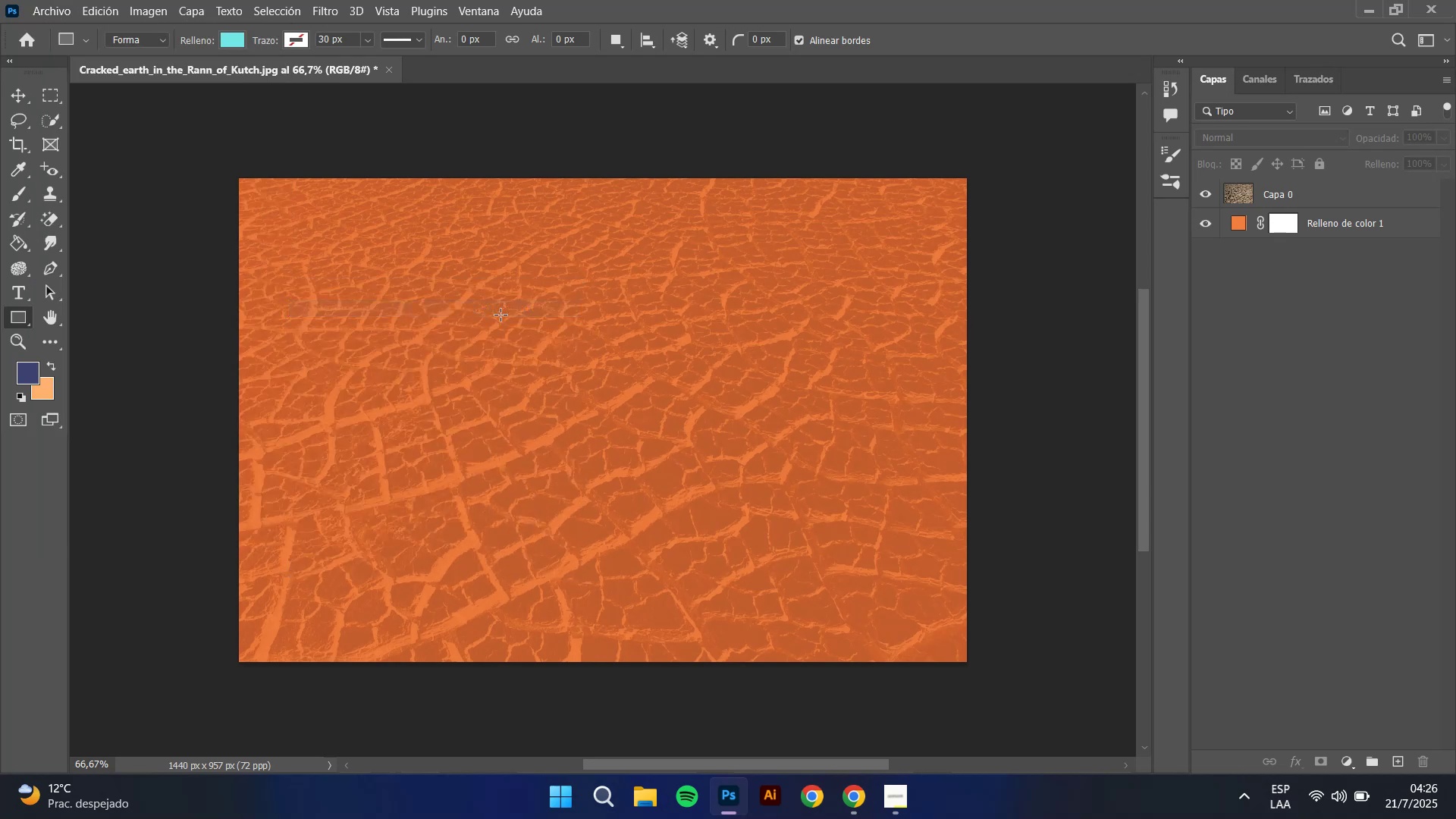 
key(Numpad6)
 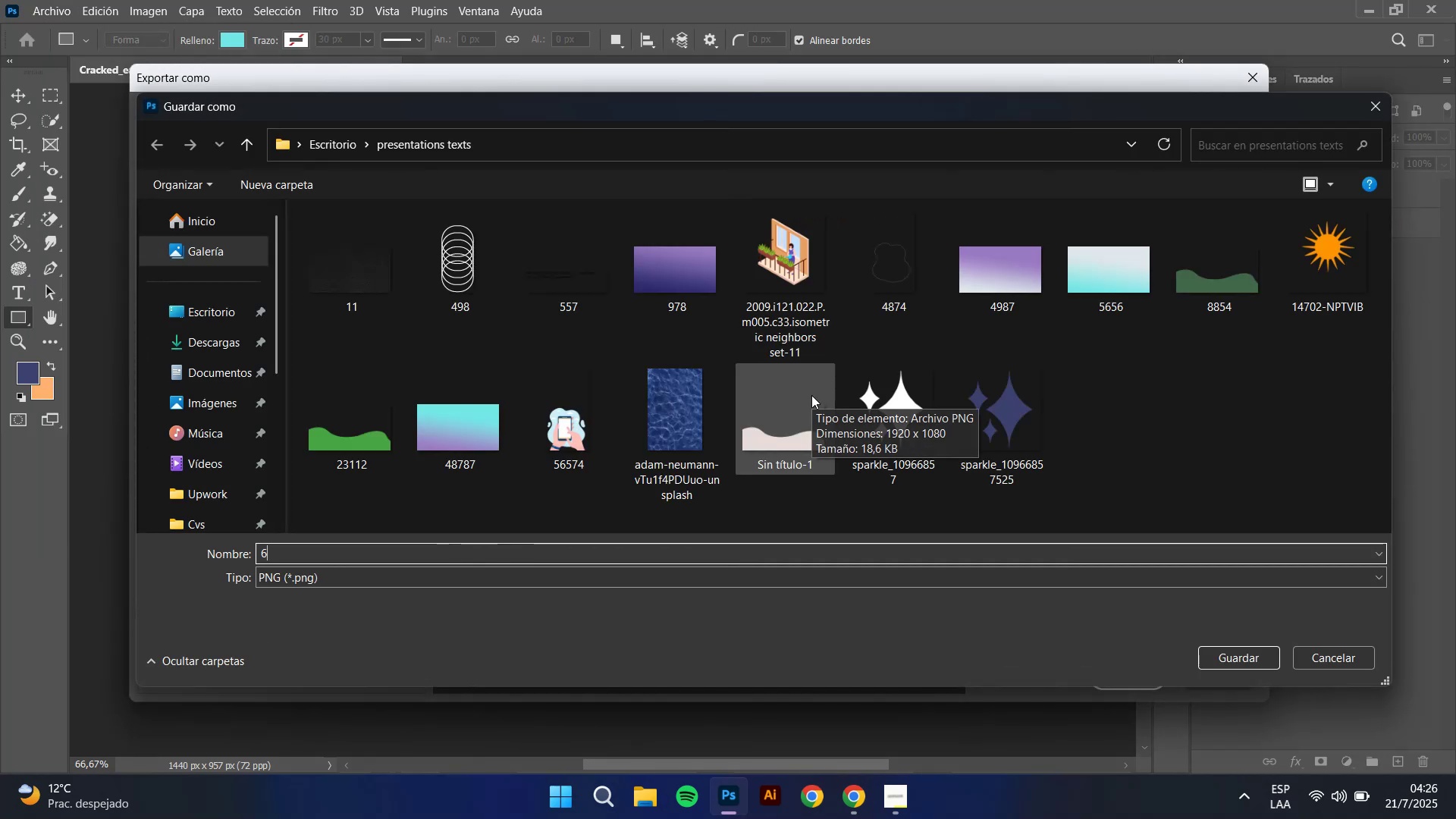 
key(Shift+ShiftRight)
 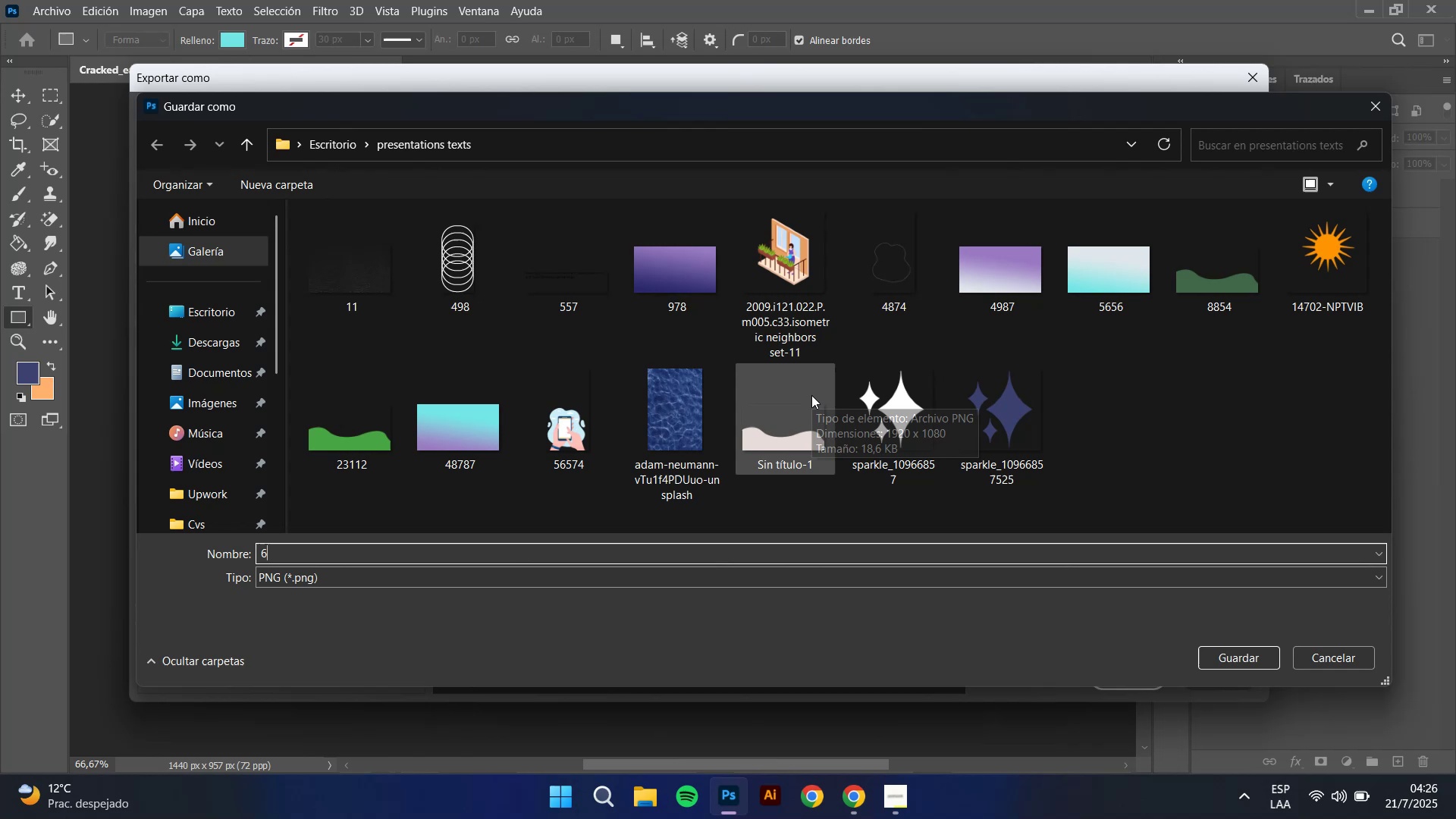 
key(Shift+ArrowRight)
 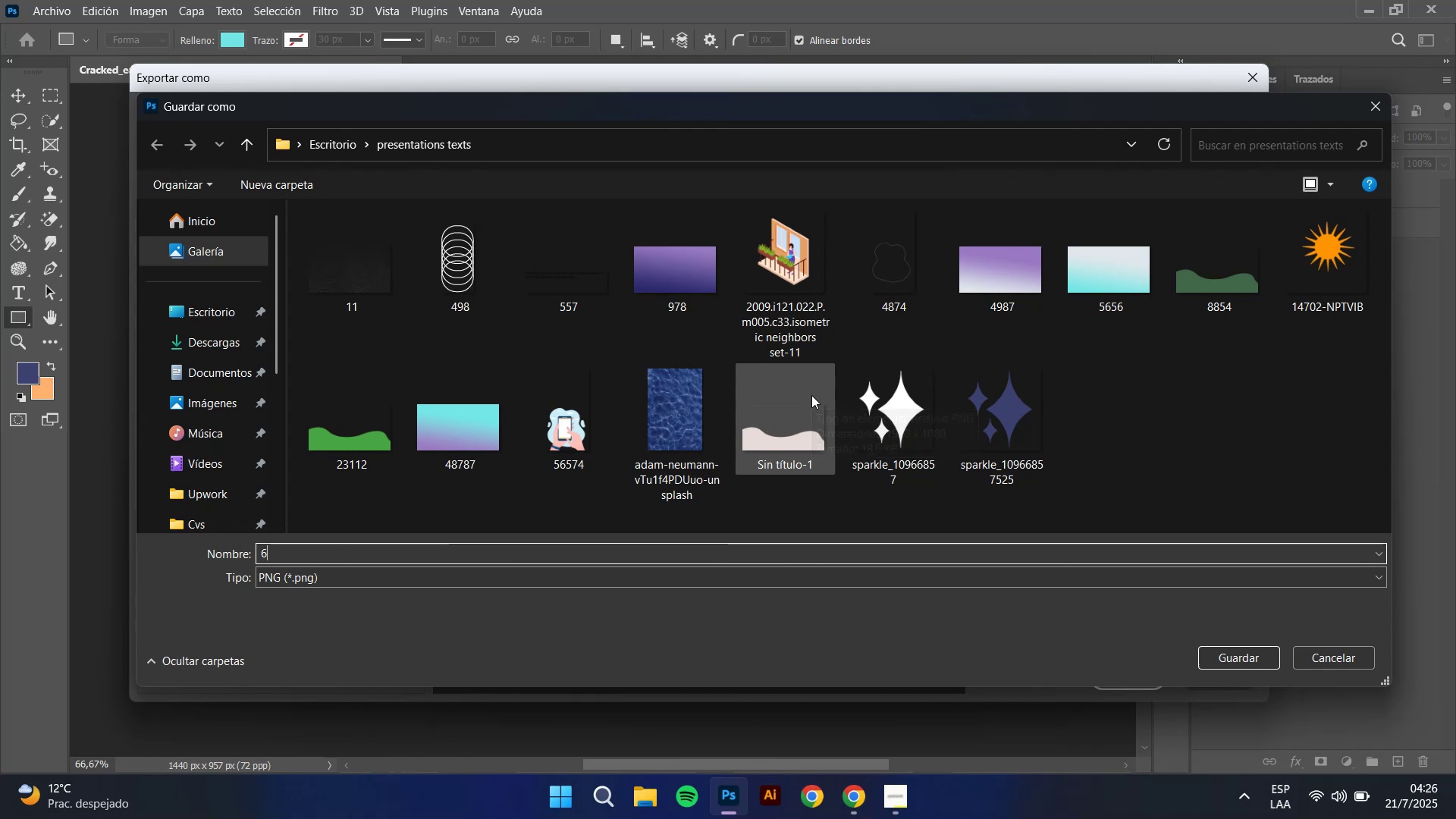 
key(End)
 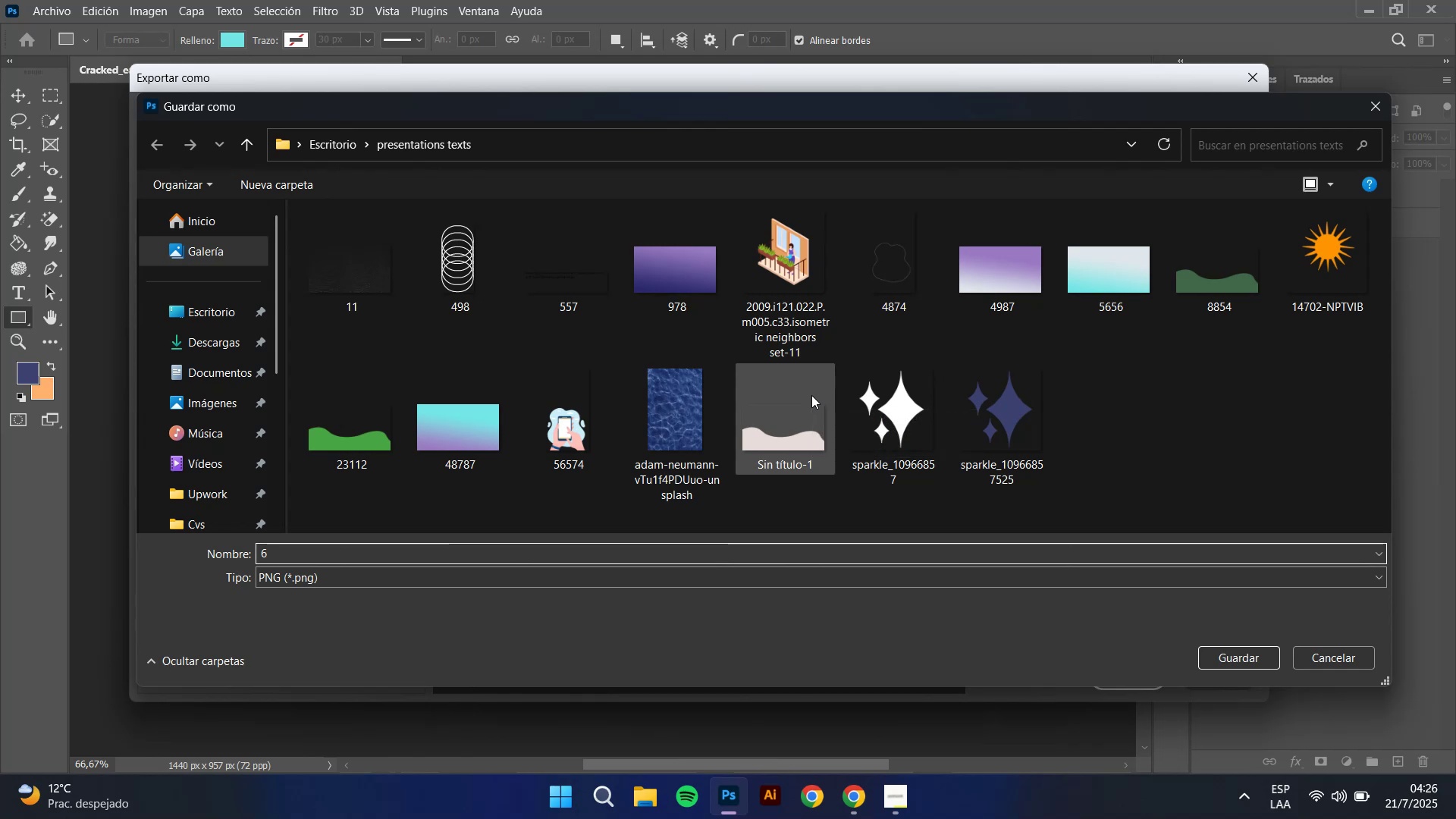 
key(Numpad0)
 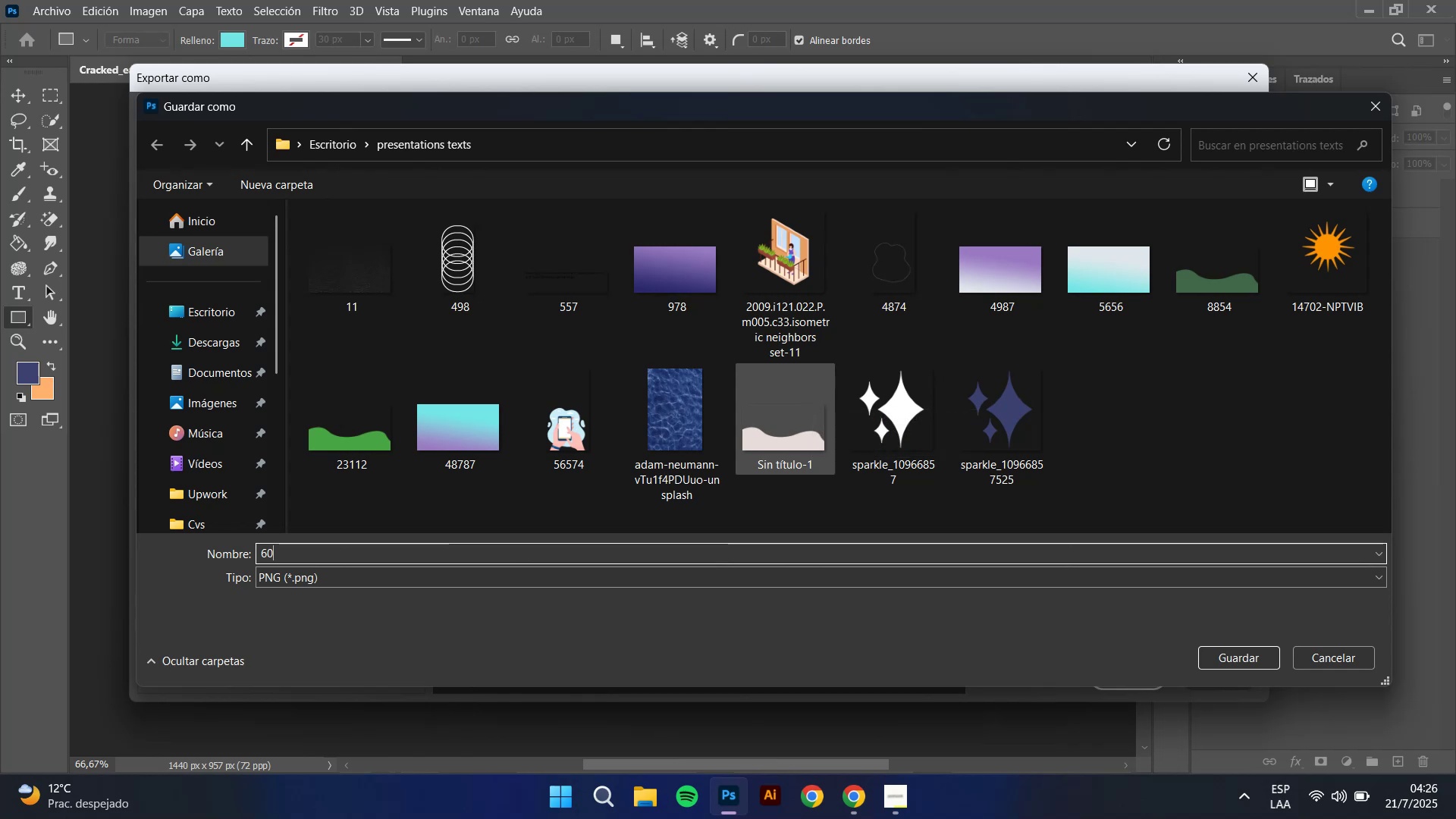 
key(Numpad4)
 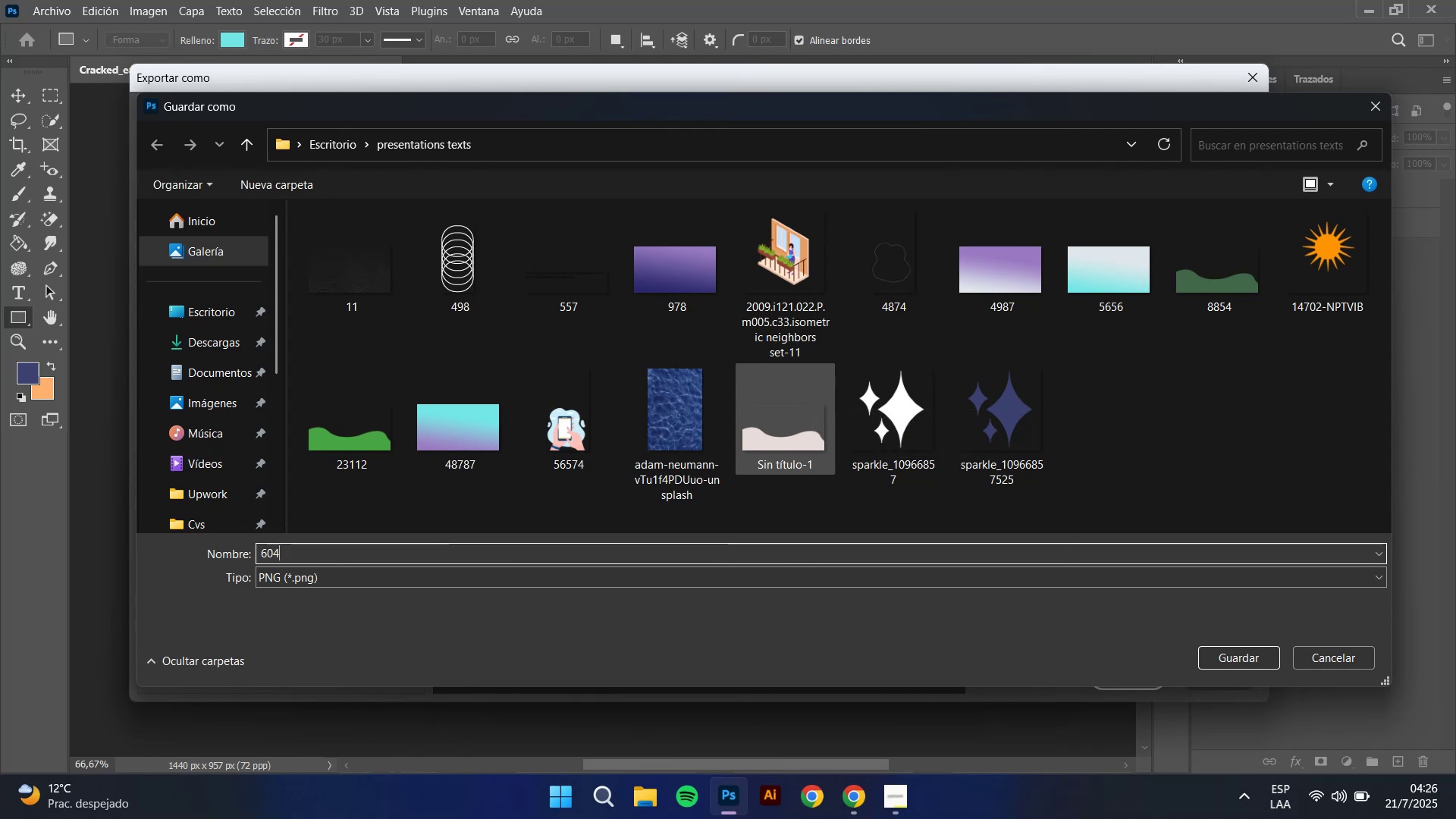 
key(Numpad1)
 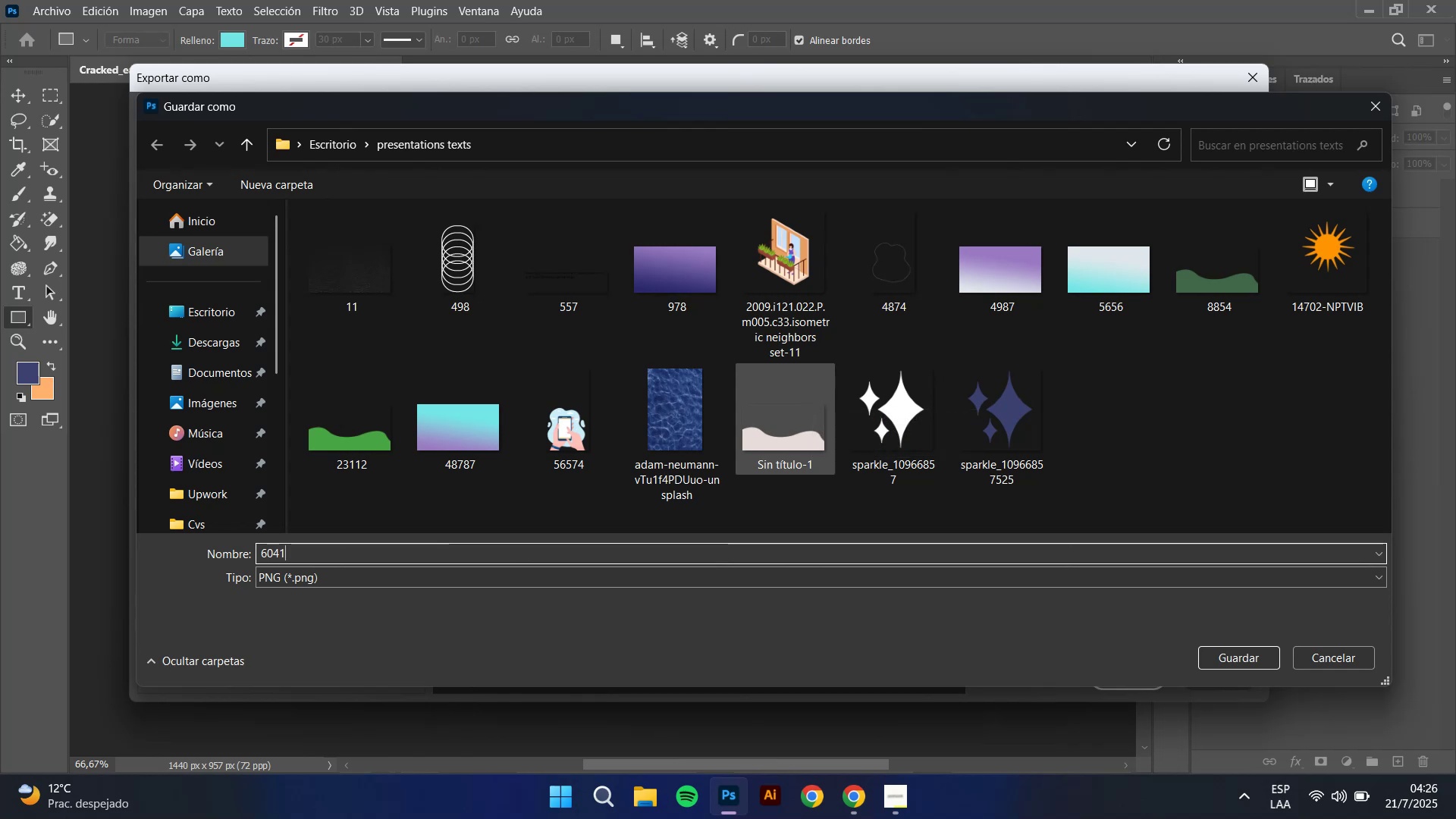 
key(Numpad0)
 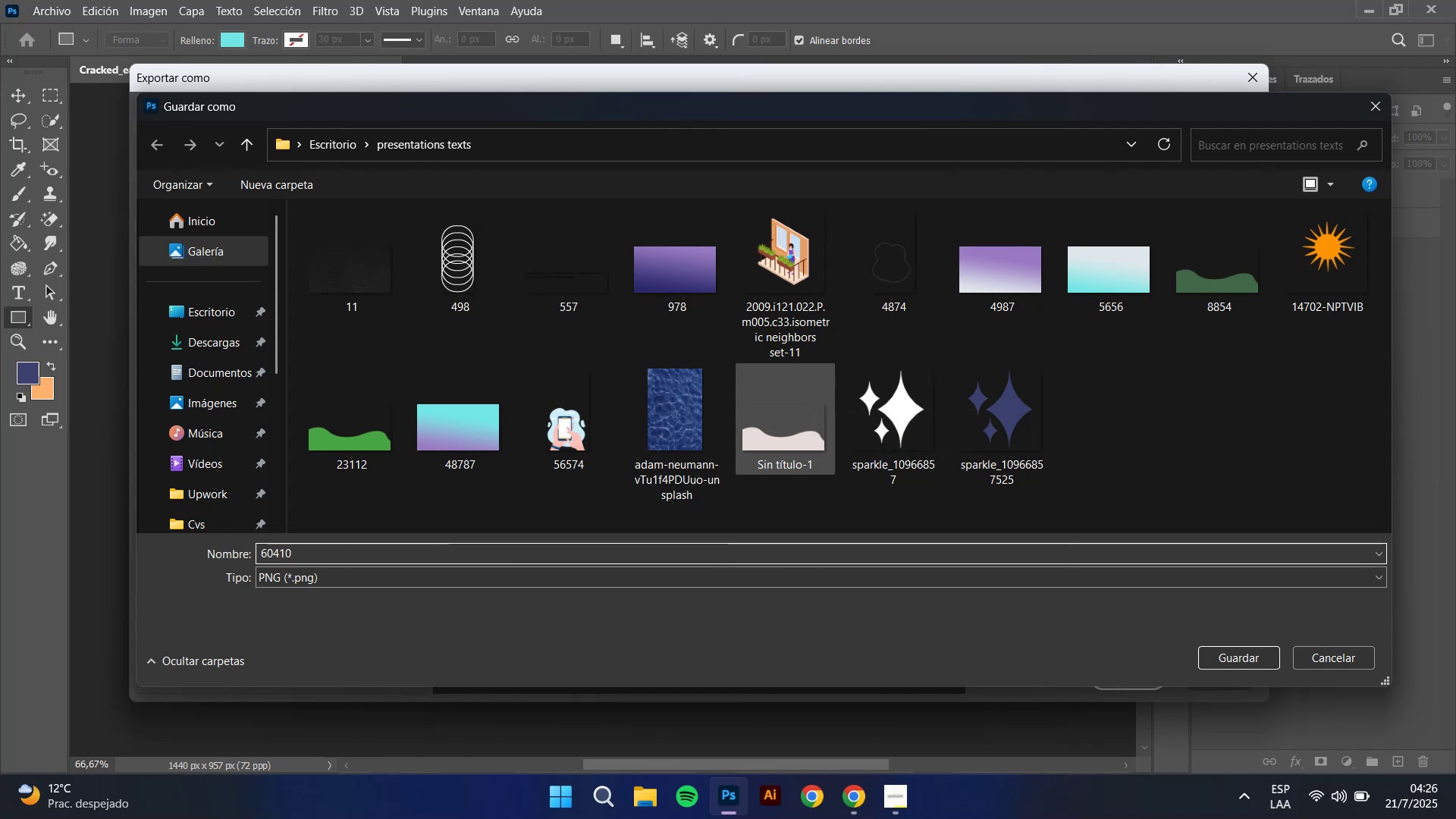 
key(Enter)
 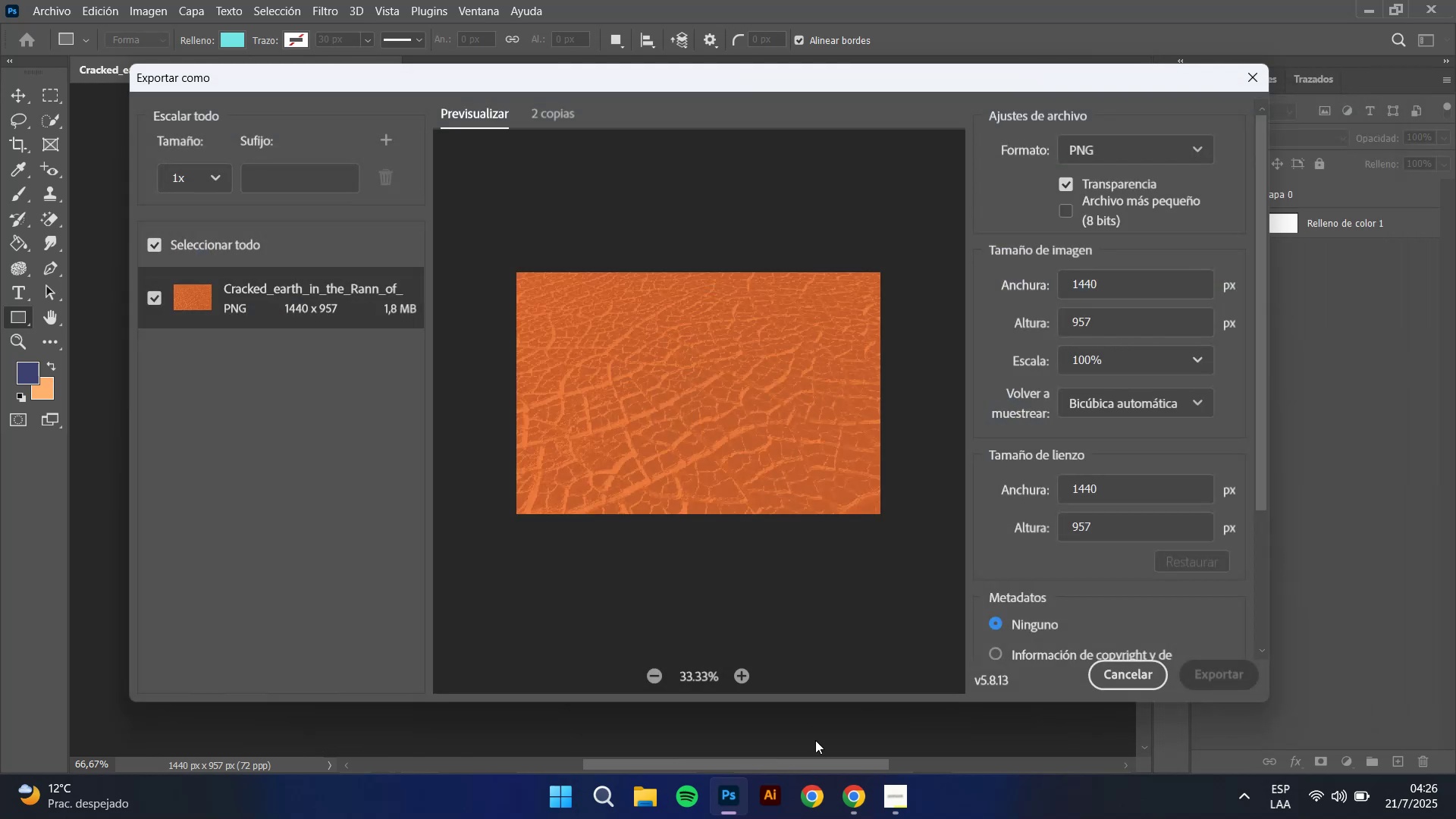 
left_click([847, 791])
 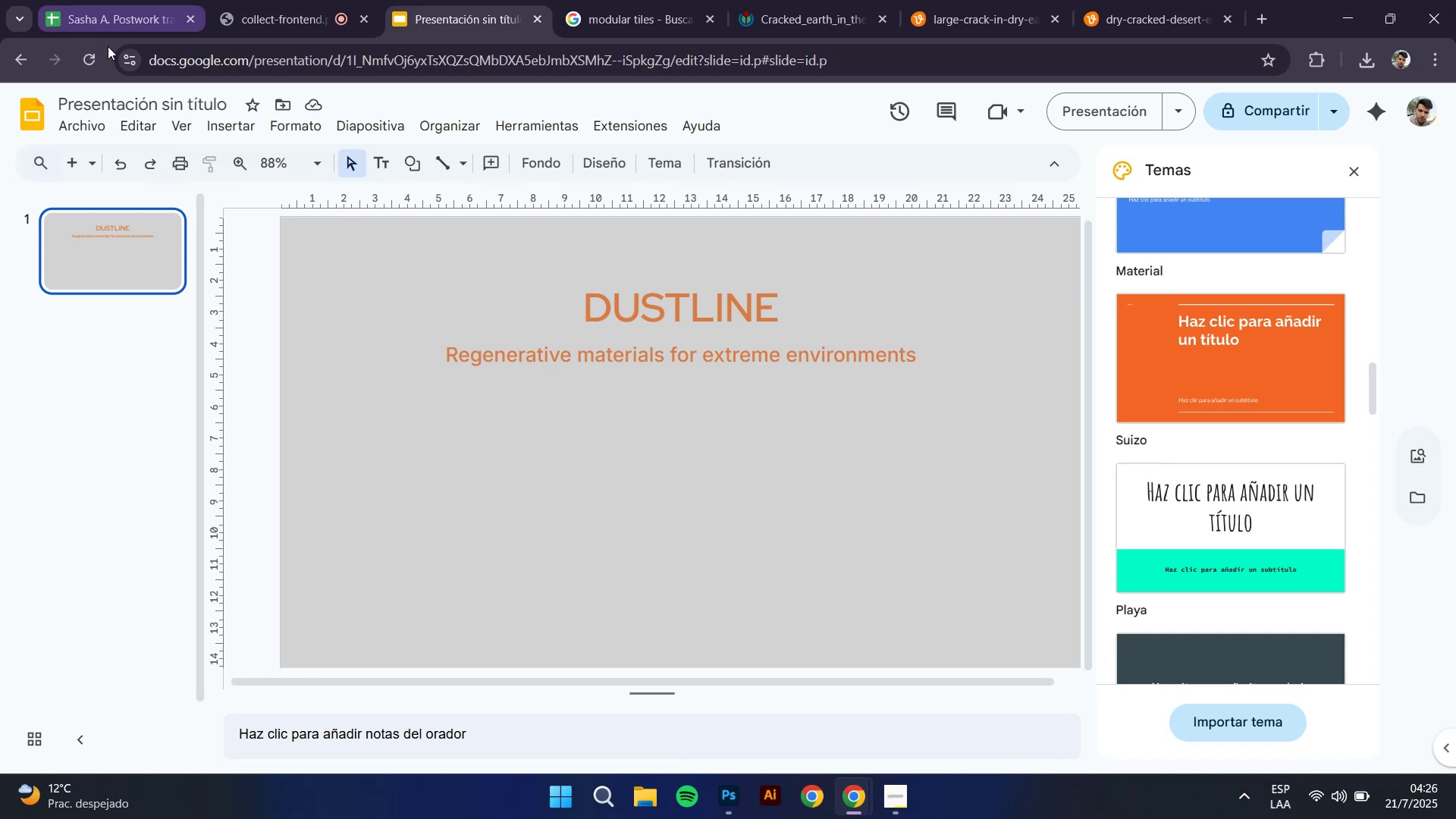 
wait(7.78)
 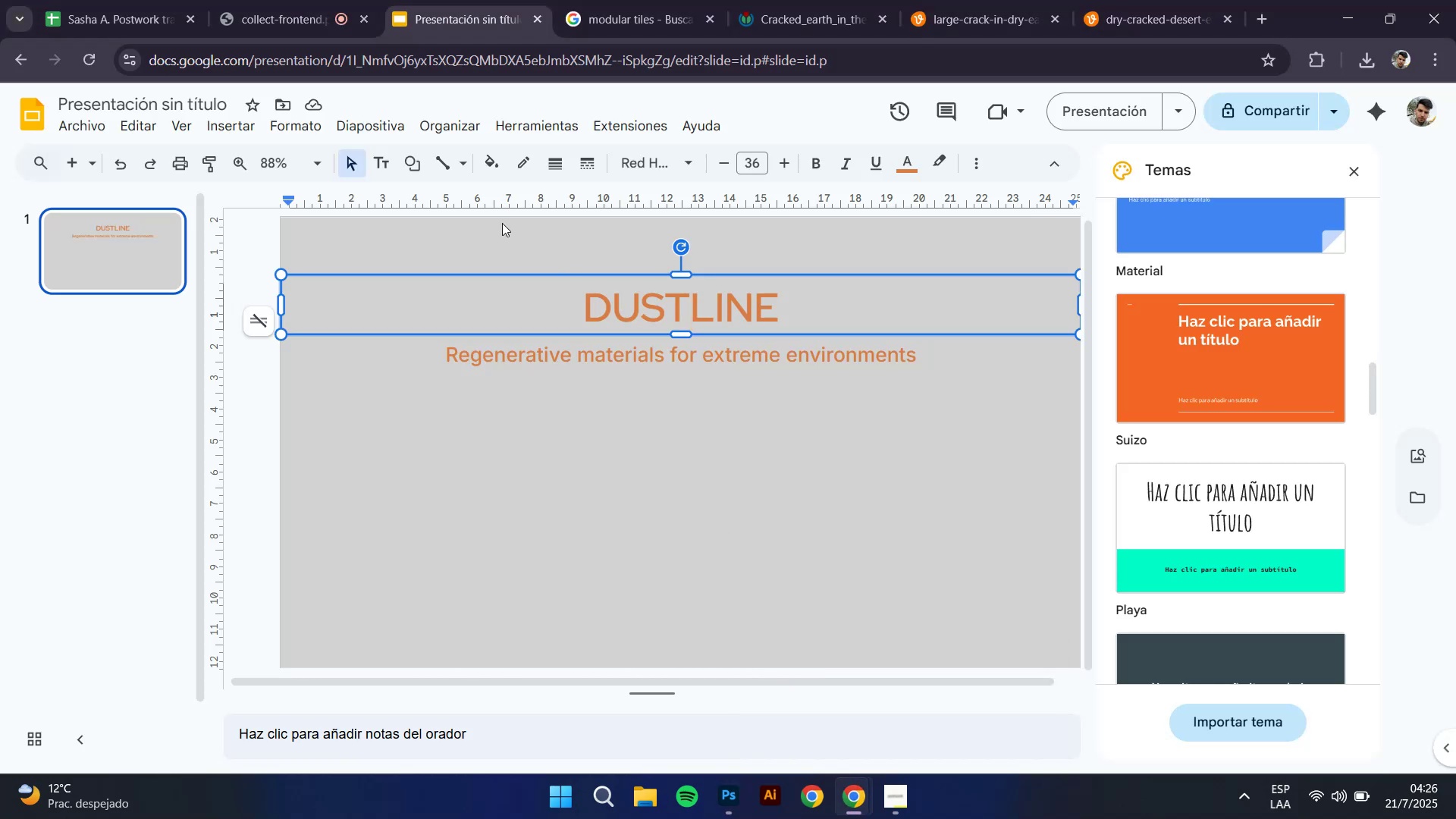 
left_click([268, 155])
 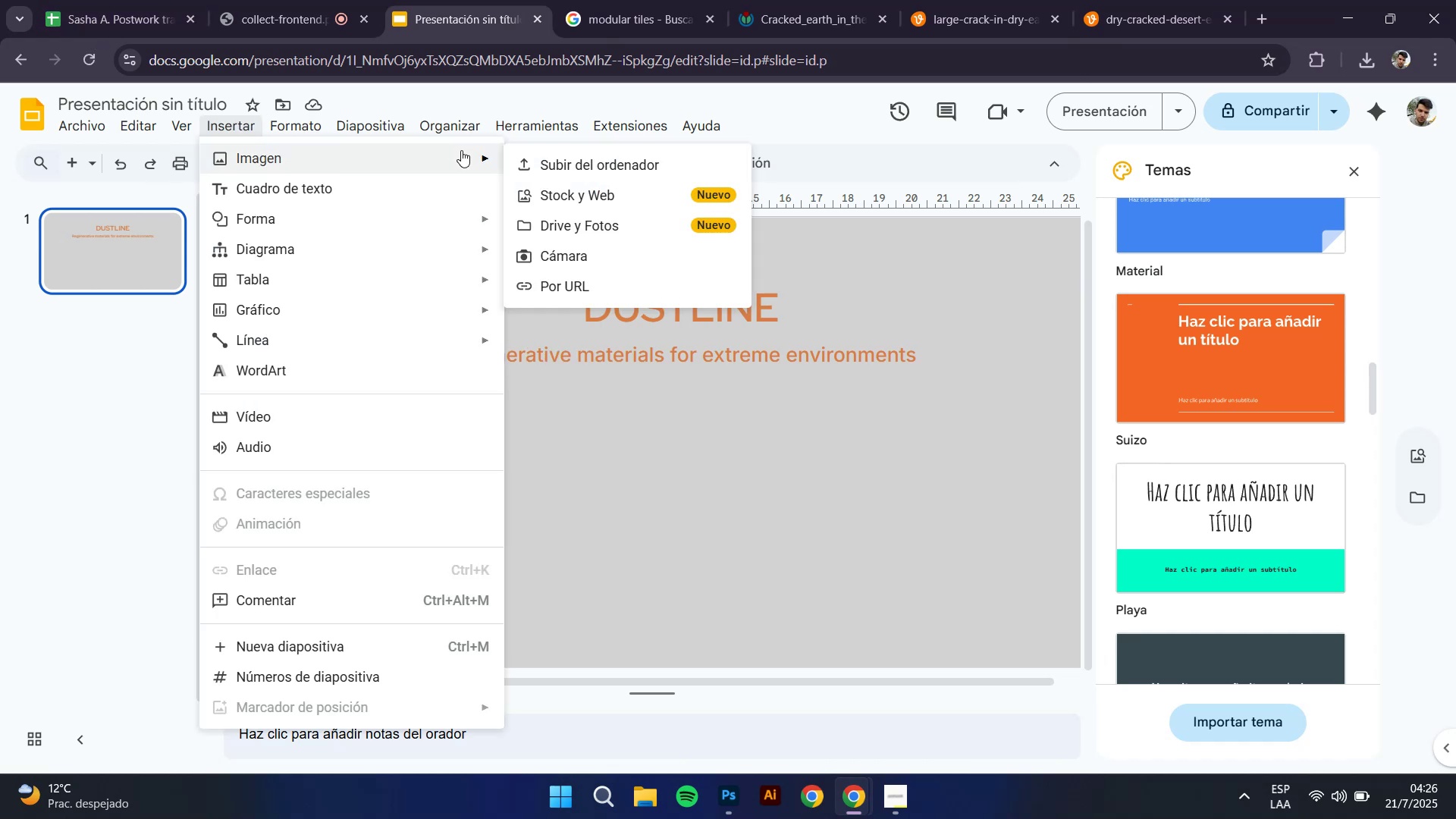 
left_click([526, 154])
 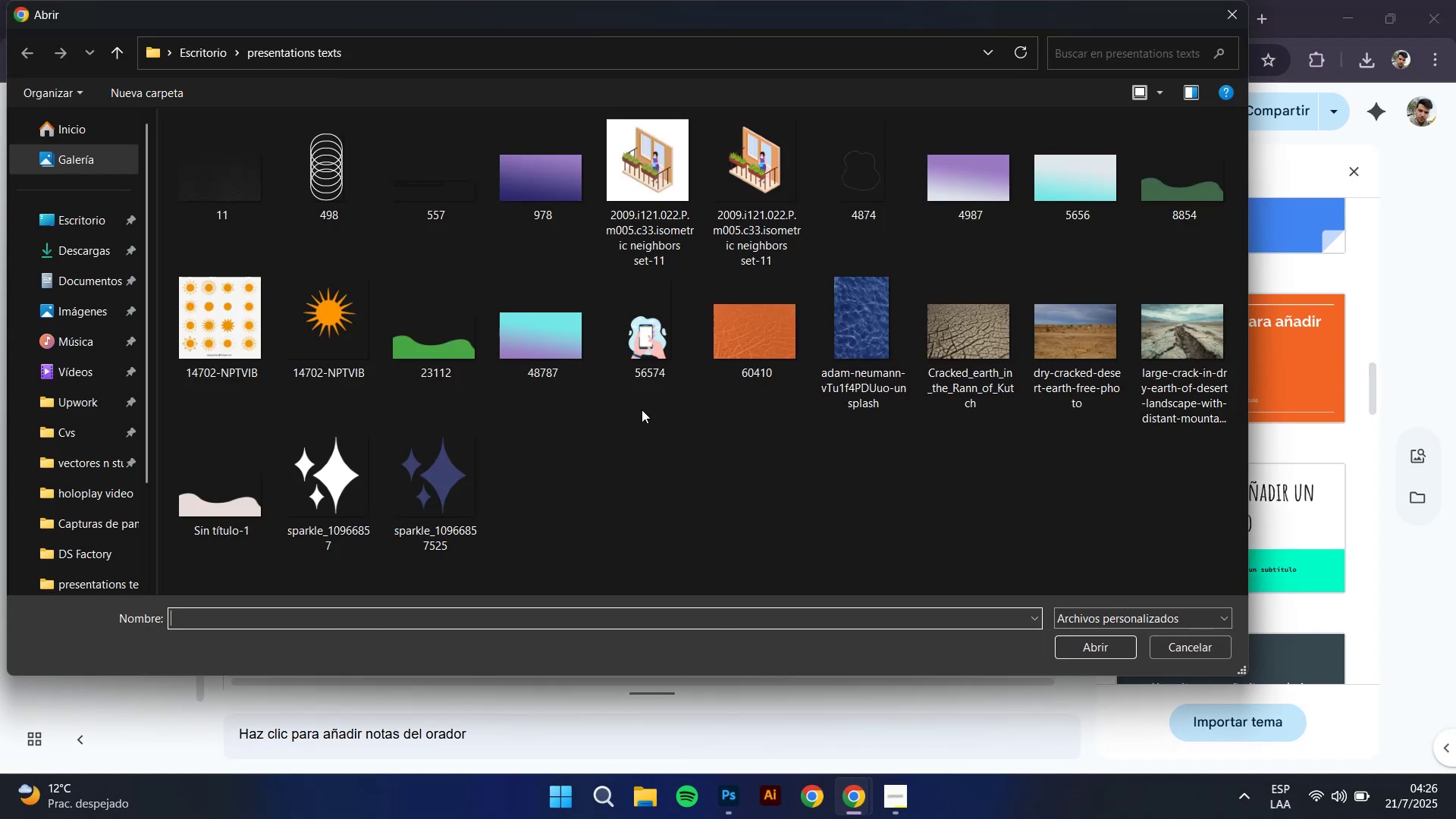 
double_click([751, 350])
 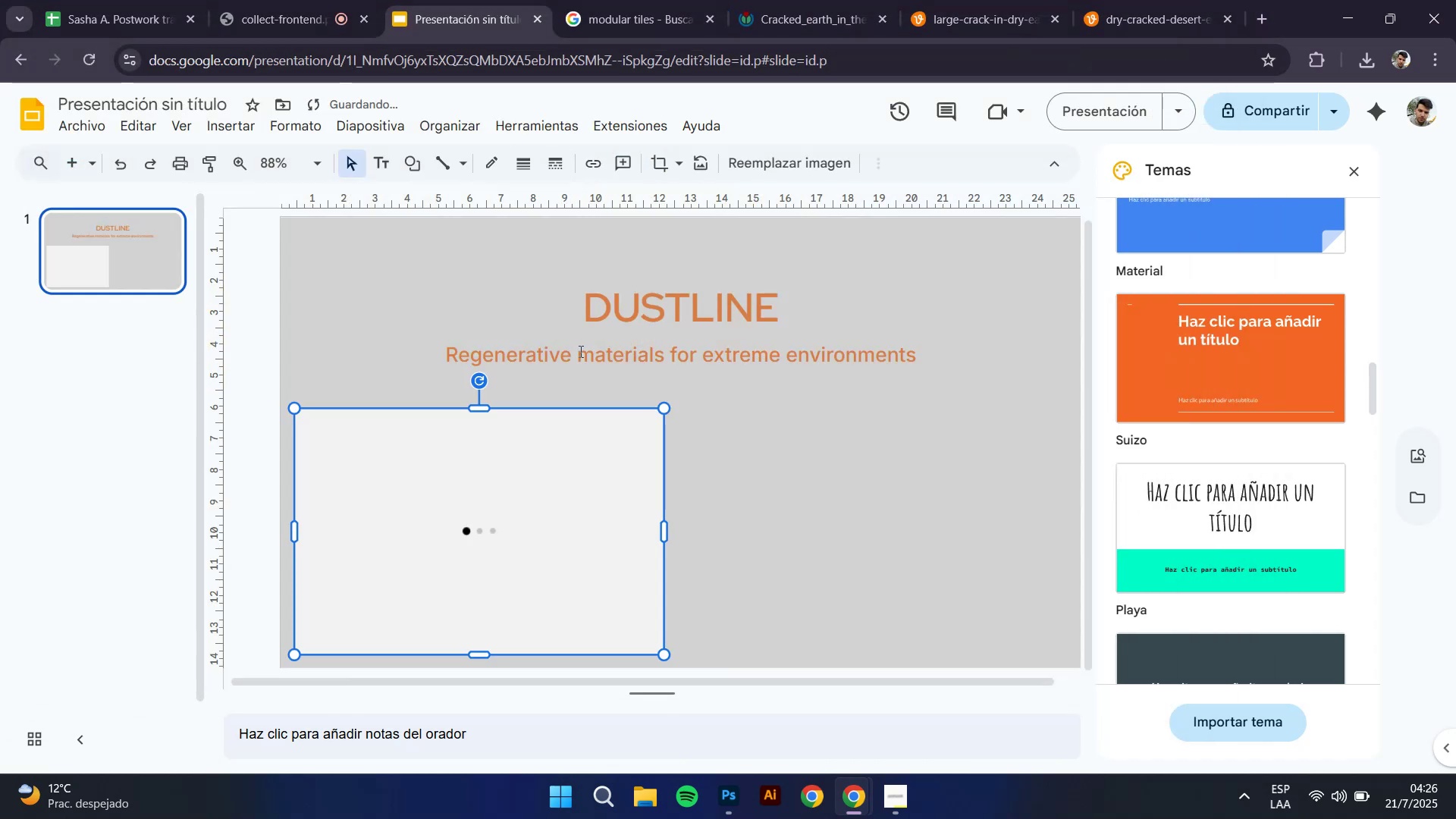 
hold_key(key=ControlLeft, duration=0.67)
scroll: coordinate [556, 358], scroll_direction: down, amount: 1.0
 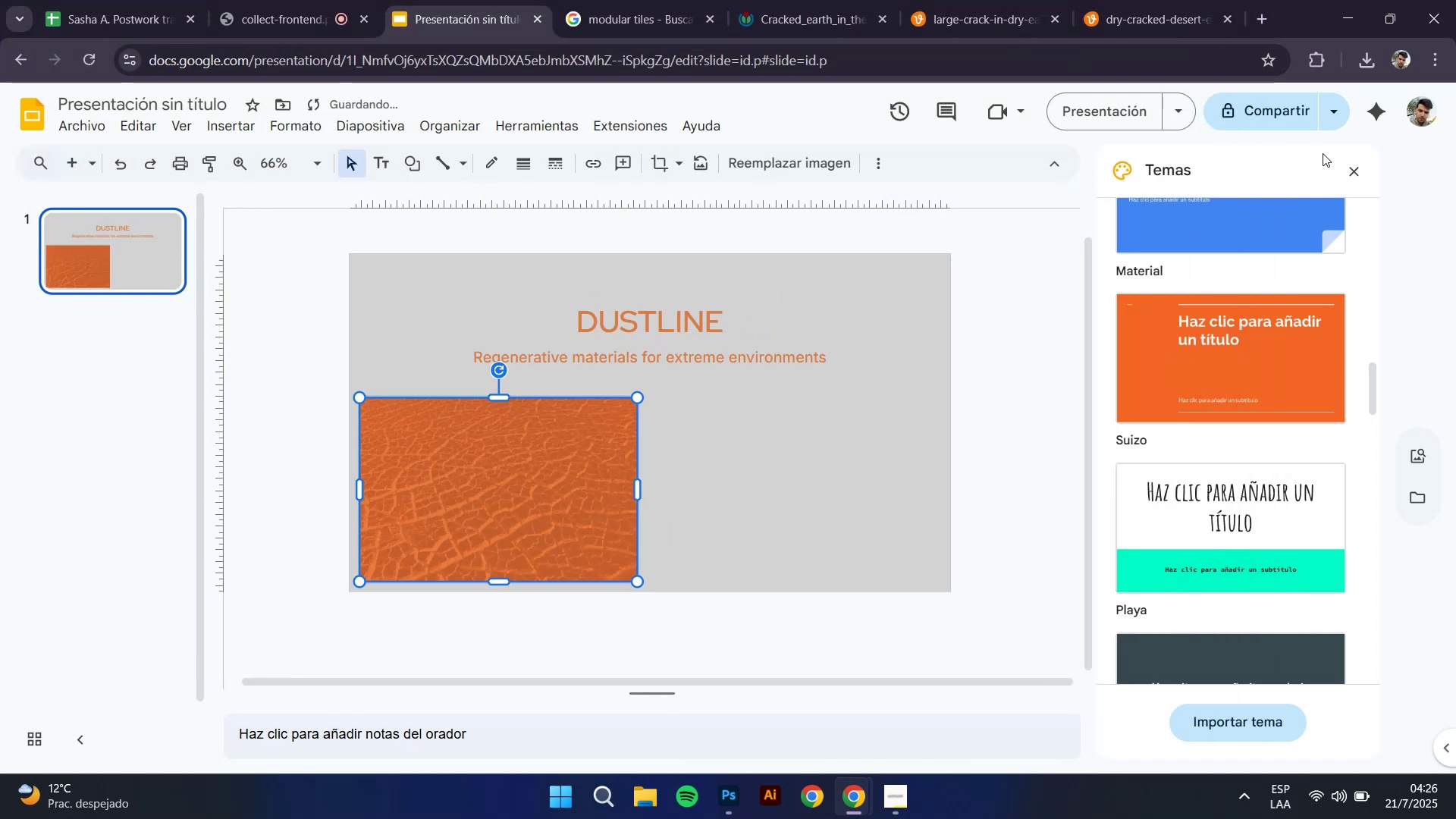 
left_click([1363, 168])
 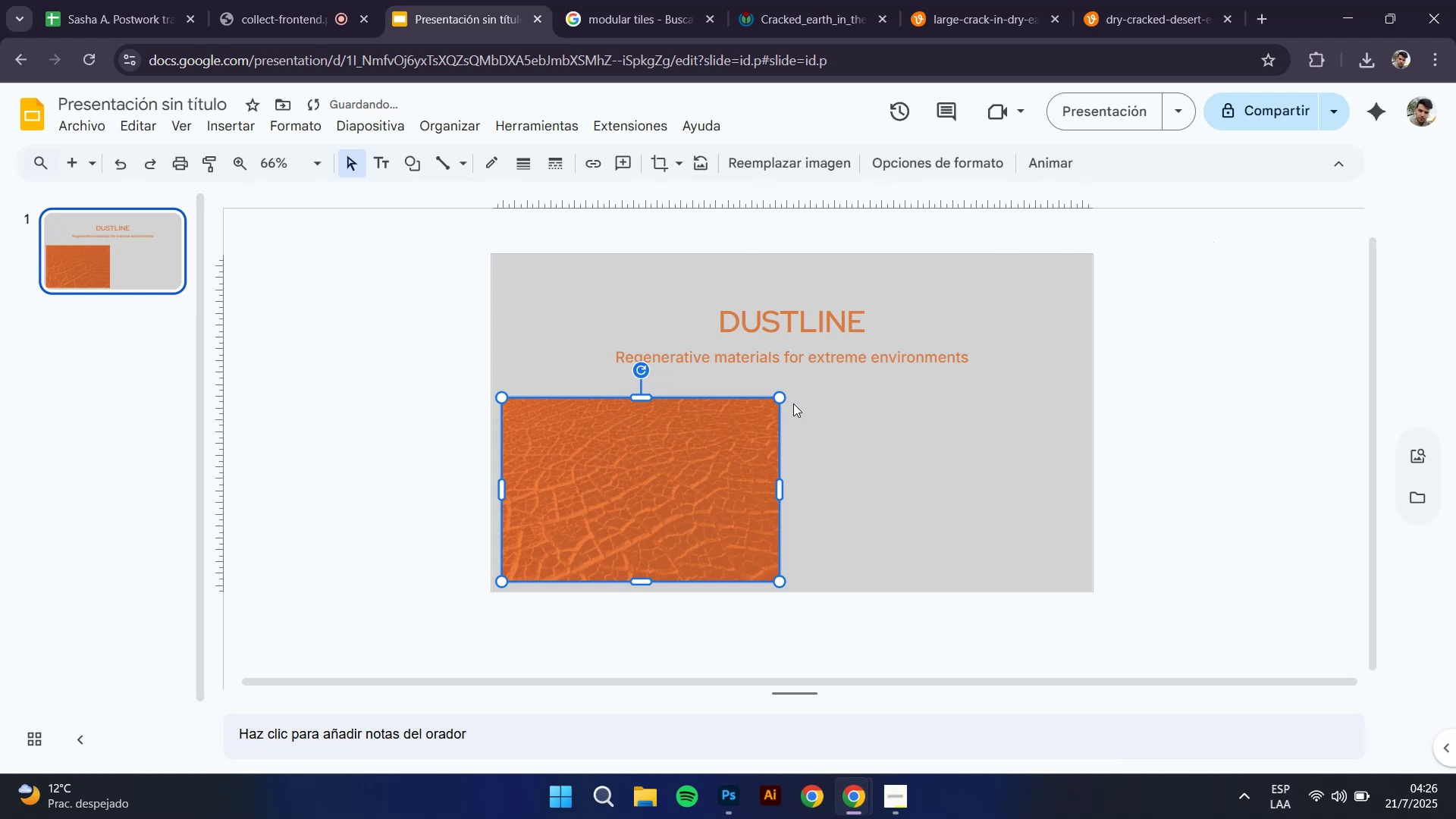 
left_click_drag(start_coordinate=[779, 398], to_coordinate=[1099, 310])
 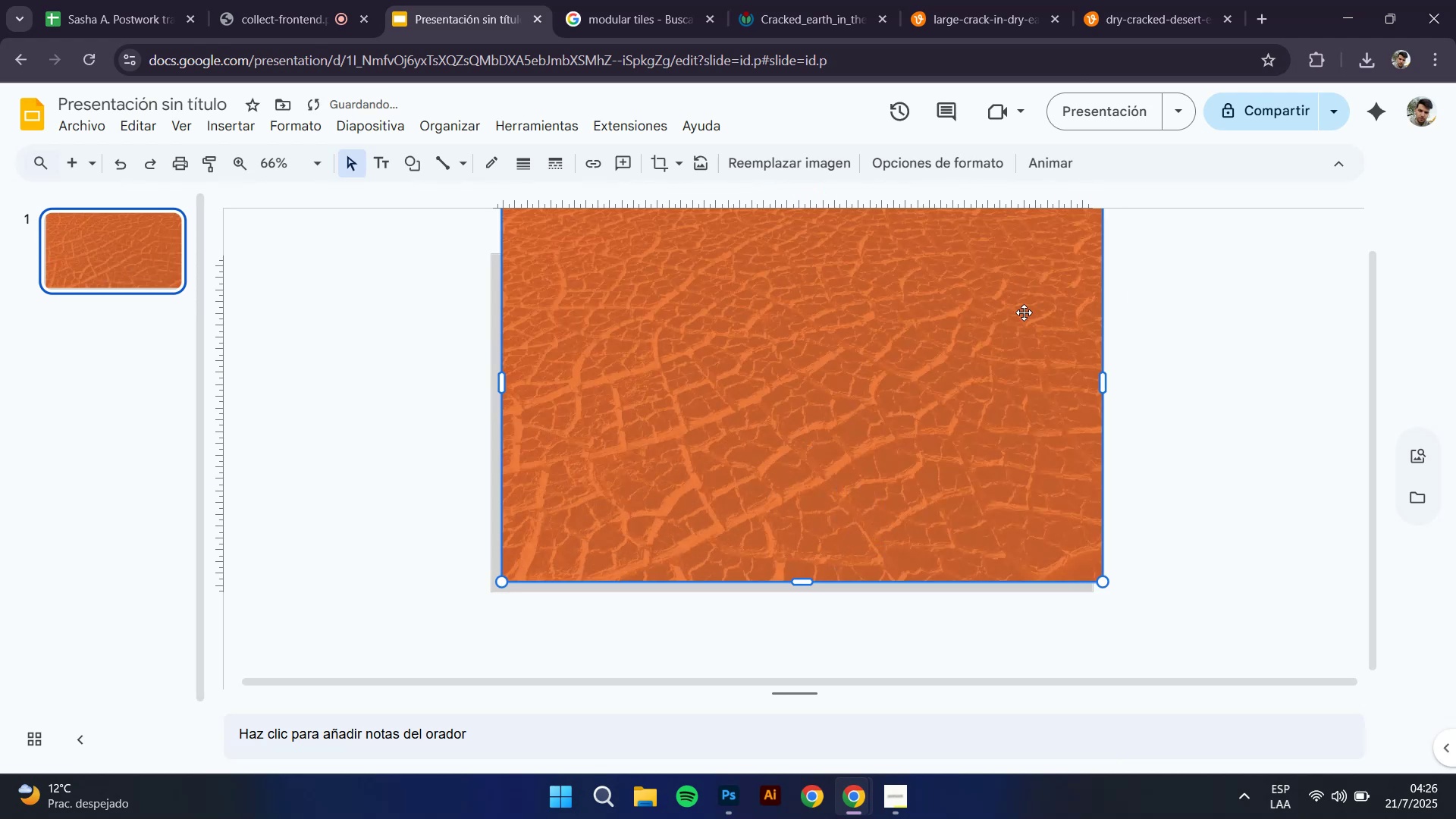 
left_click_drag(start_coordinate=[971, 318], to_coordinate=[954, 340])
 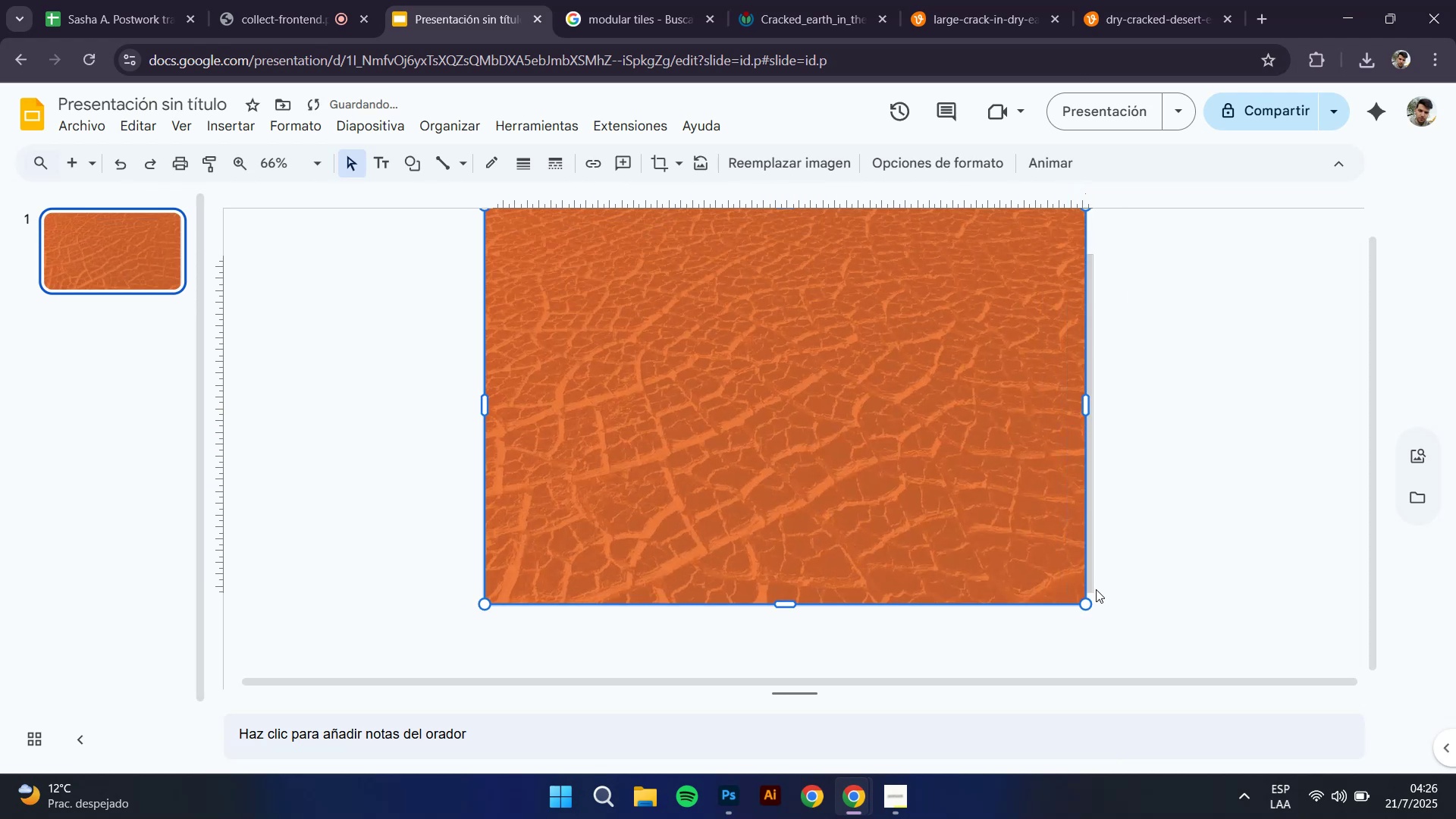 
left_click_drag(start_coordinate=[1087, 605], to_coordinate=[1101, 619])
 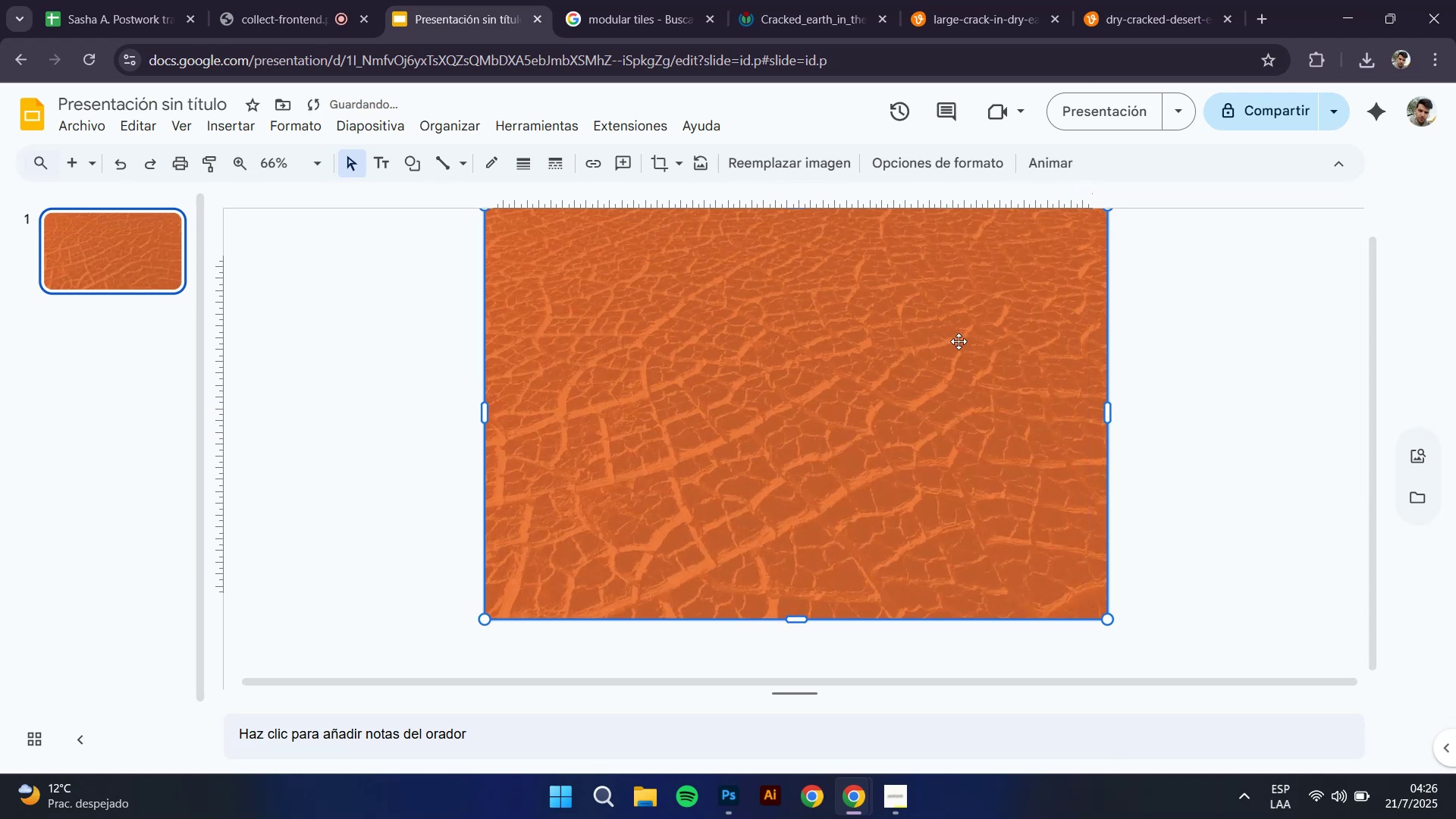 
right_click([959, 341])
 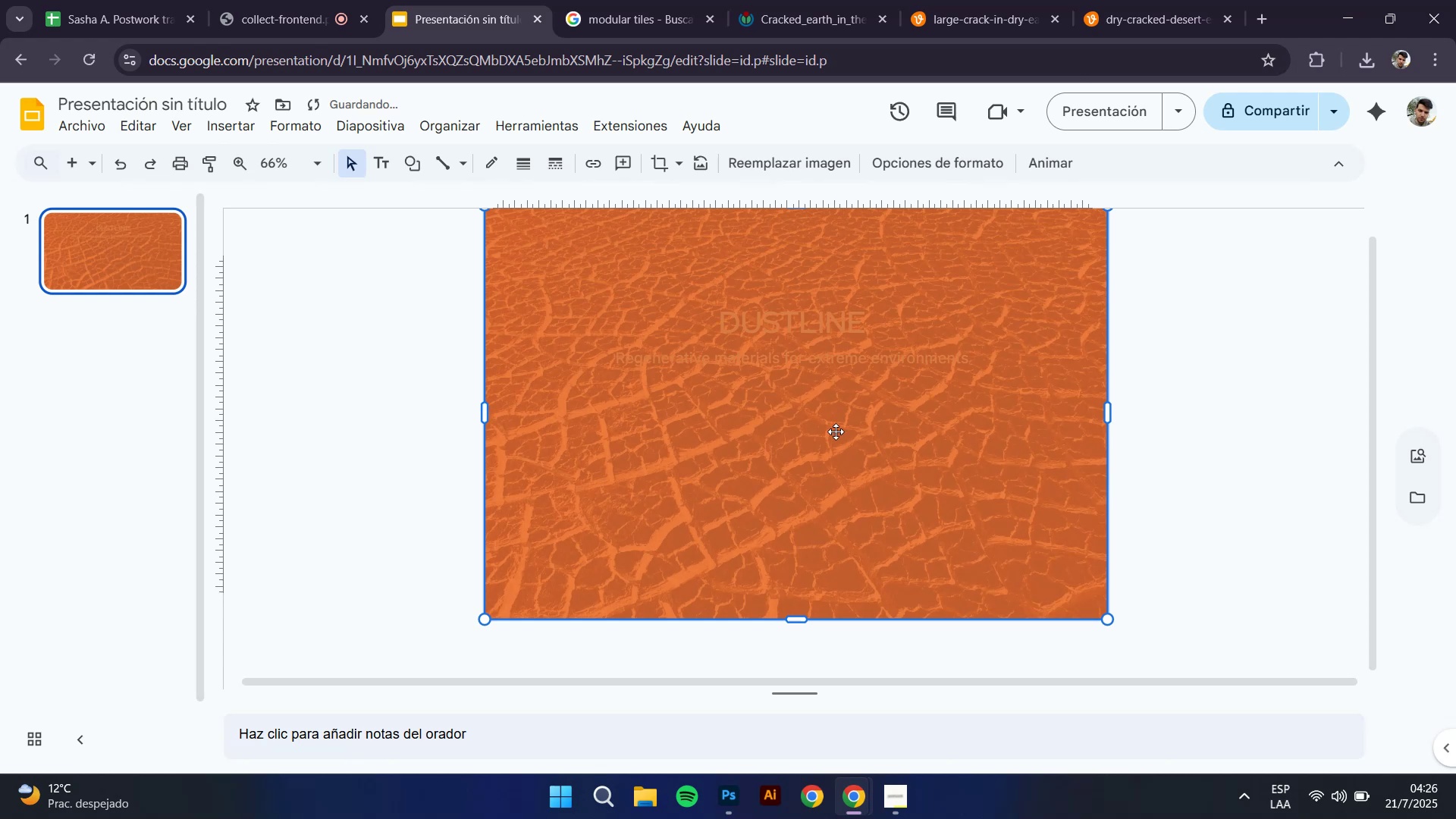 
left_click([956, 155])
 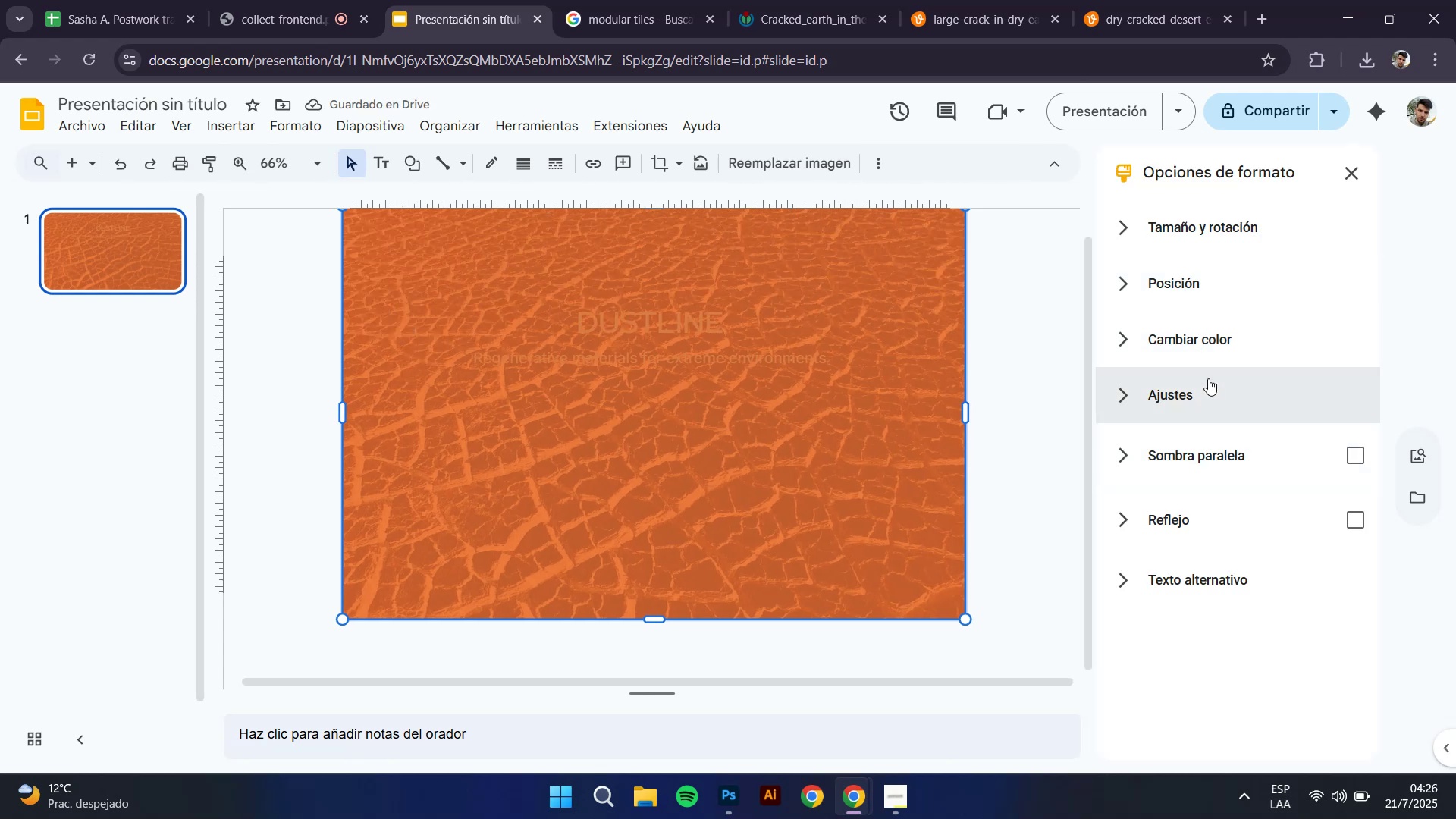 
left_click([1174, 400])
 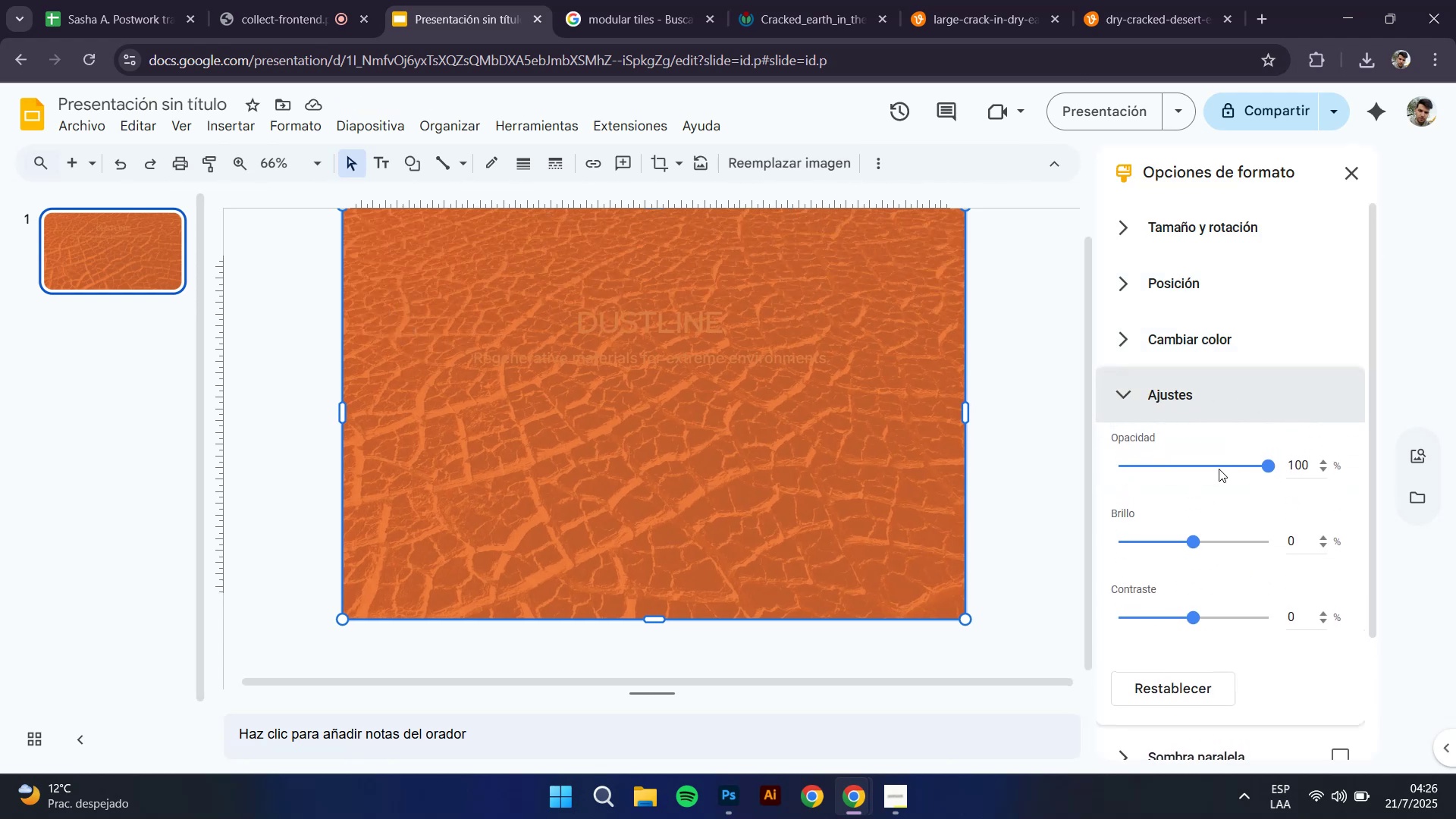 
left_click_drag(start_coordinate=[1285, 465], to_coordinate=[1271, 467])
 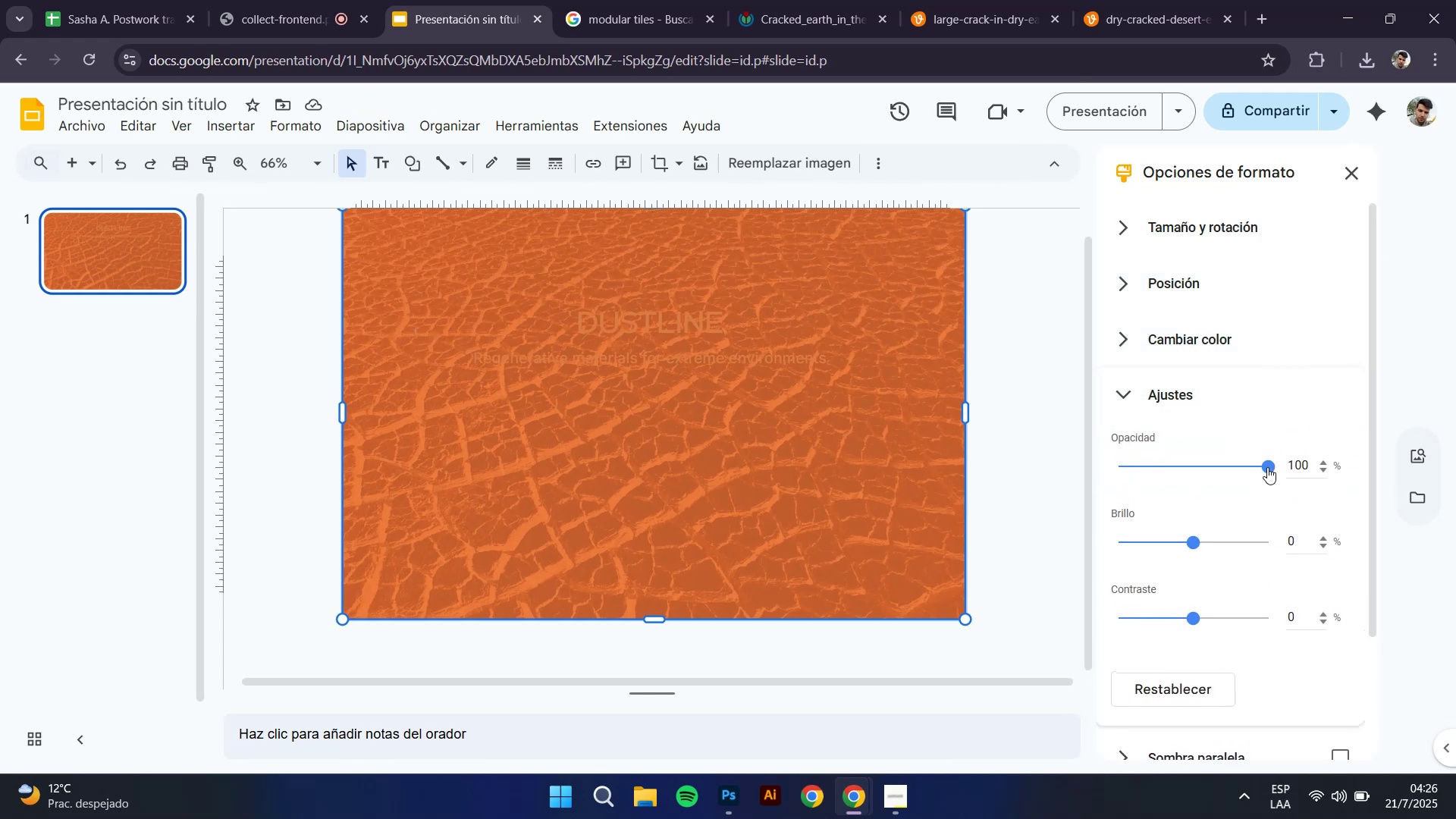 
left_click_drag(start_coordinate=[1265, 467], to_coordinate=[1203, 463])
 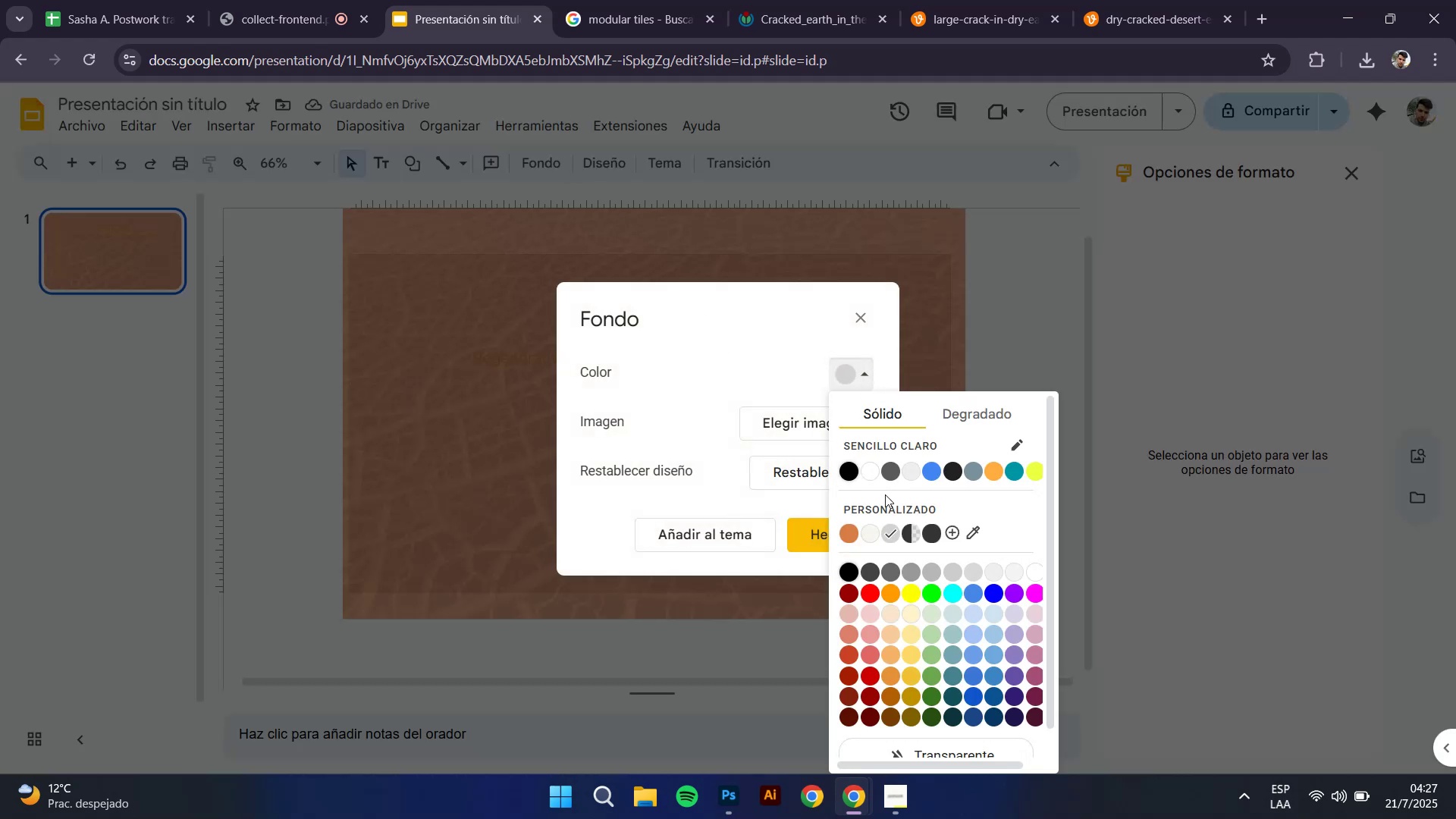 
left_click([852, 532])
 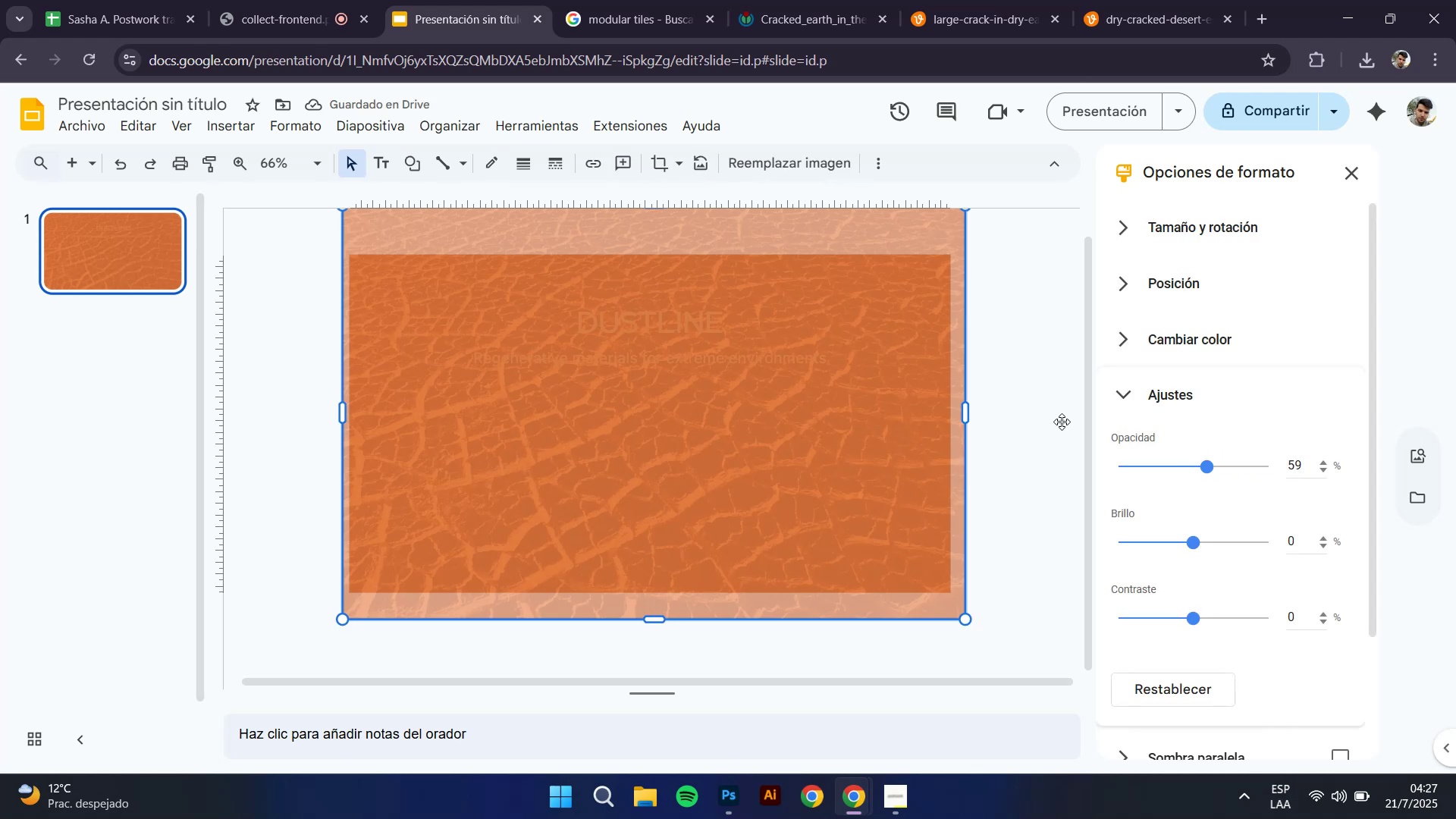 
left_click_drag(start_coordinate=[1210, 470], to_coordinate=[1181, 475])
 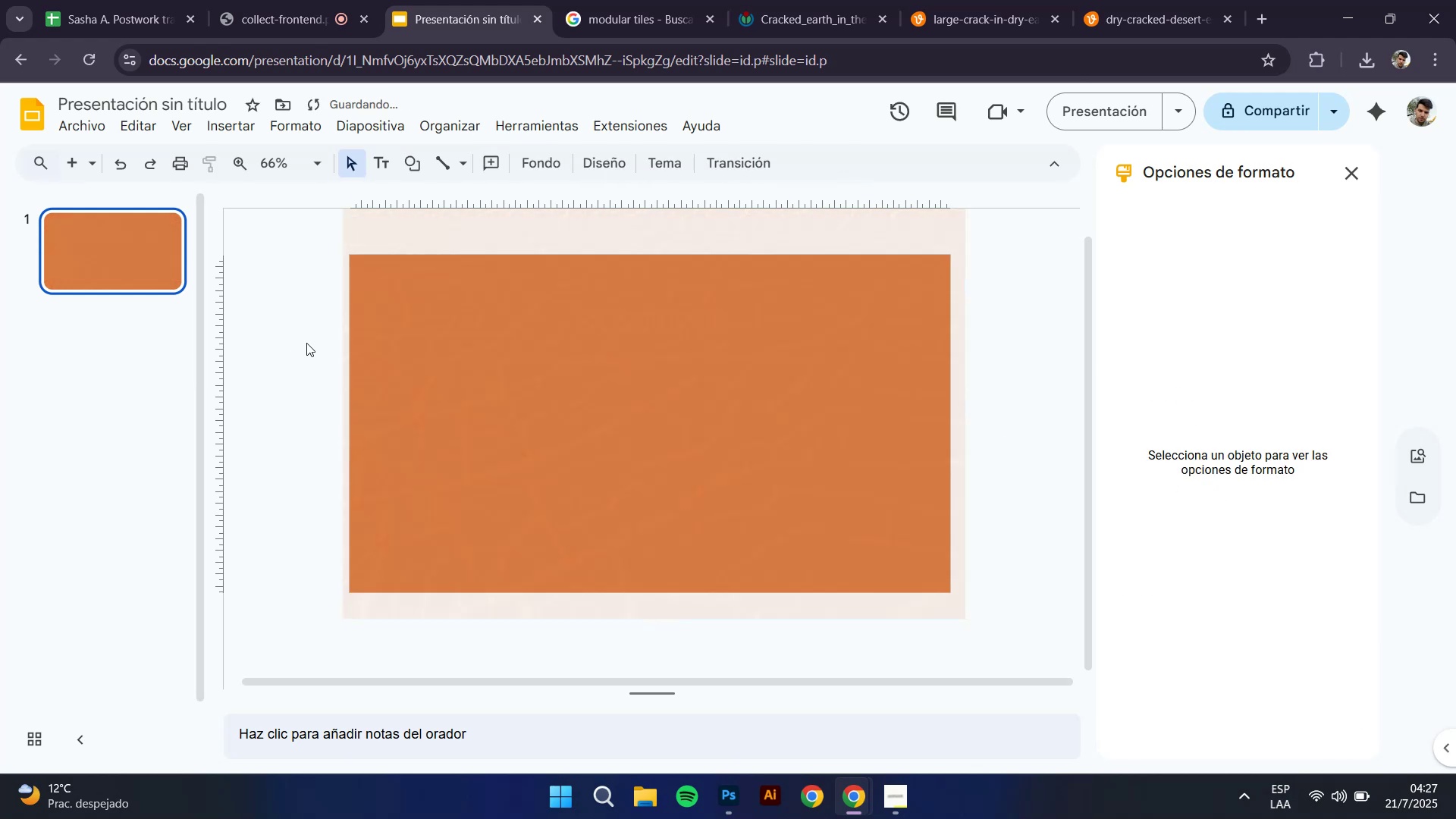 
hold_key(key=ControlLeft, duration=0.55)
scroll: coordinate [517, 395], scroll_direction: up, amount: 2.0
 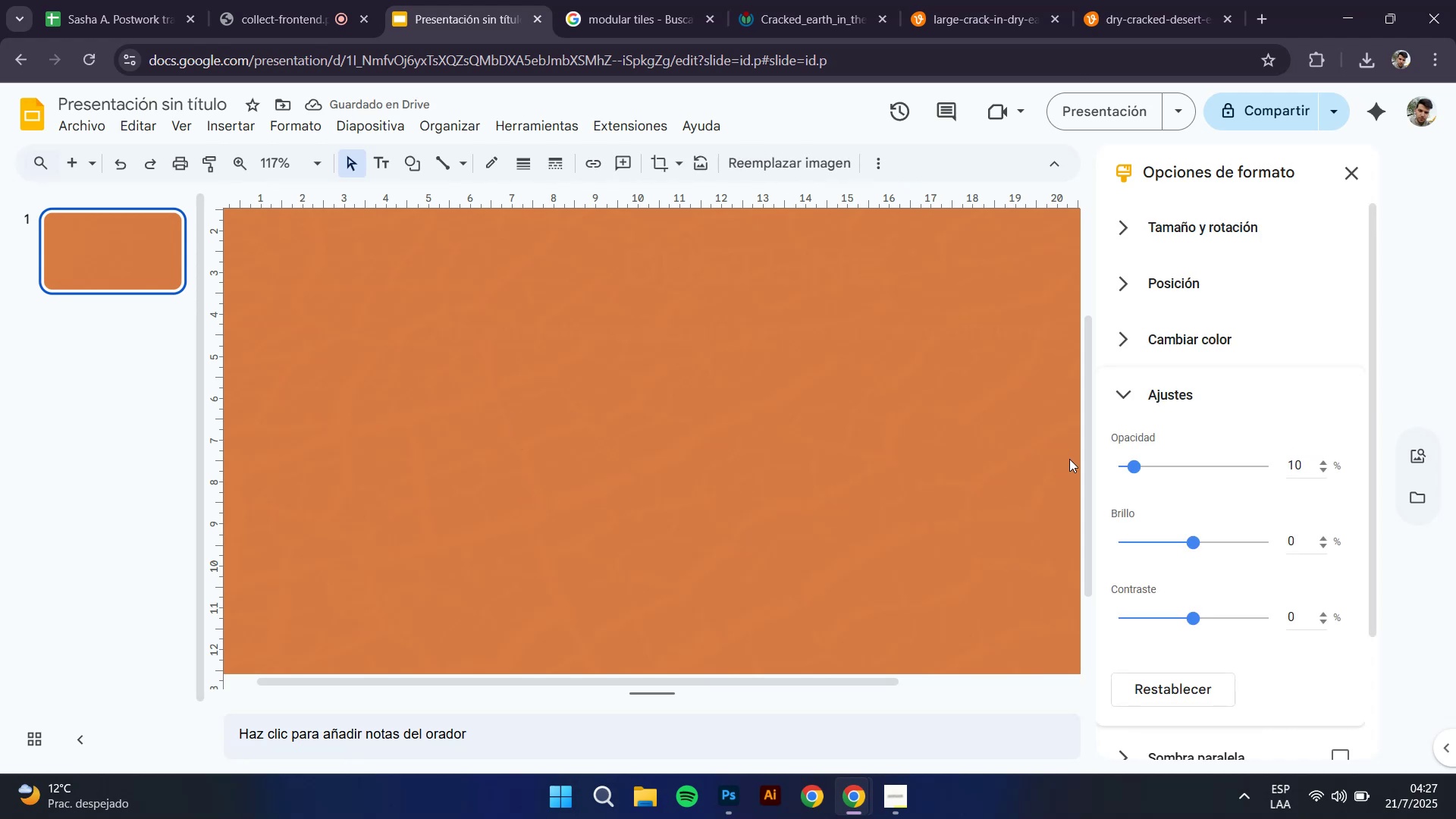 
left_click_drag(start_coordinate=[1131, 465], to_coordinate=[1175, 470])
 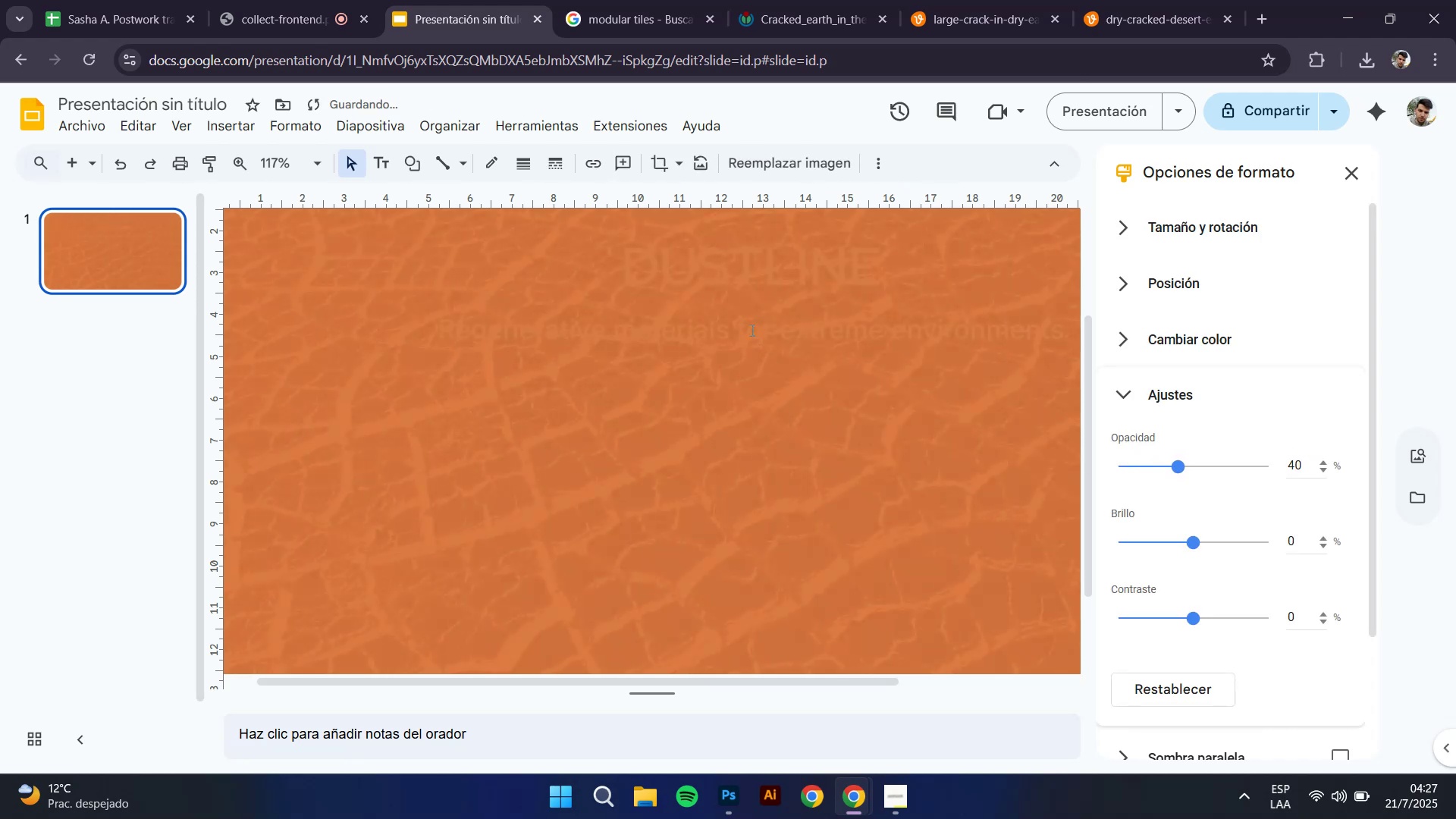 
left_click([731, 275])
 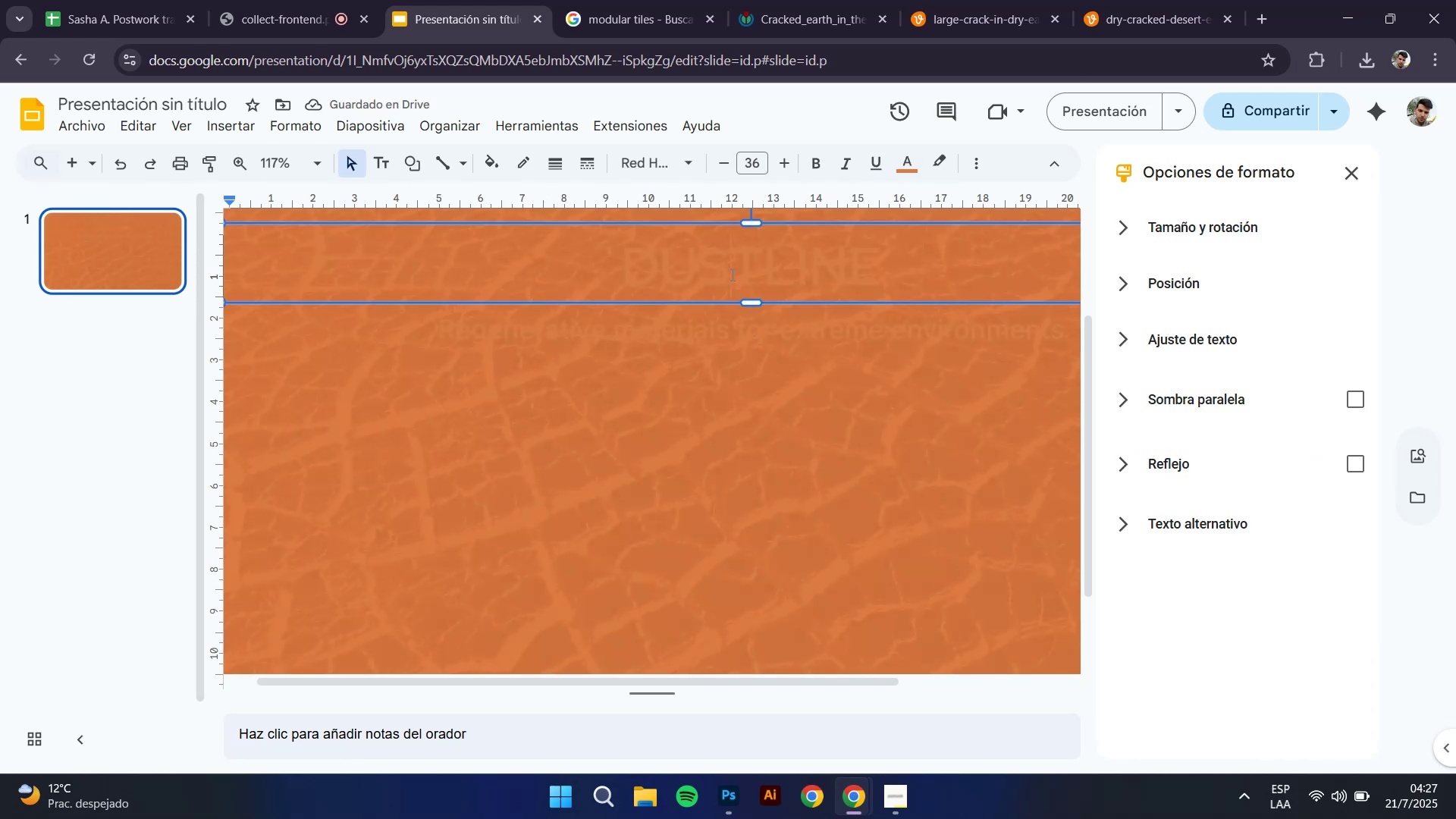 
hold_key(key=ControlLeft, duration=1.01)
scroll: coordinate [603, 317], scroll_direction: down, amount: 2.0
 